 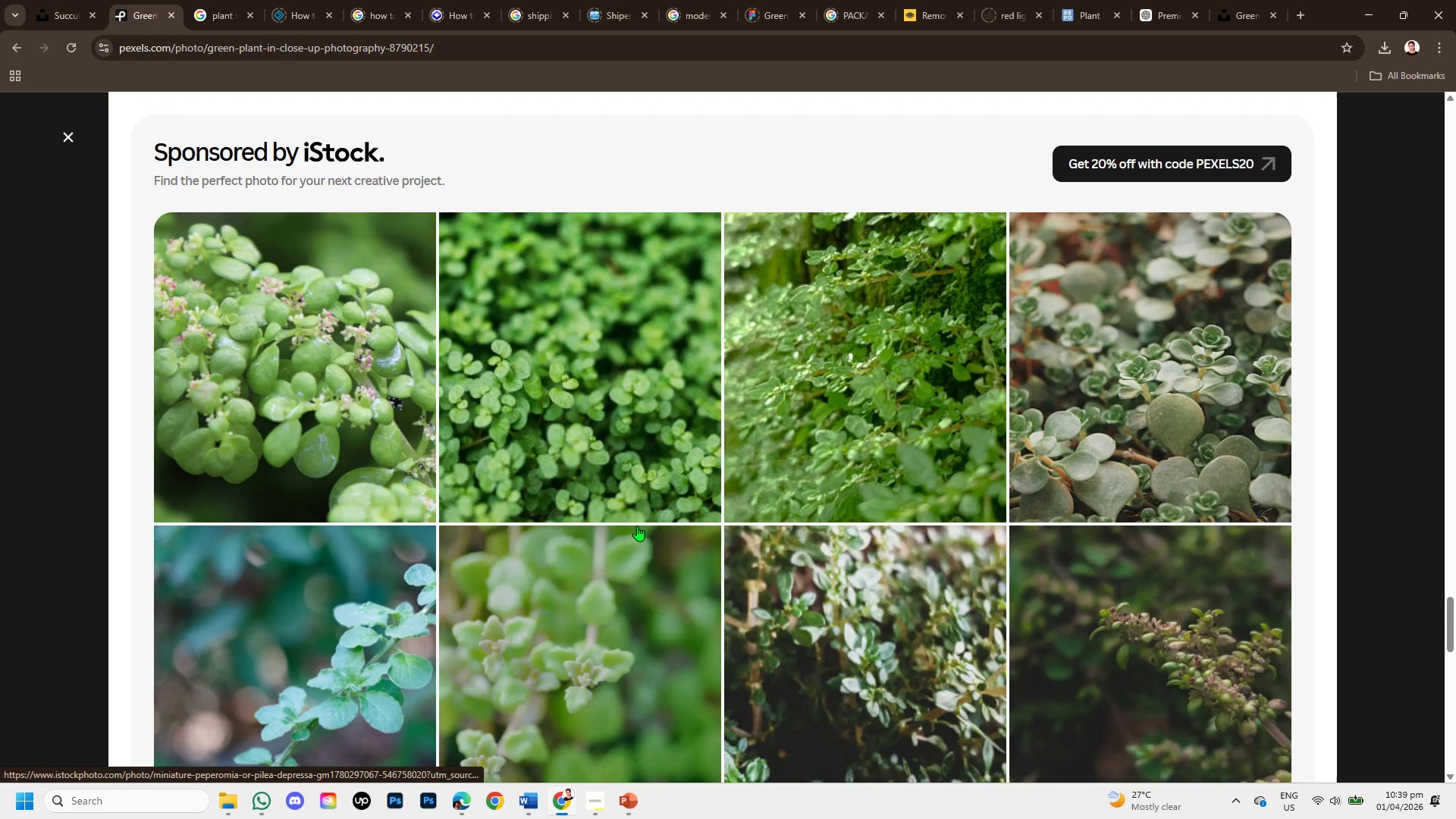 
scroll: coordinate [638, 463], scroll_direction: down, amount: 4.0
 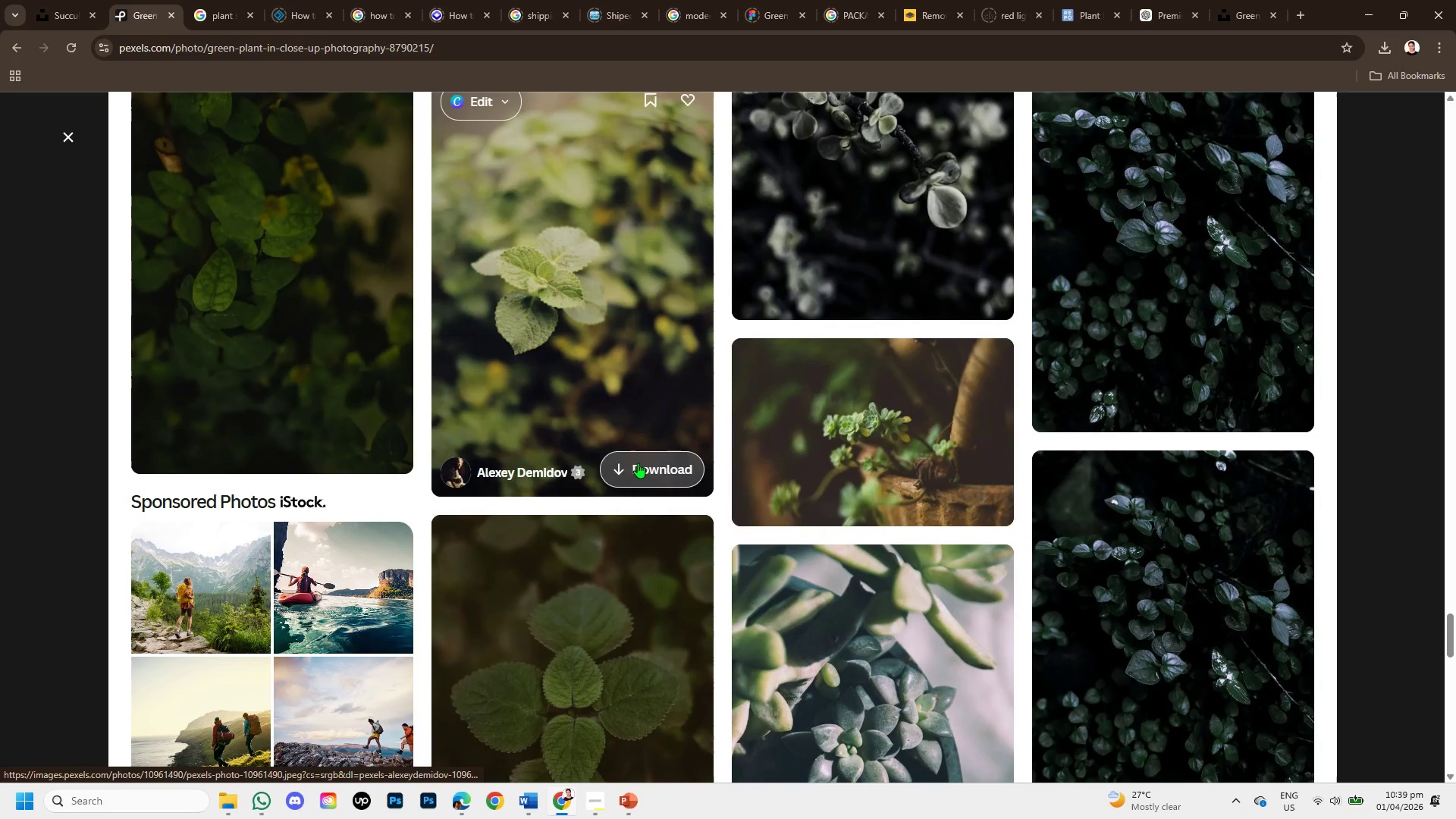 
scroll: coordinate [638, 463], scroll_direction: up, amount: 2.0
 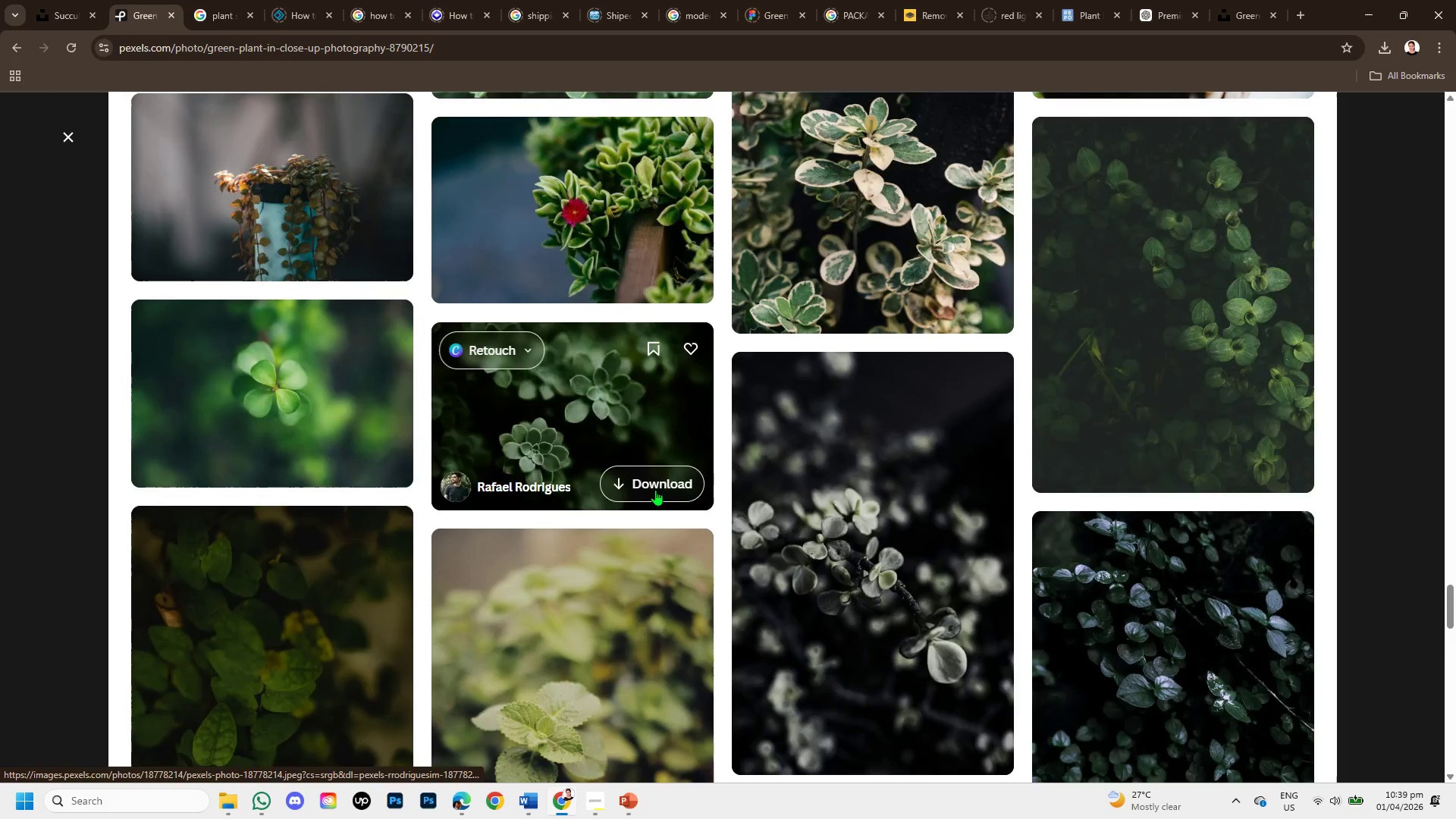 
scroll: coordinate [655, 490], scroll_direction: down, amount: 3.0
 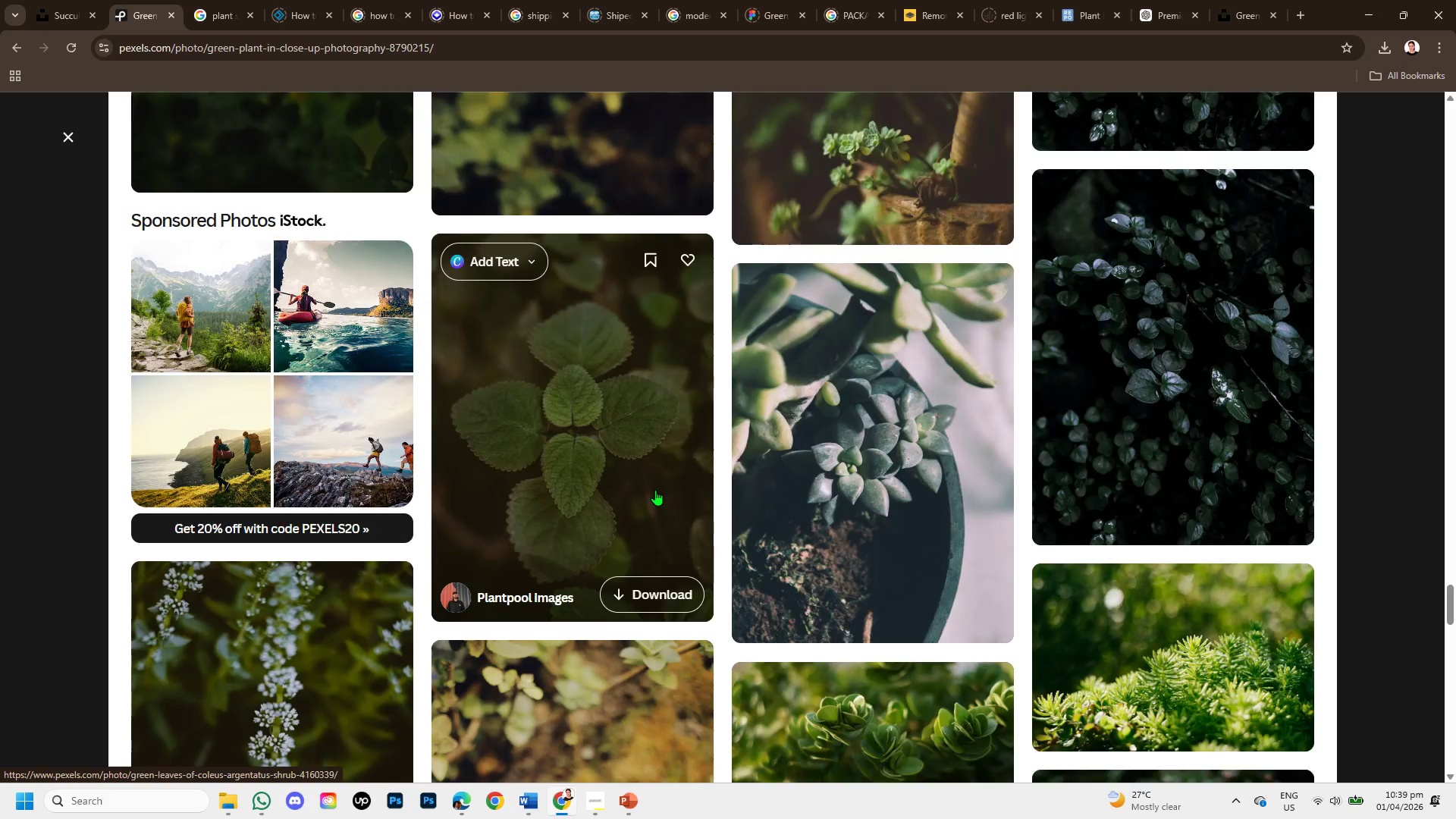 
mouse_move([843, 424])
 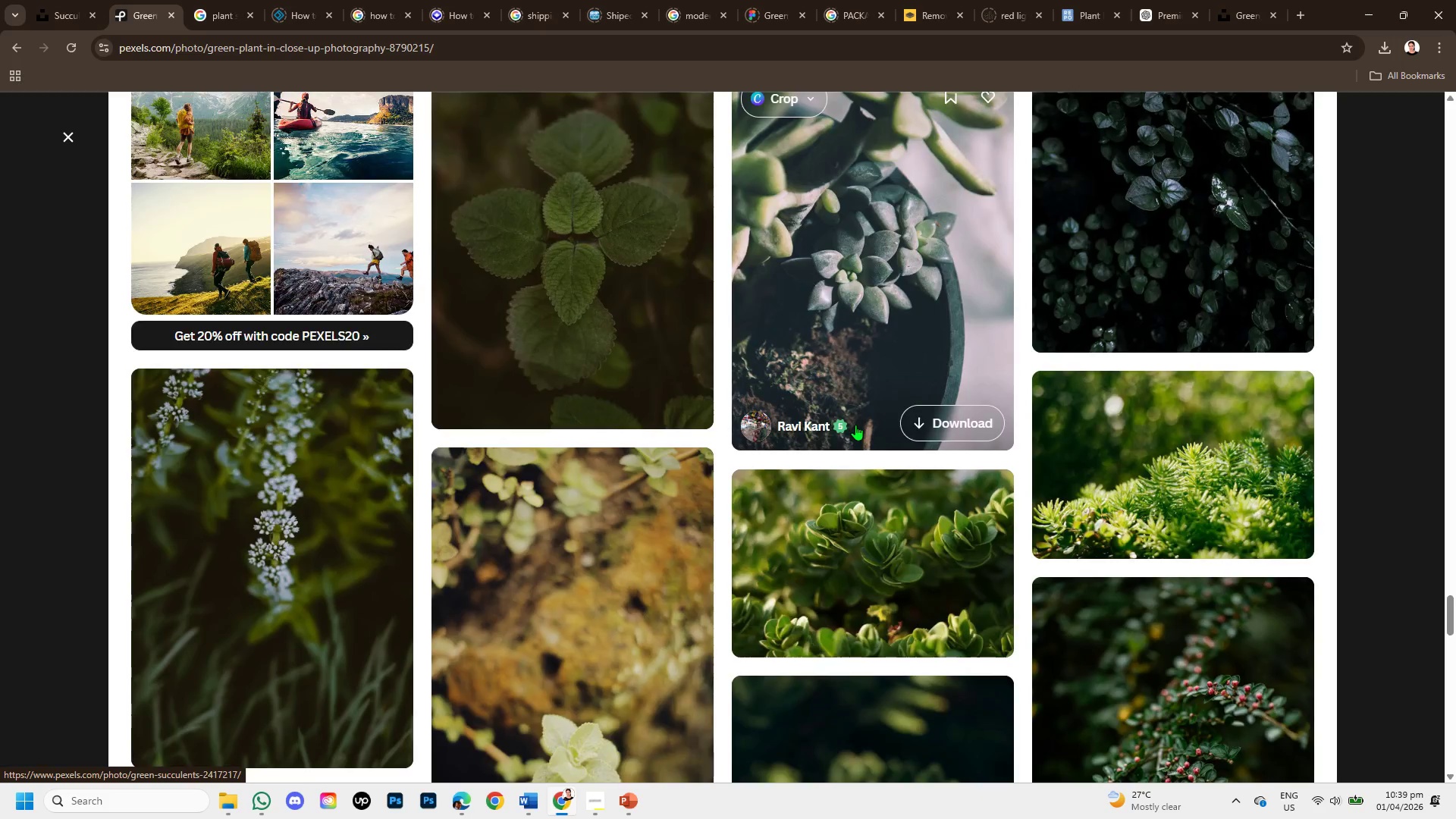 
scroll: coordinate [663, 523], scroll_direction: down, amount: 6.0
 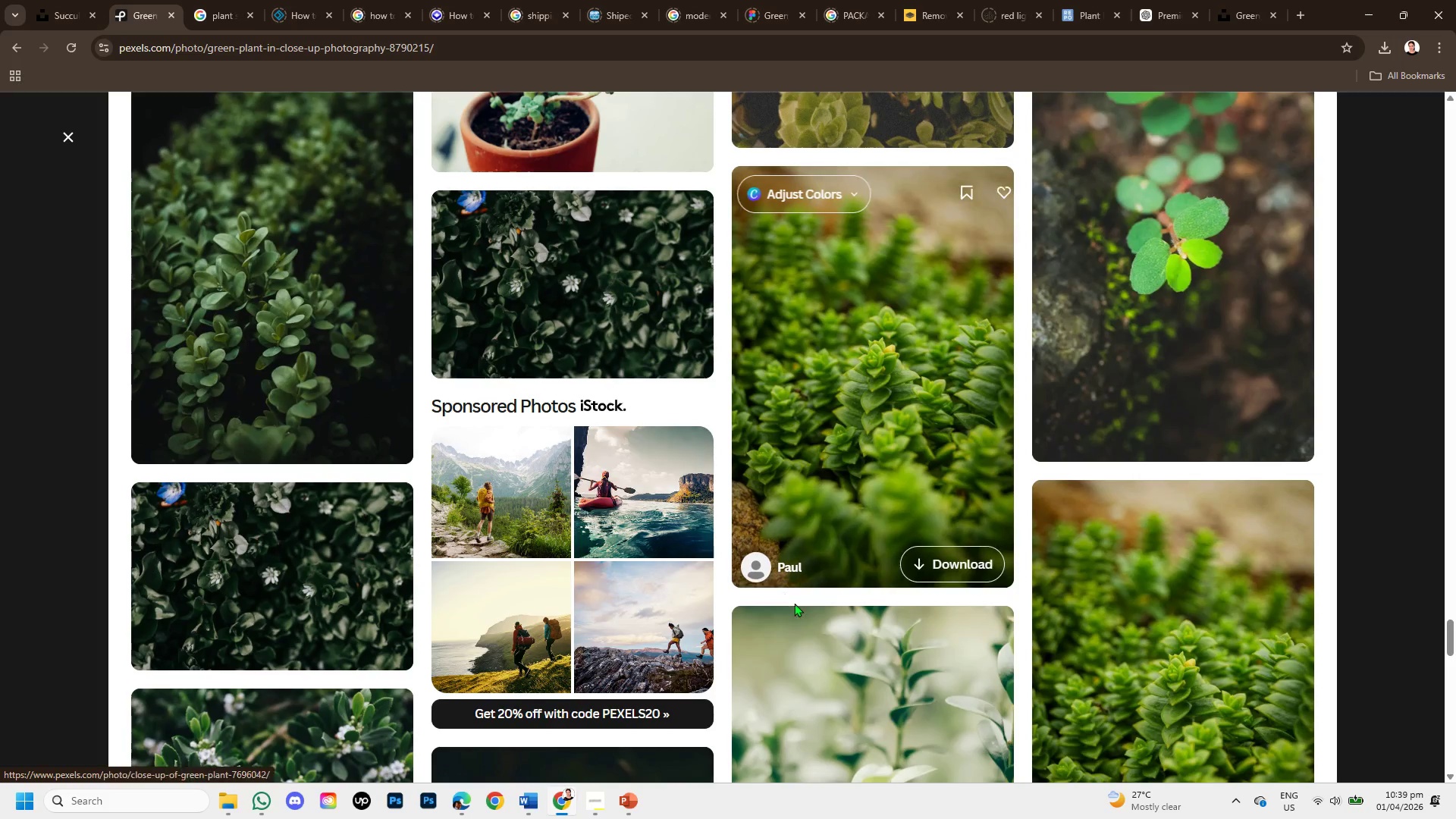 
scroll: coordinate [830, 607], scroll_direction: down, amount: 5.0
 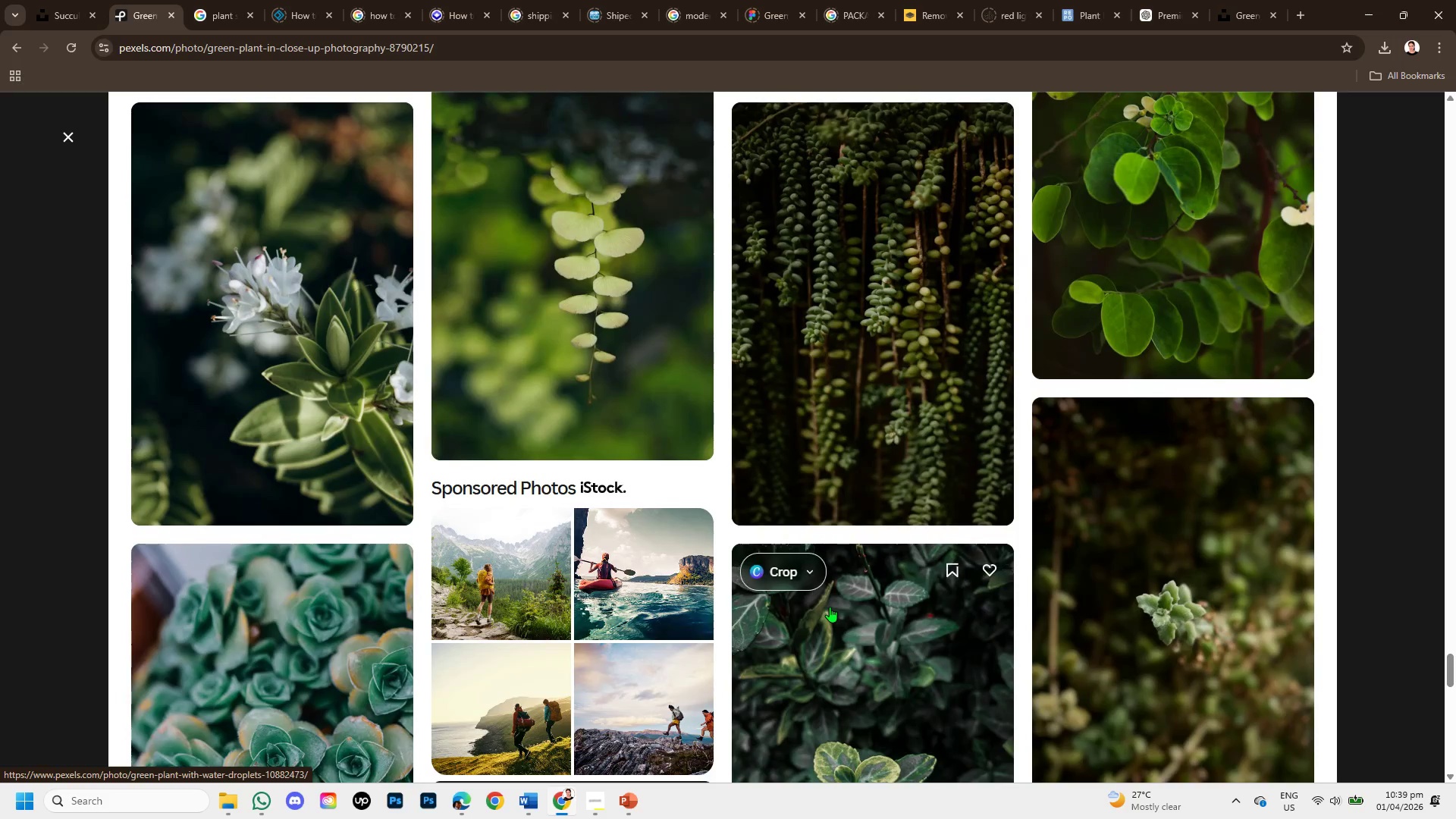 
scroll: coordinate [820, 554], scroll_direction: up, amount: 53.0
 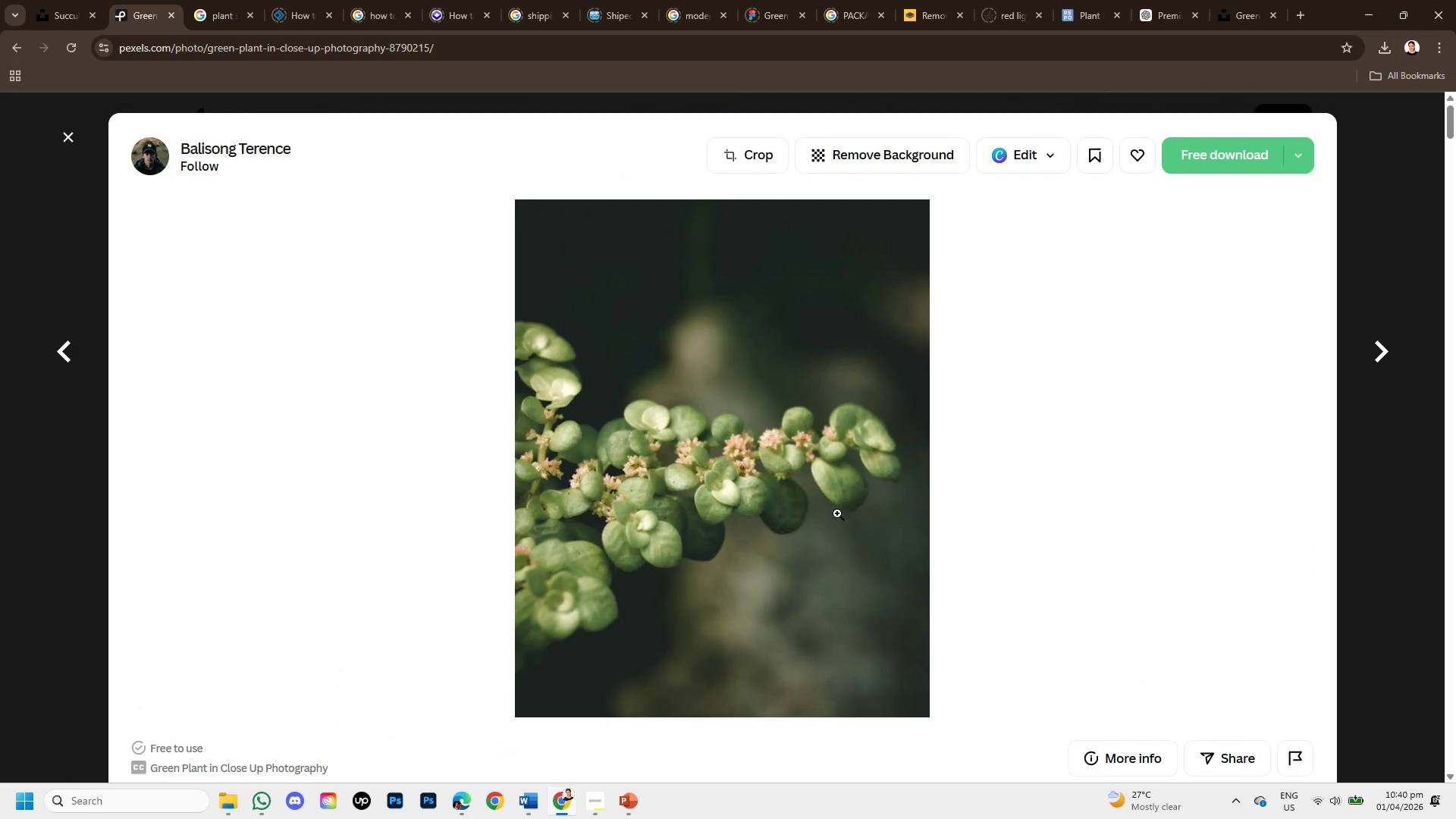 
right_click([837, 513])
 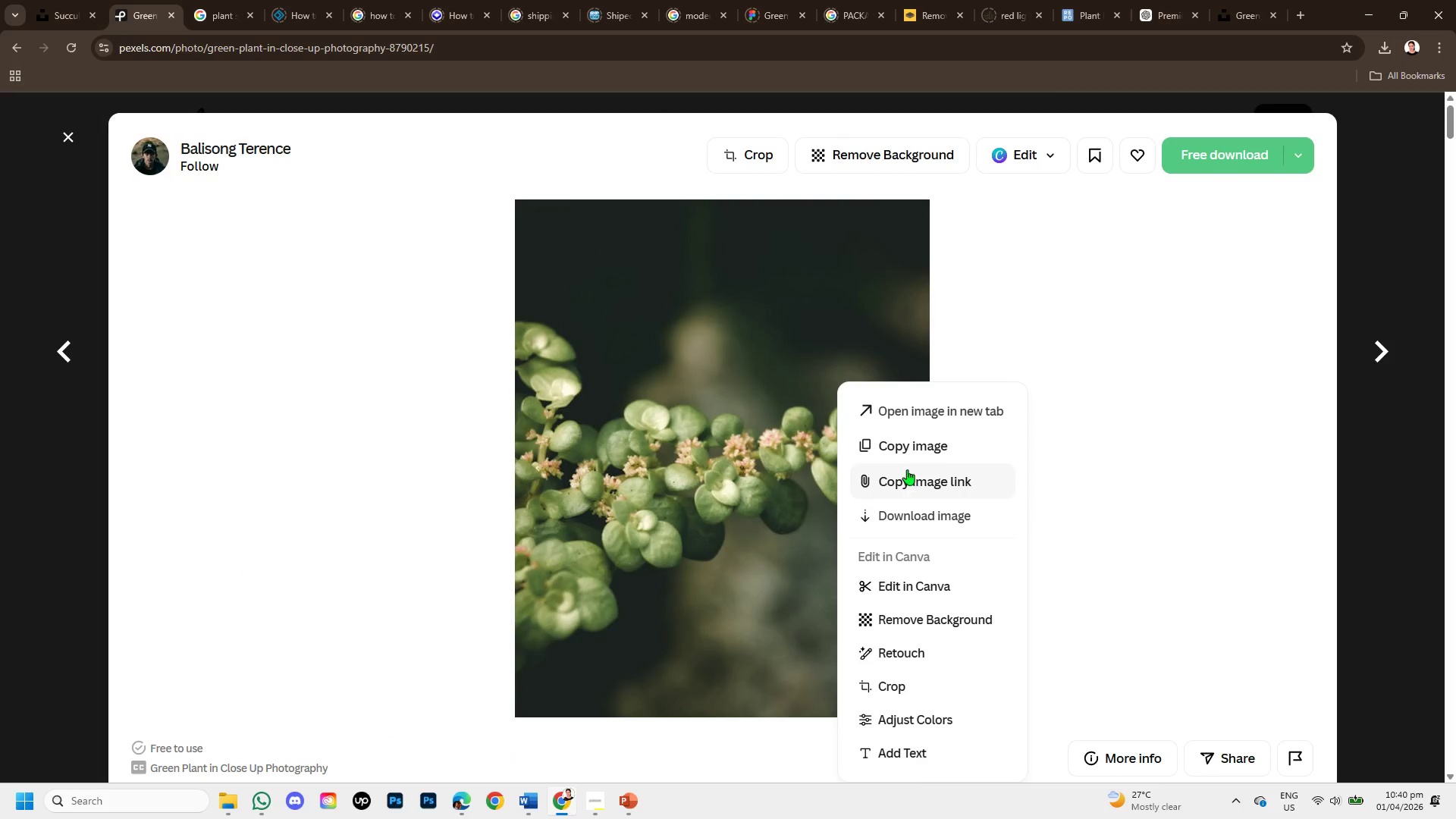 
left_click([905, 443])
 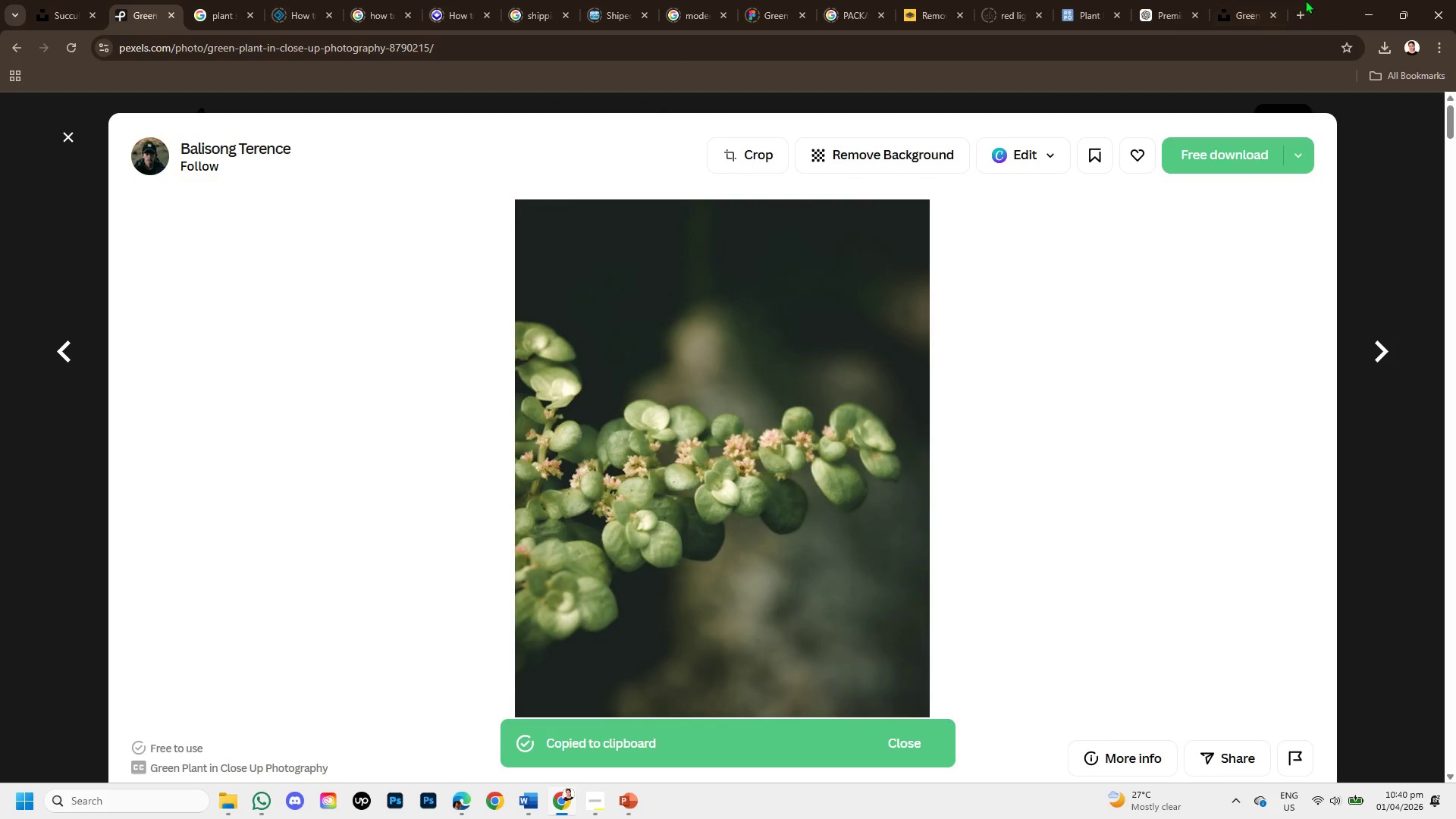 
mouse_move([1233, 19])
 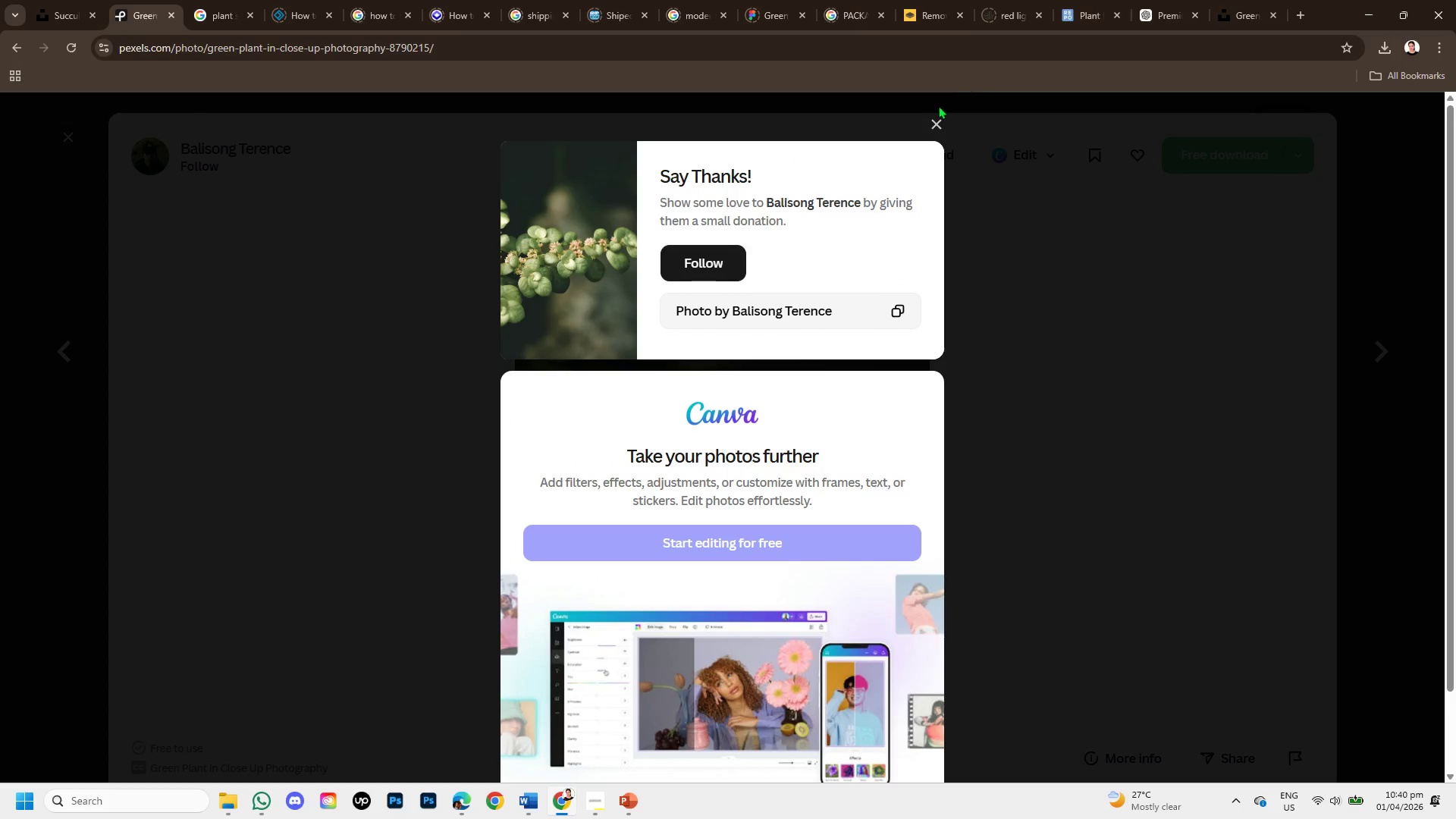 
left_click([937, 117])
 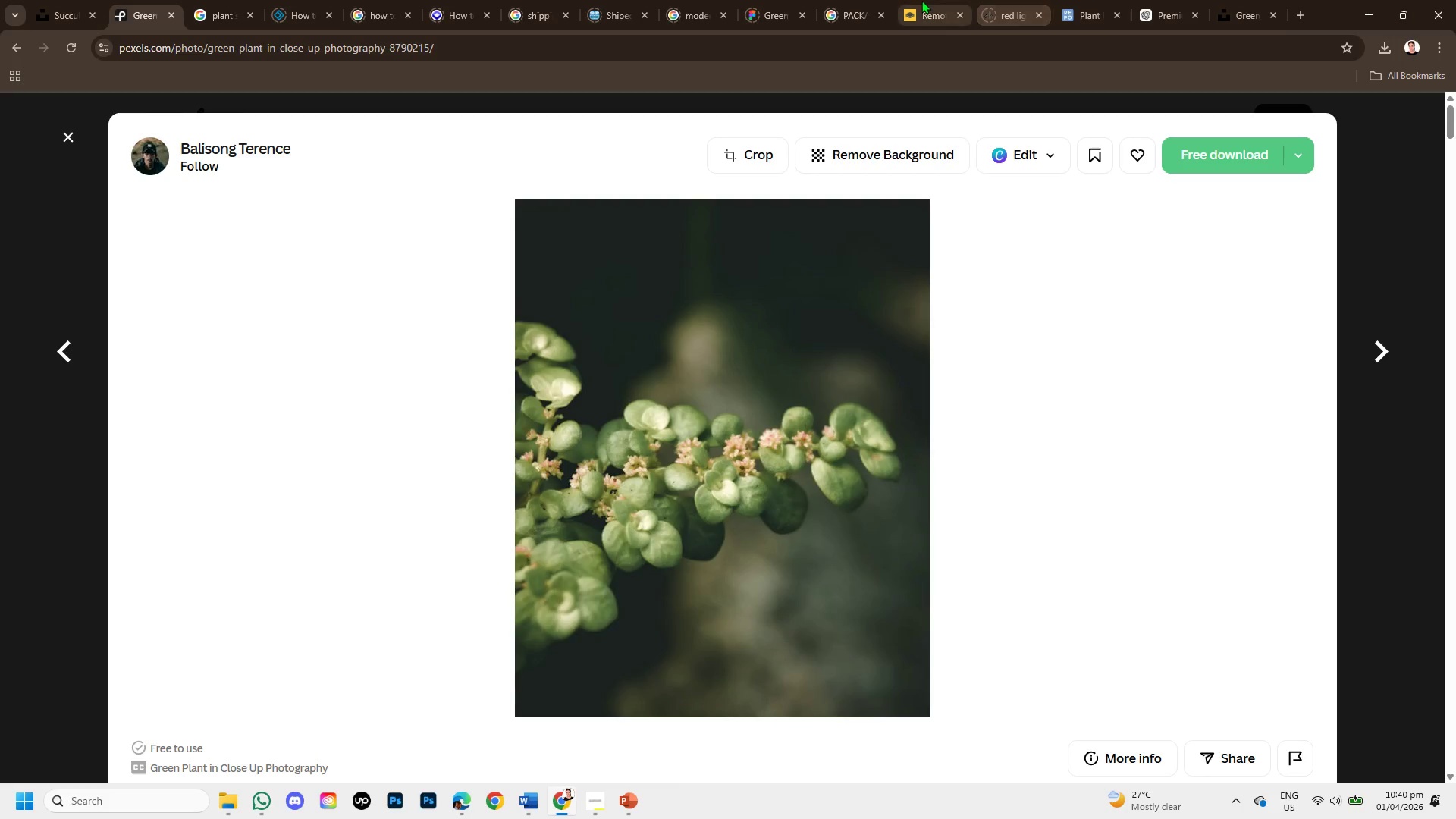 
left_click([921, 0])
 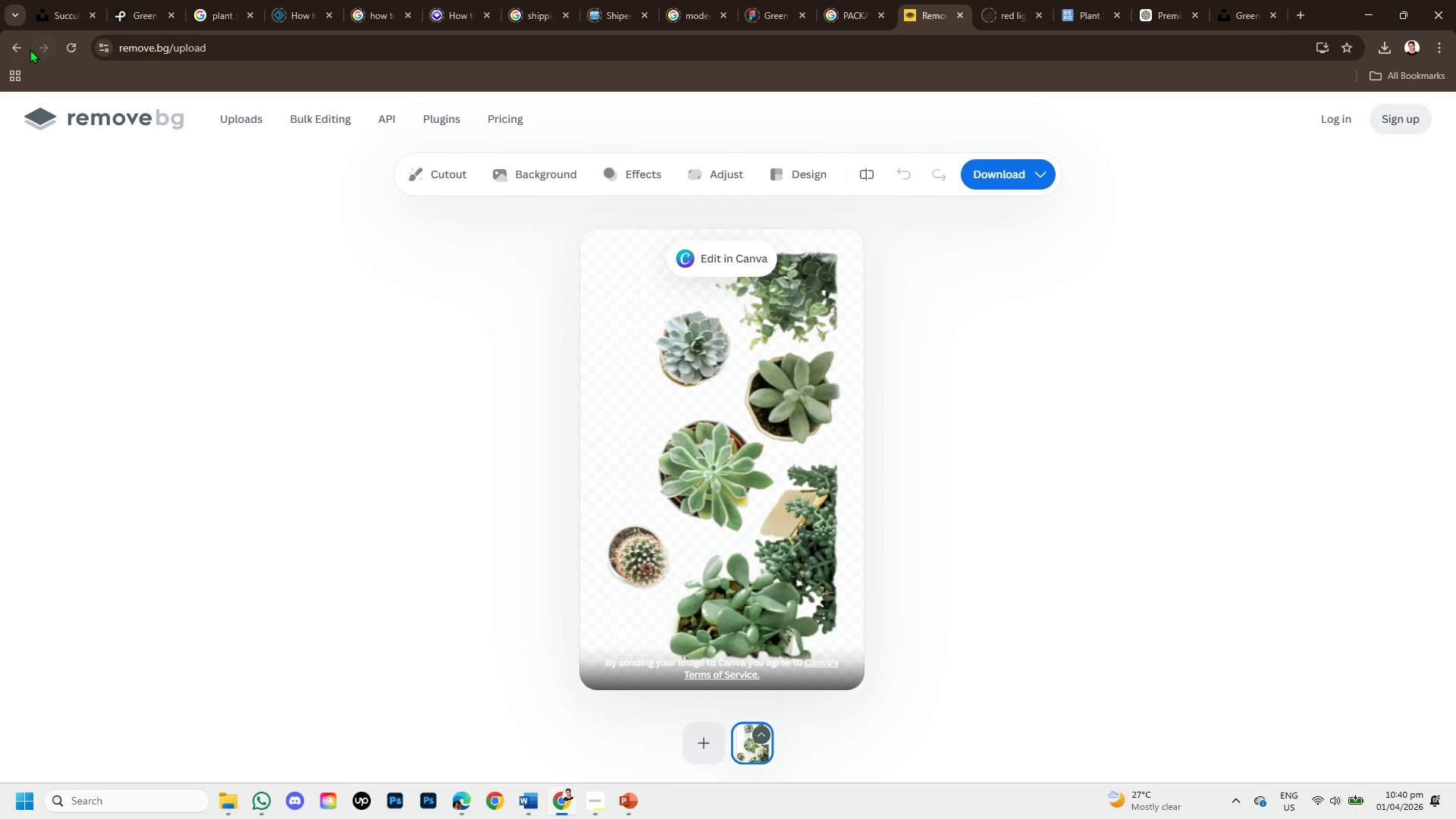 
left_click([20, 46])
 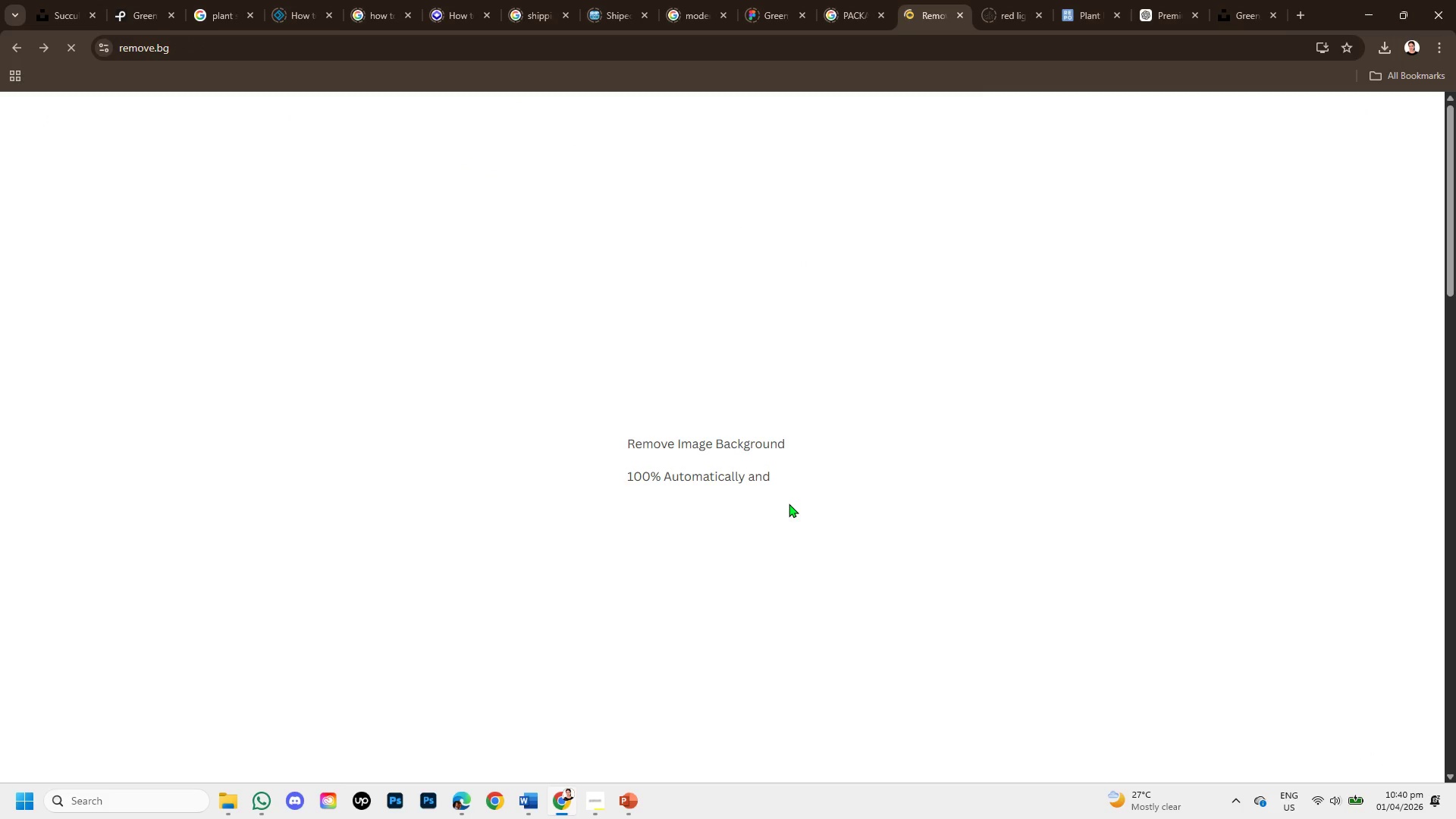 
key(Control+V)
 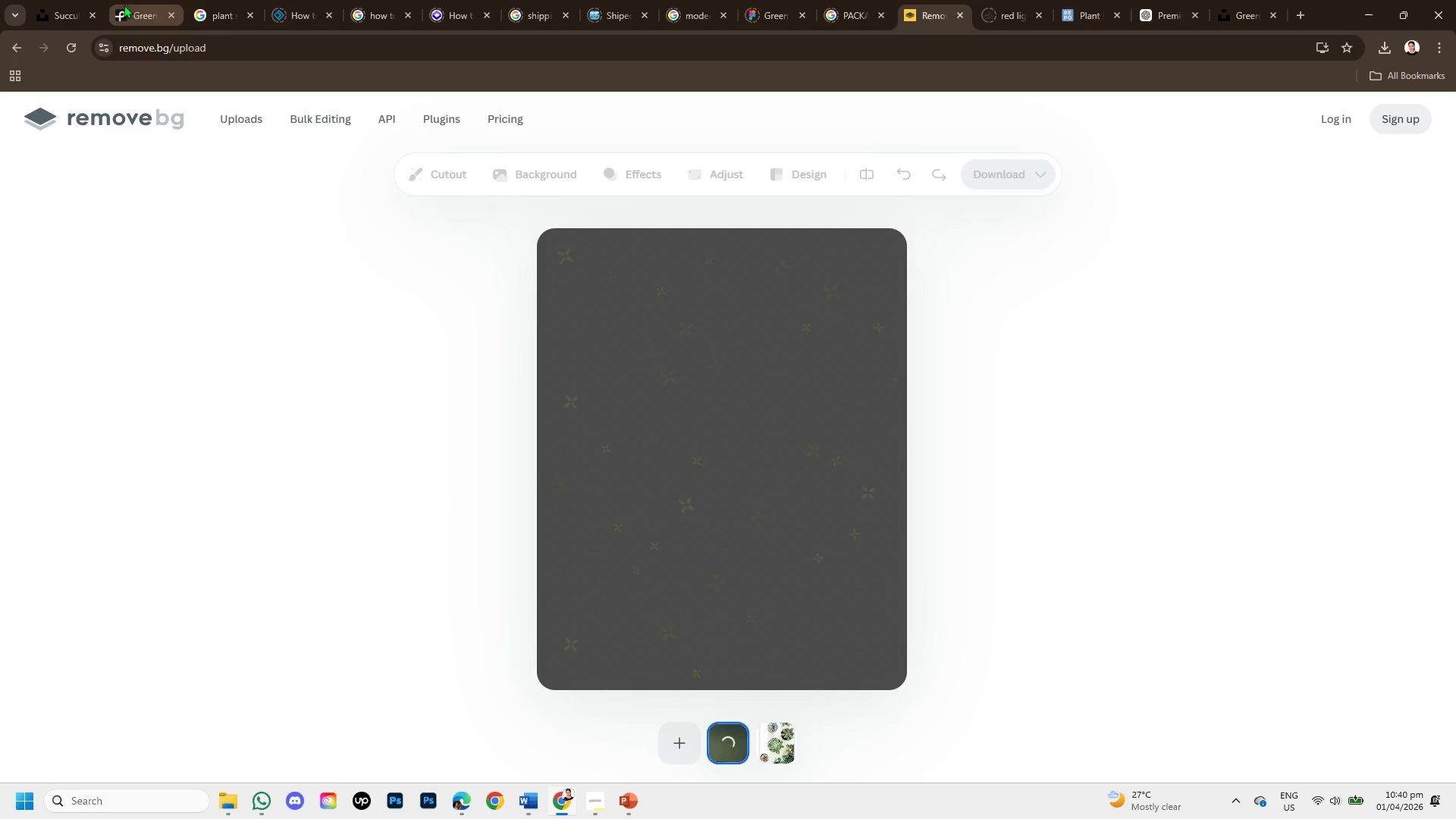 
left_click([133, 7])
 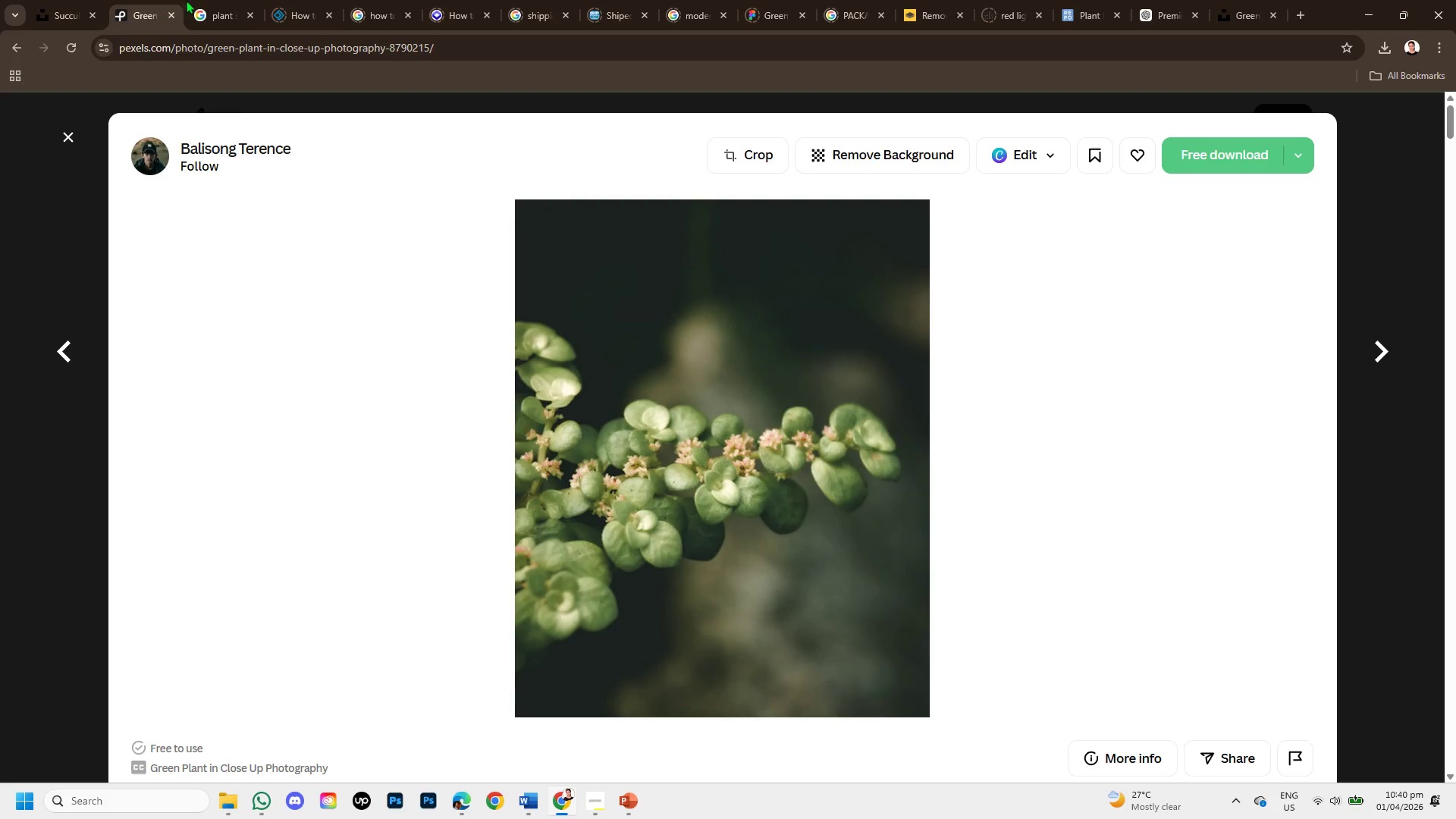 
left_click([218, 4])
 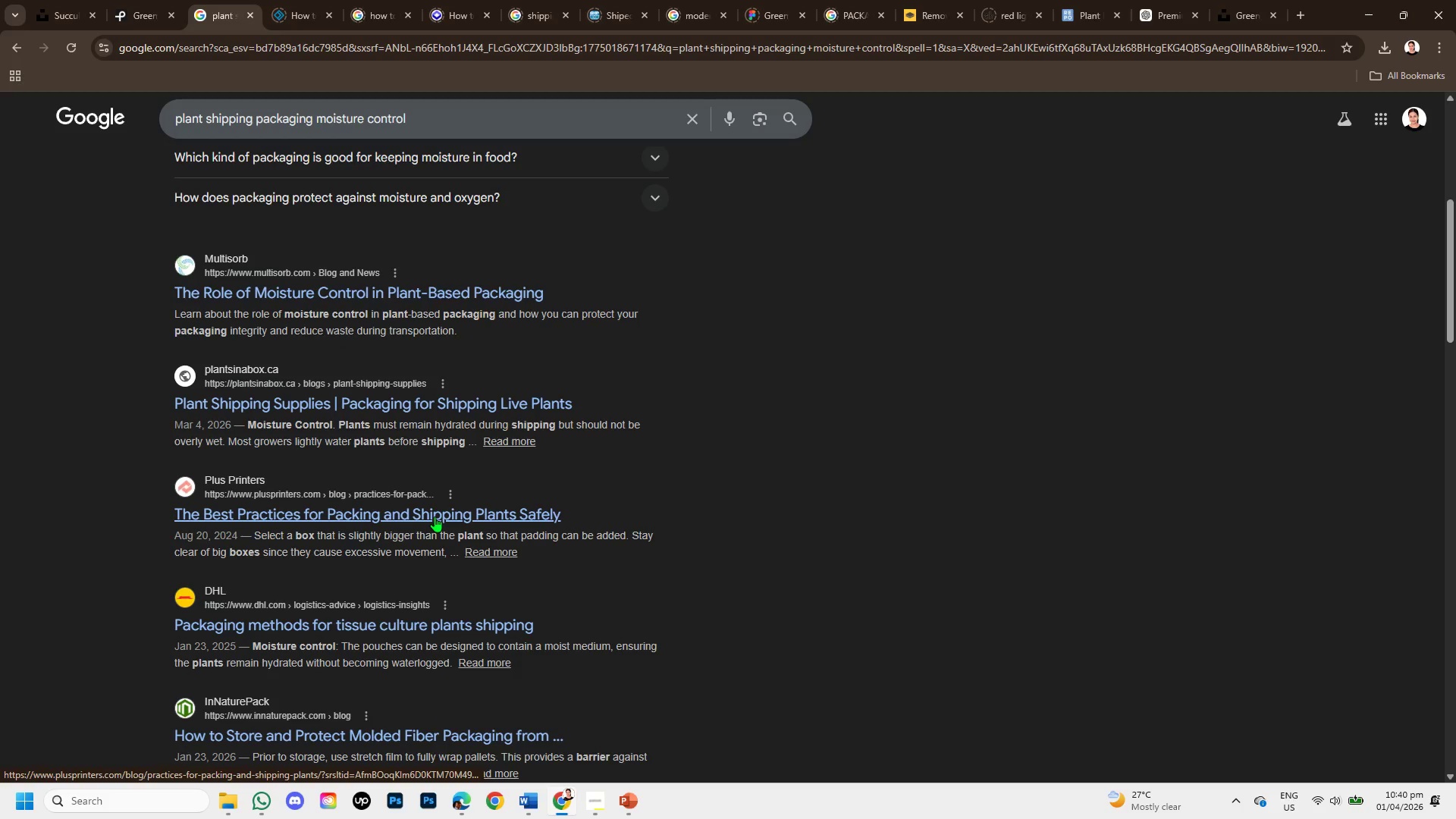 
scroll: coordinate [435, 516], scroll_direction: down, amount: 1.0
 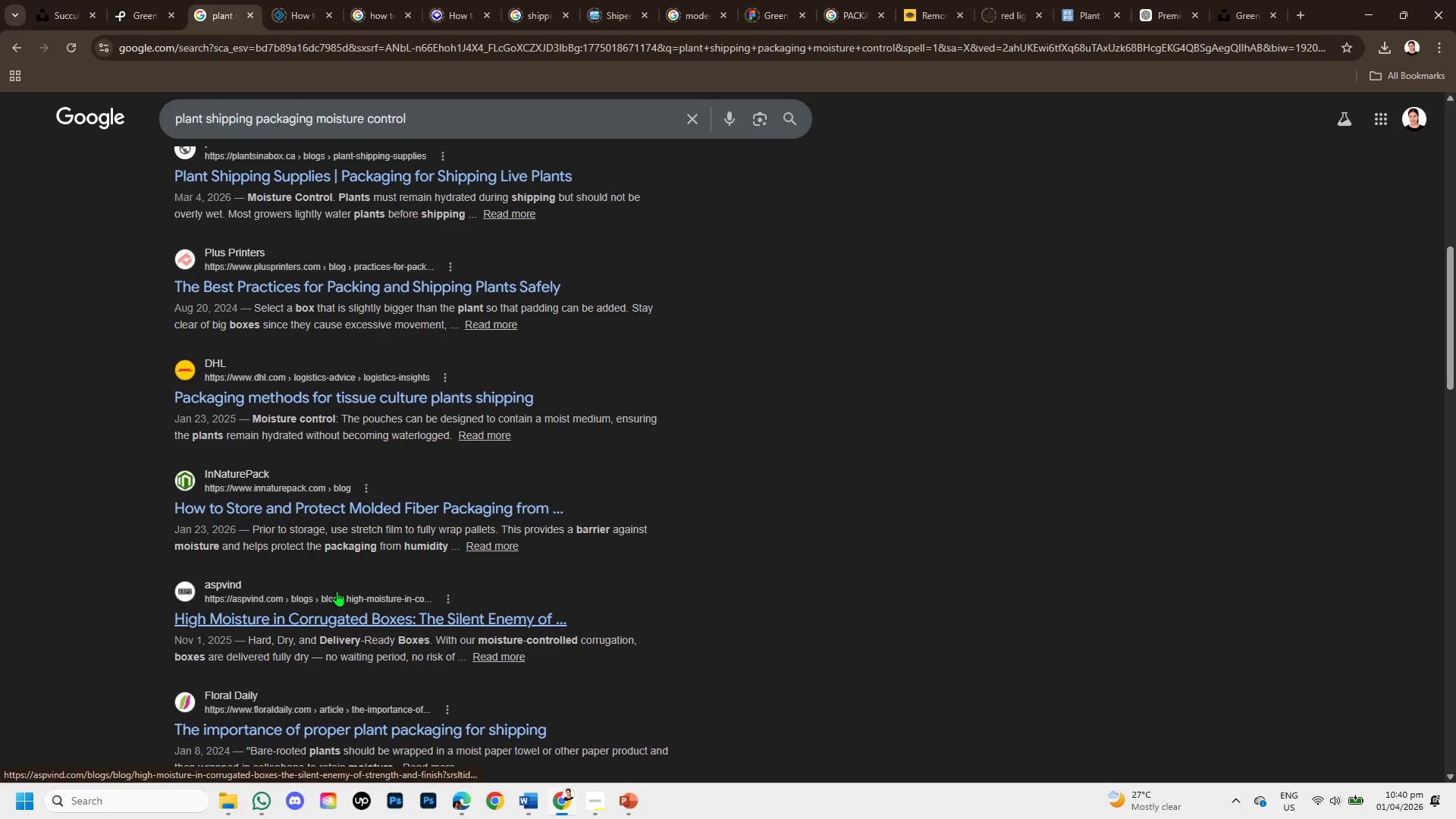 
scroll: coordinate [357, 364], scroll_direction: up, amount: 4.0
 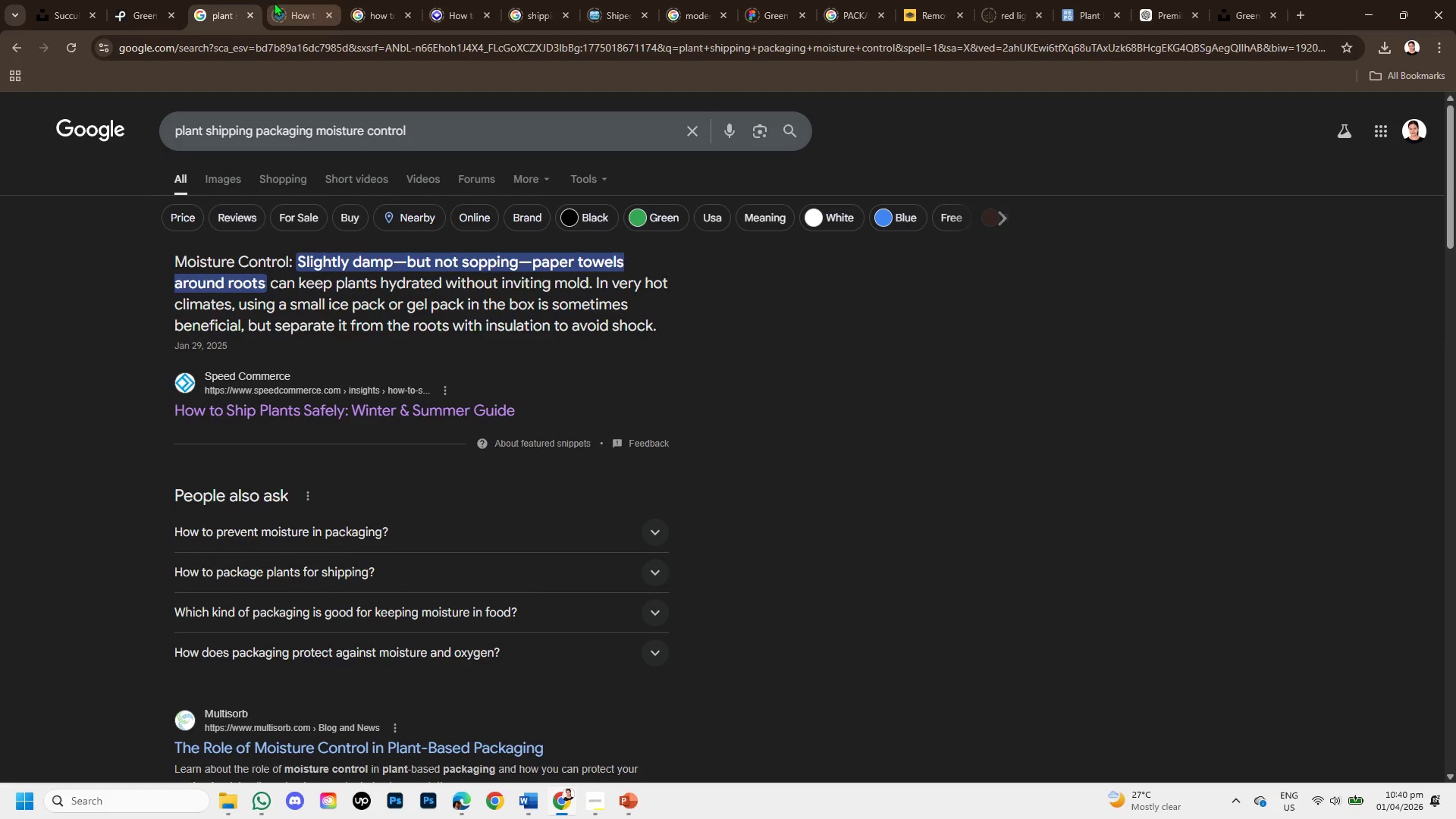 
left_click([274, 2])
 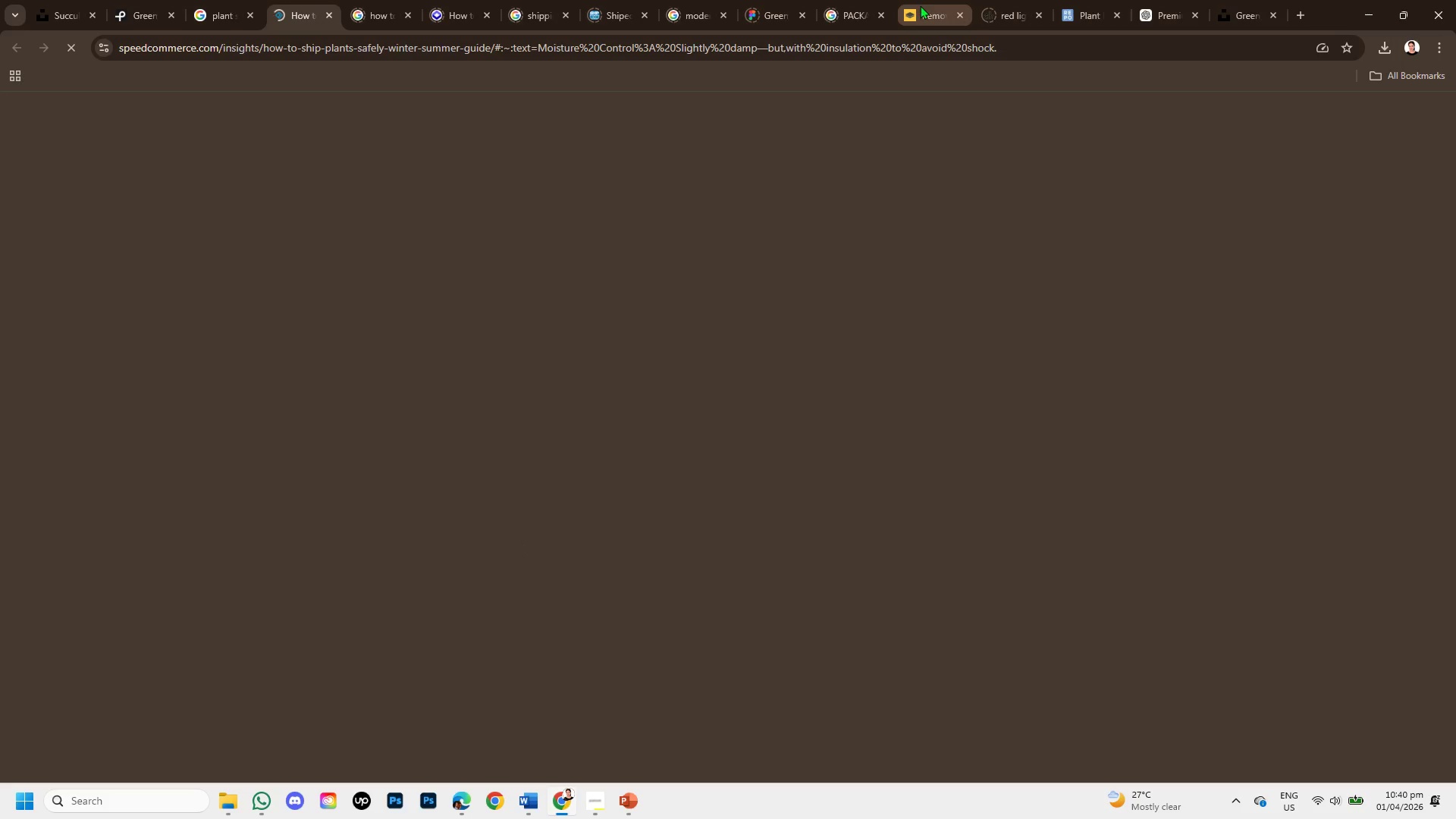 
left_click([920, 5])
 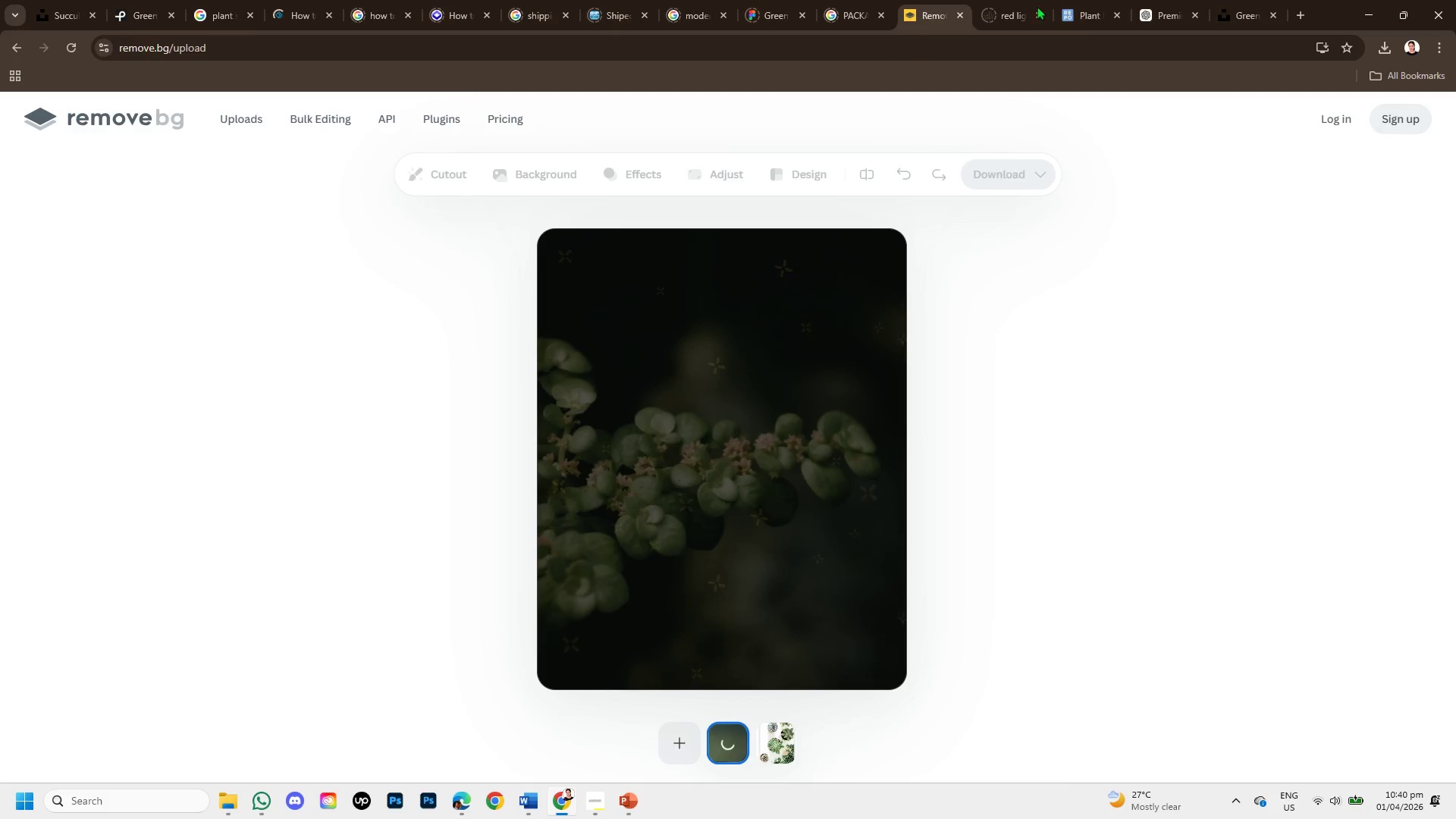 
left_click([1008, 0])
 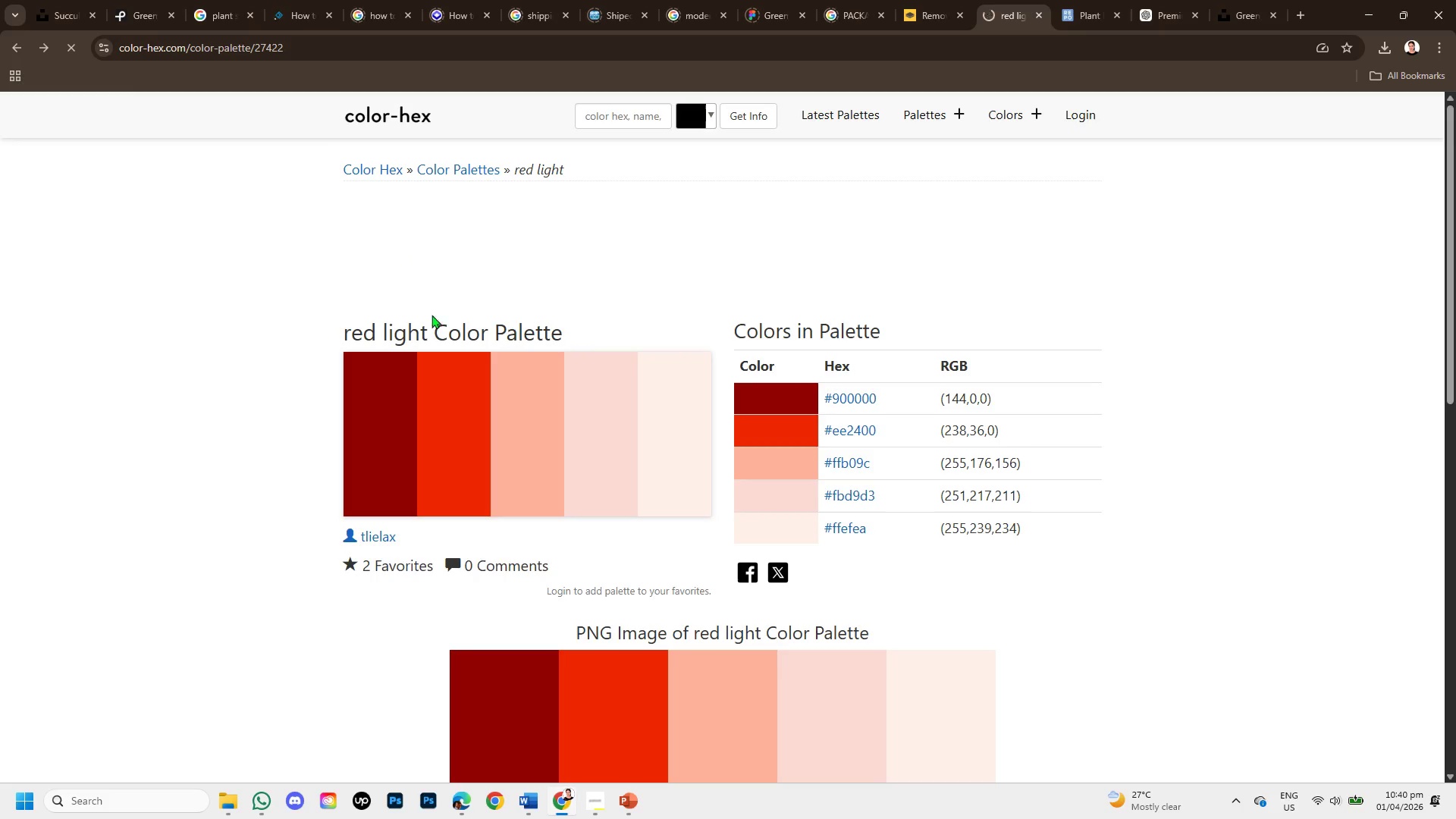 
scroll: coordinate [452, 563], scroll_direction: down, amount: 3.0
 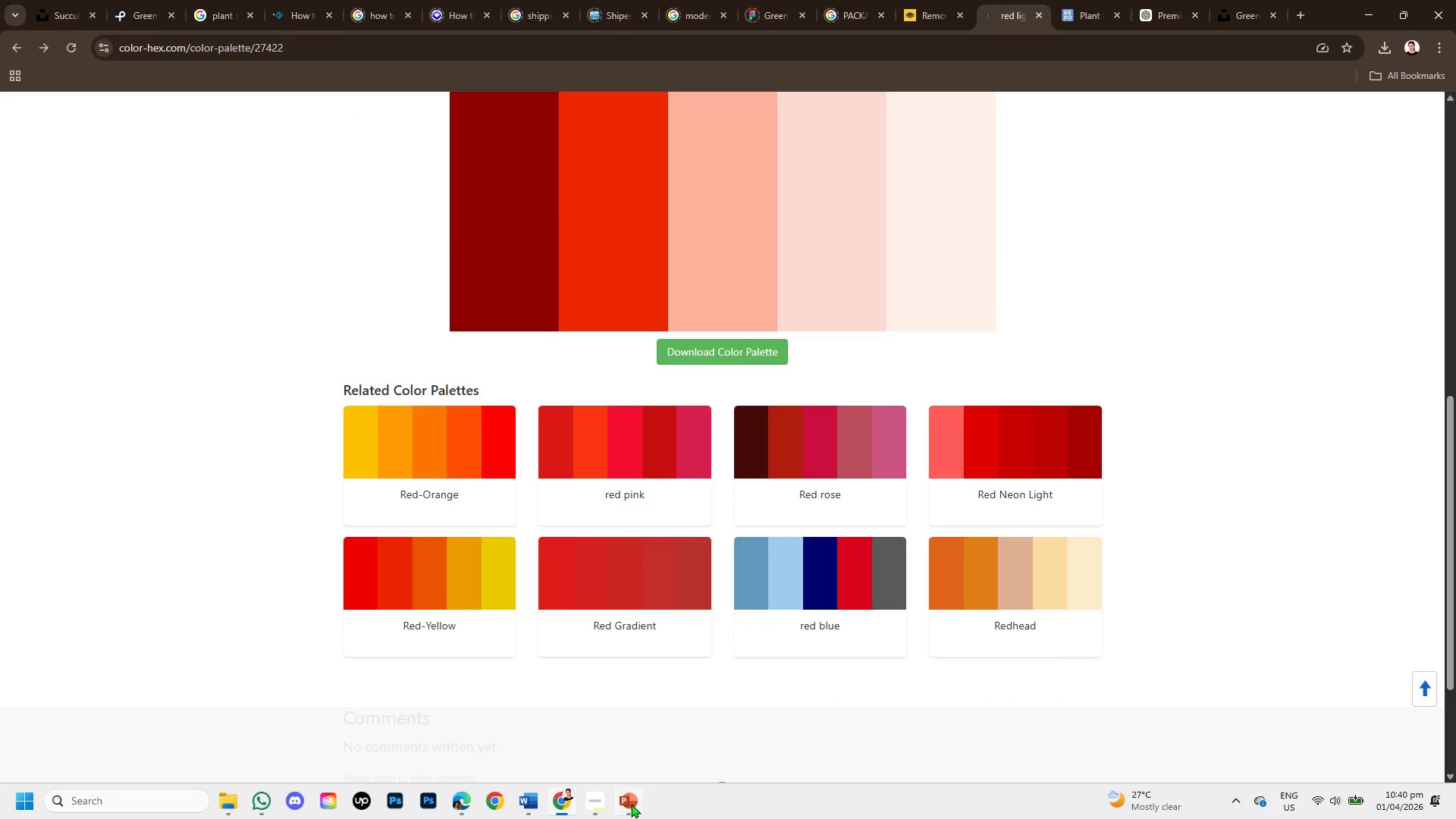 
left_click([631, 804])
 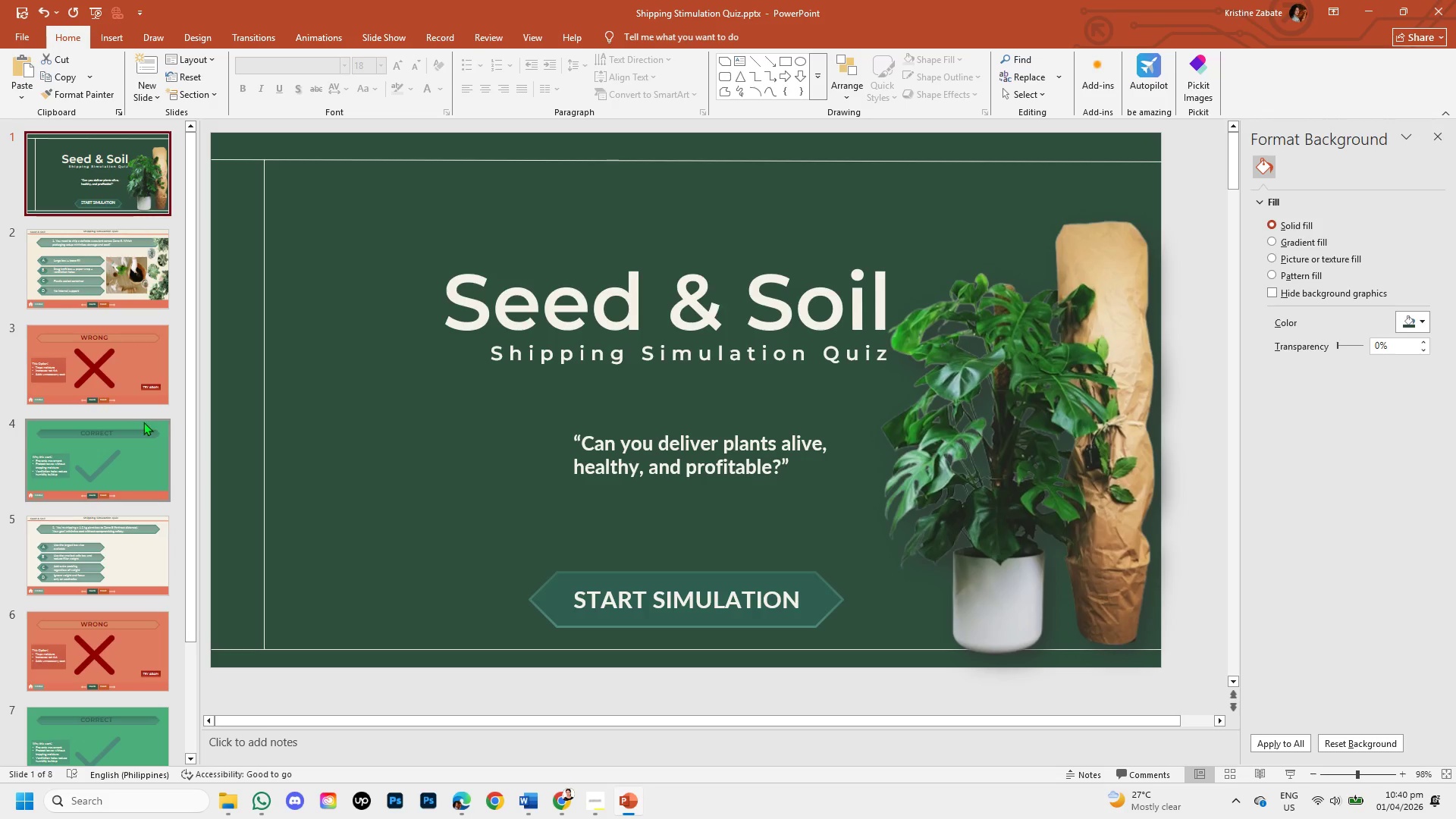 
scroll: coordinate [140, 415], scroll_direction: up, amount: 4.0
 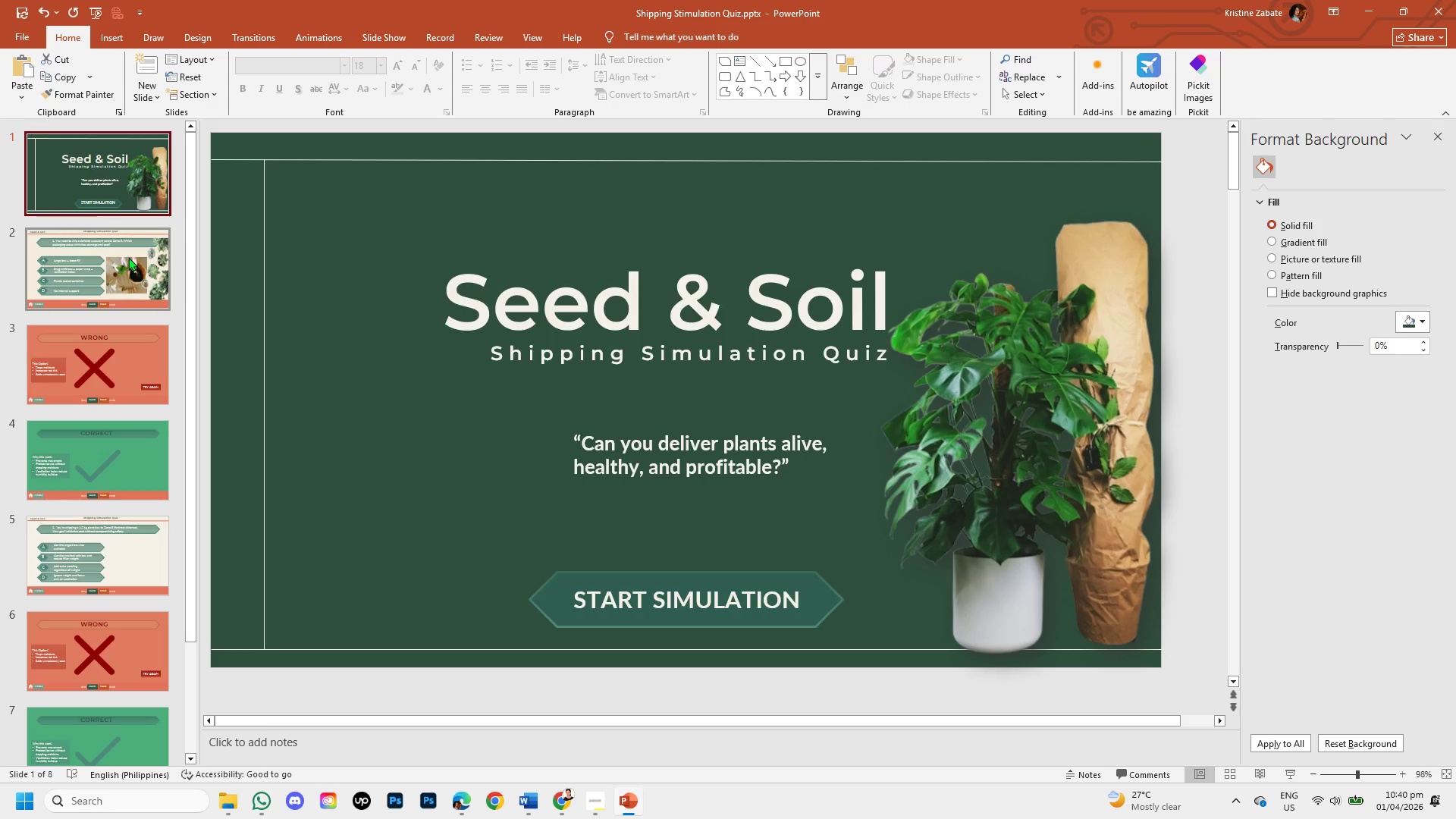 
left_click([128, 257])
 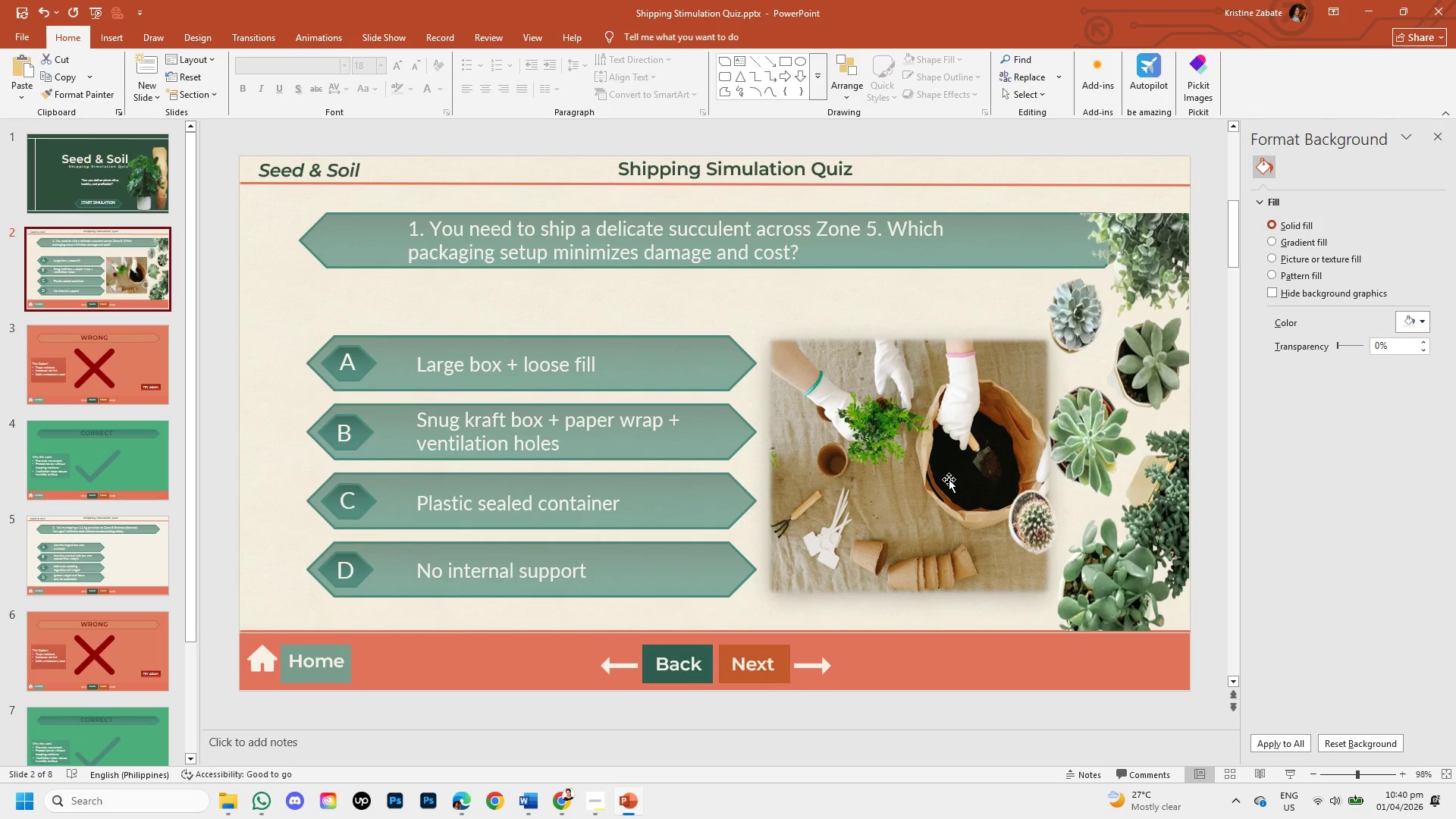 
left_click([949, 479])
 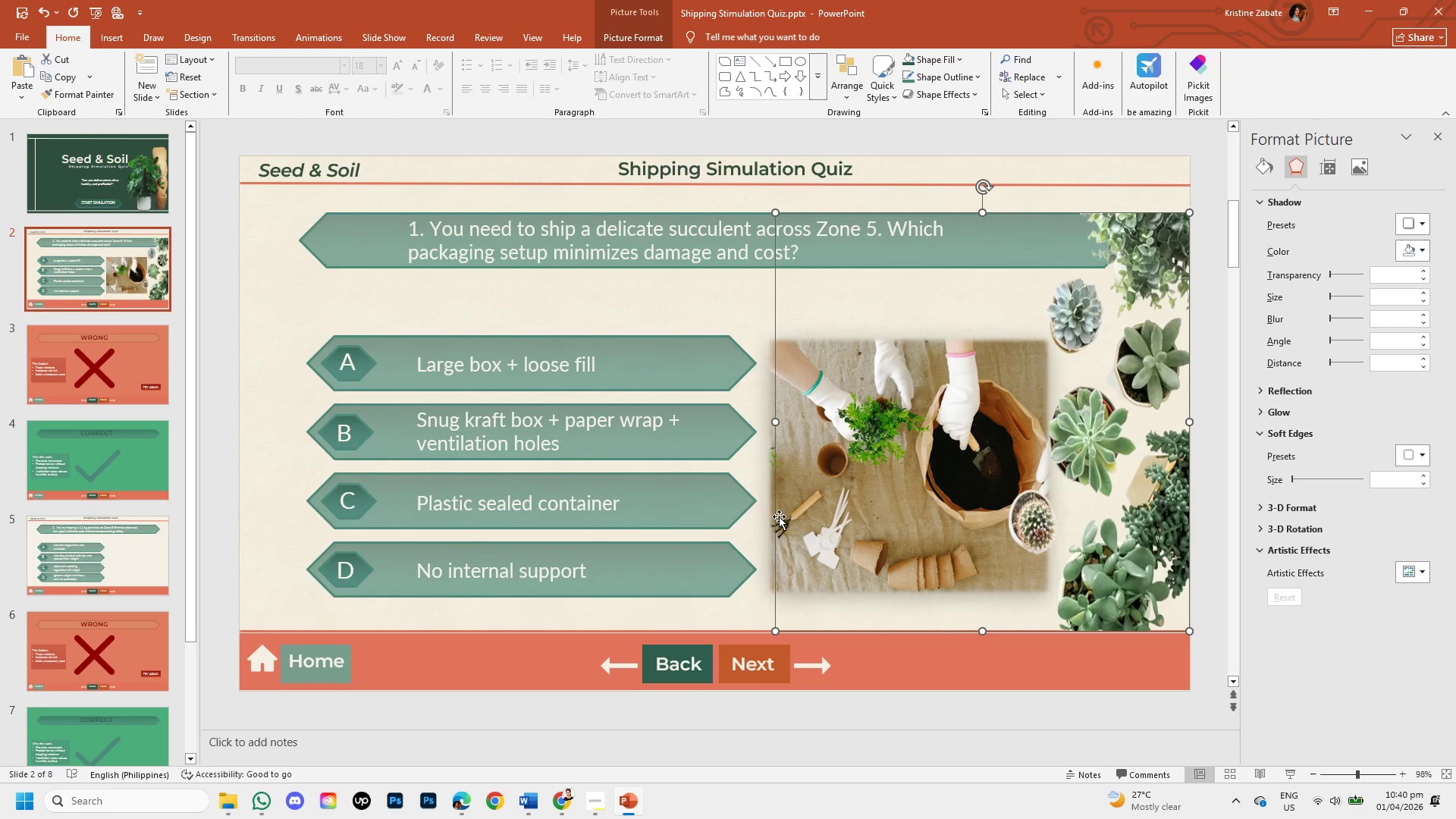 
wait(5.41)
 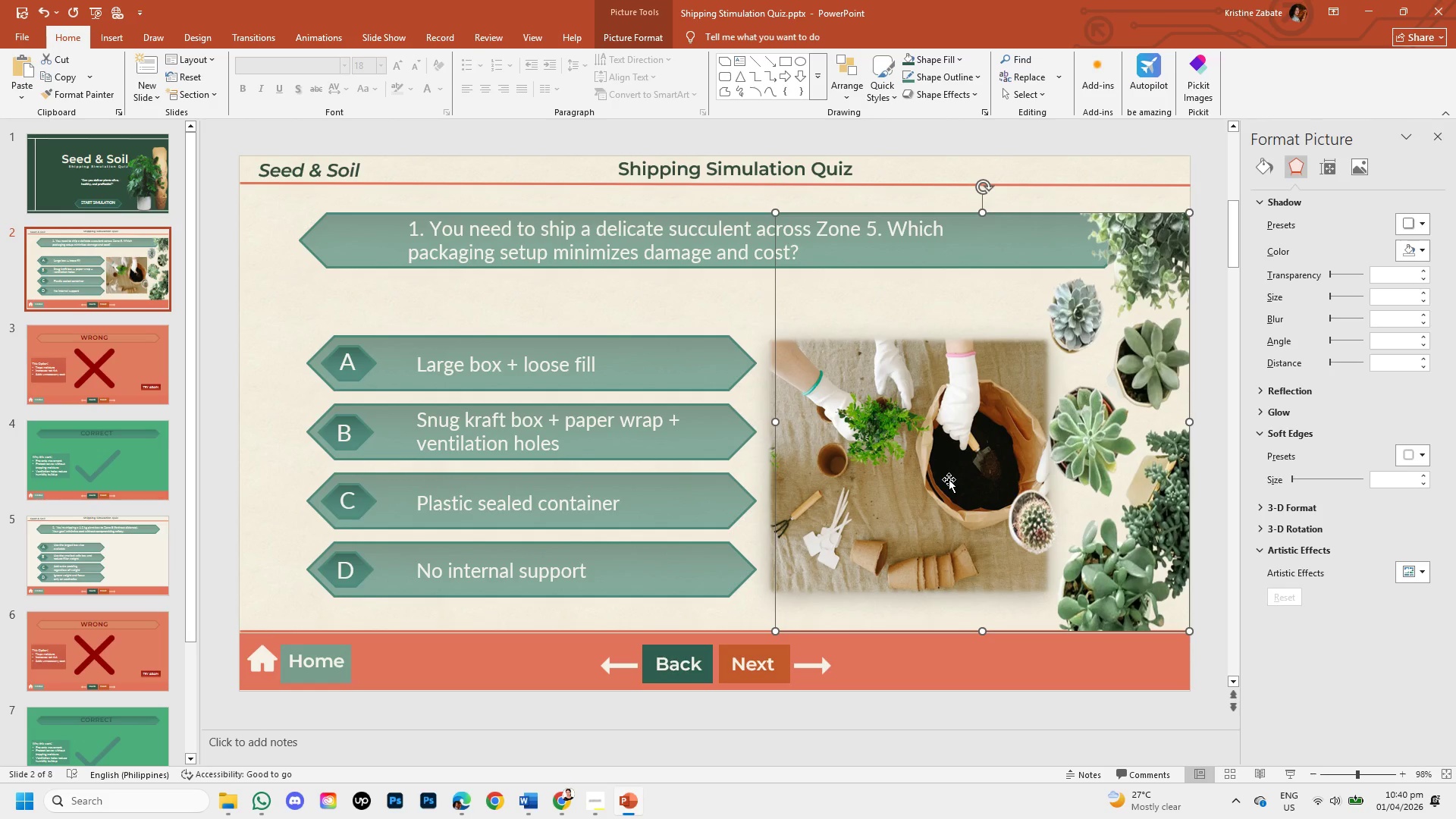 
left_click([254, 456])
 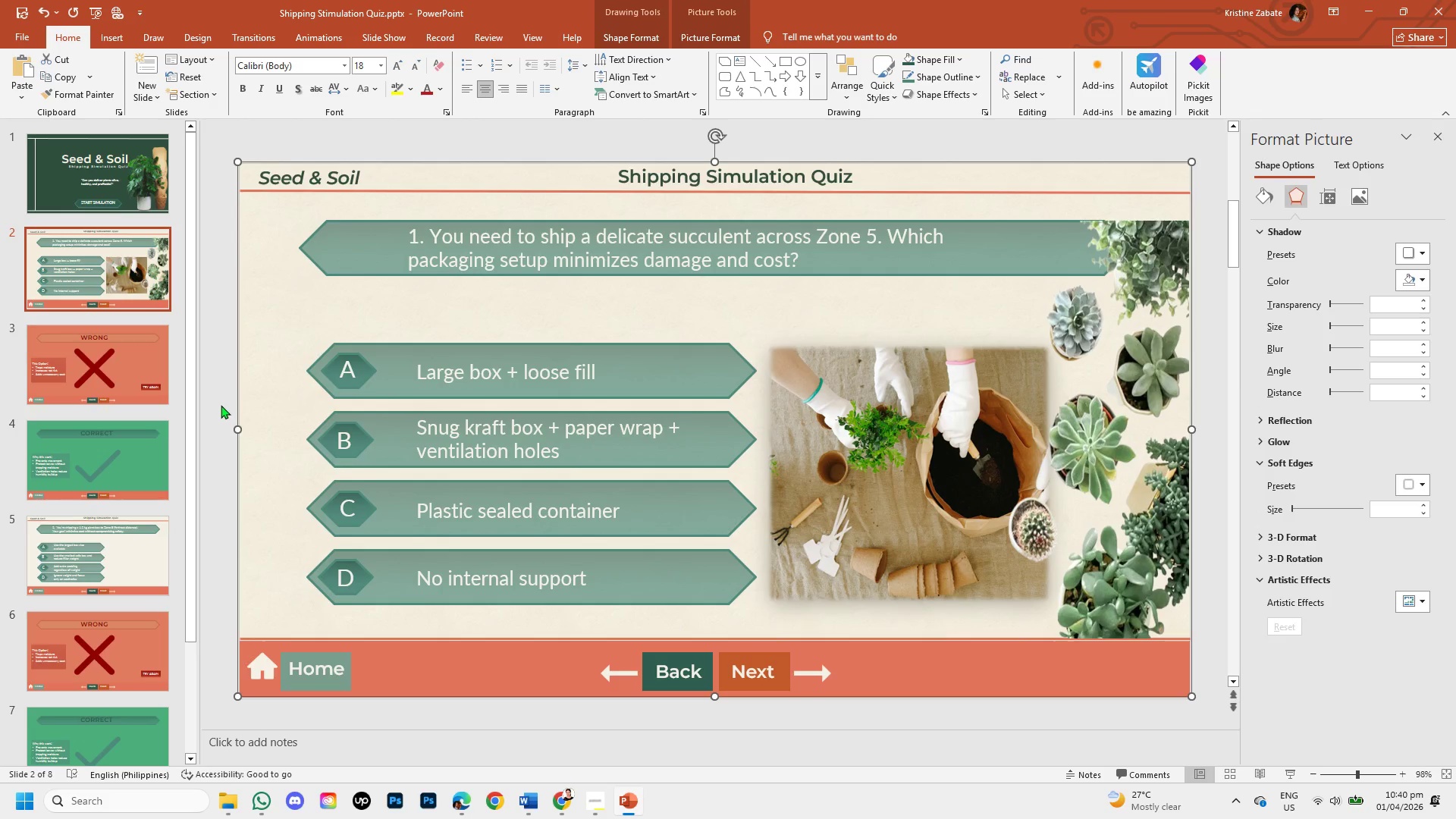 
left_click([219, 403])
 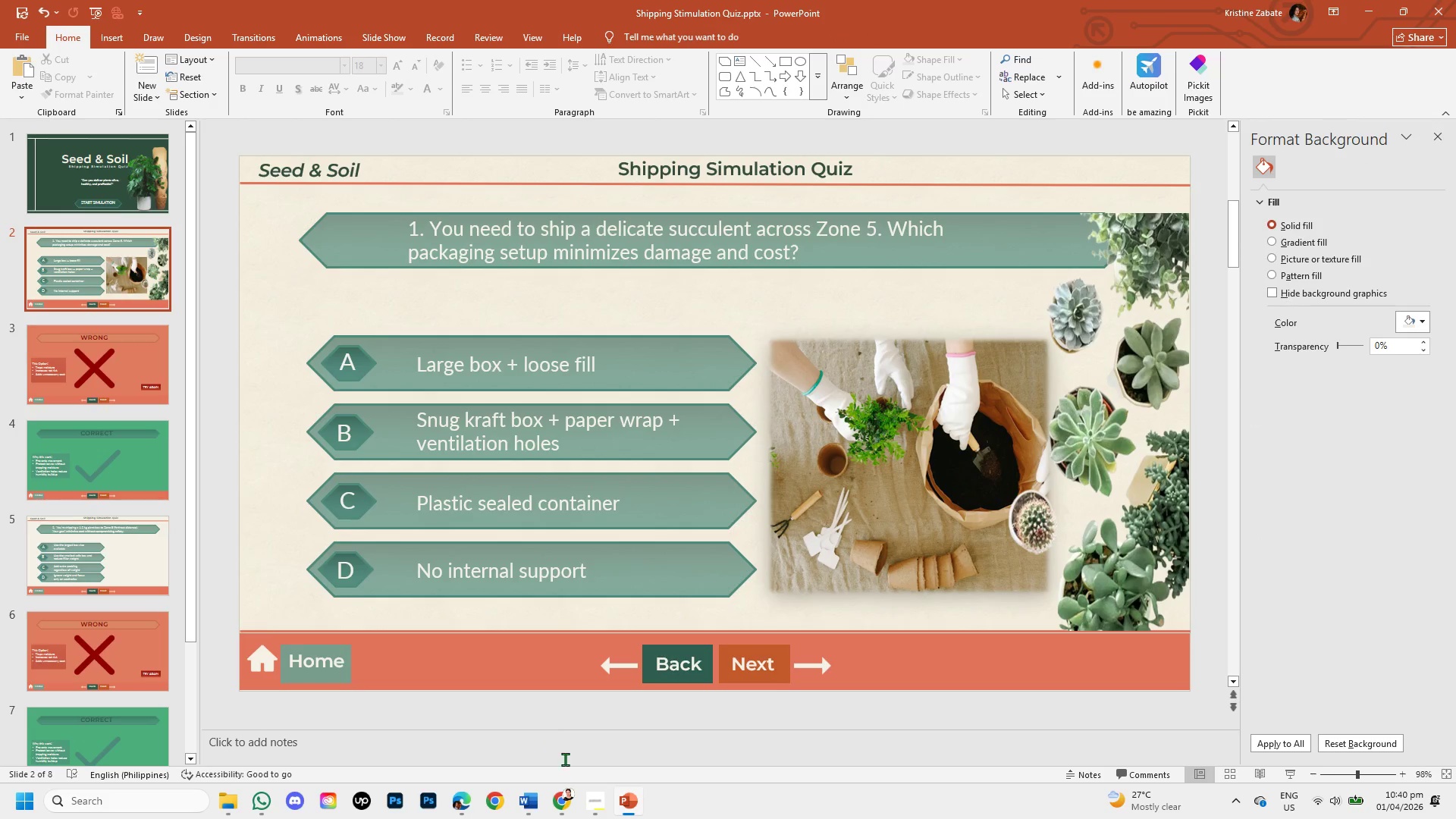 
left_click([562, 796])
 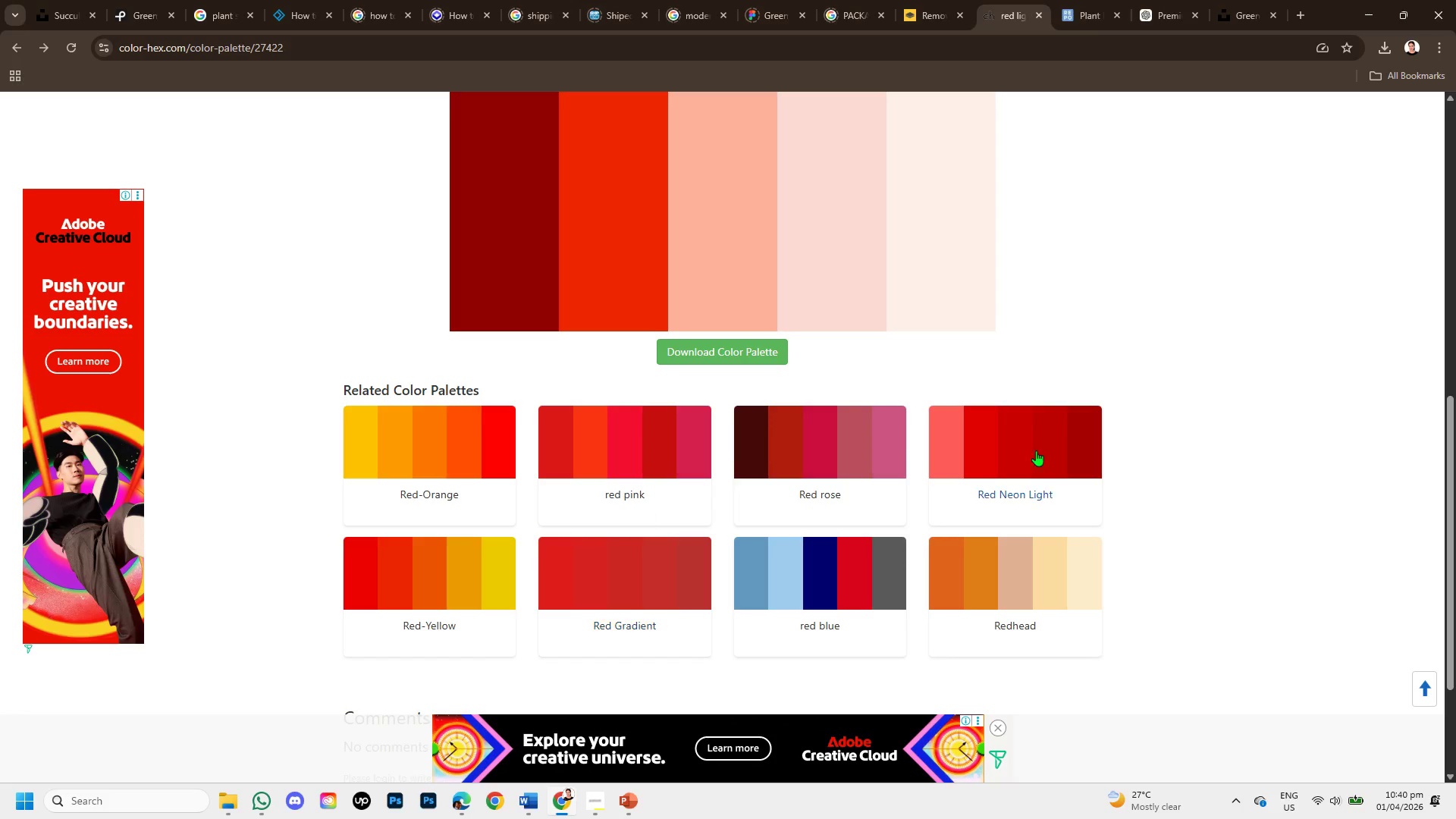 
scroll: coordinate [1081, 361], scroll_direction: up, amount: 6.0
 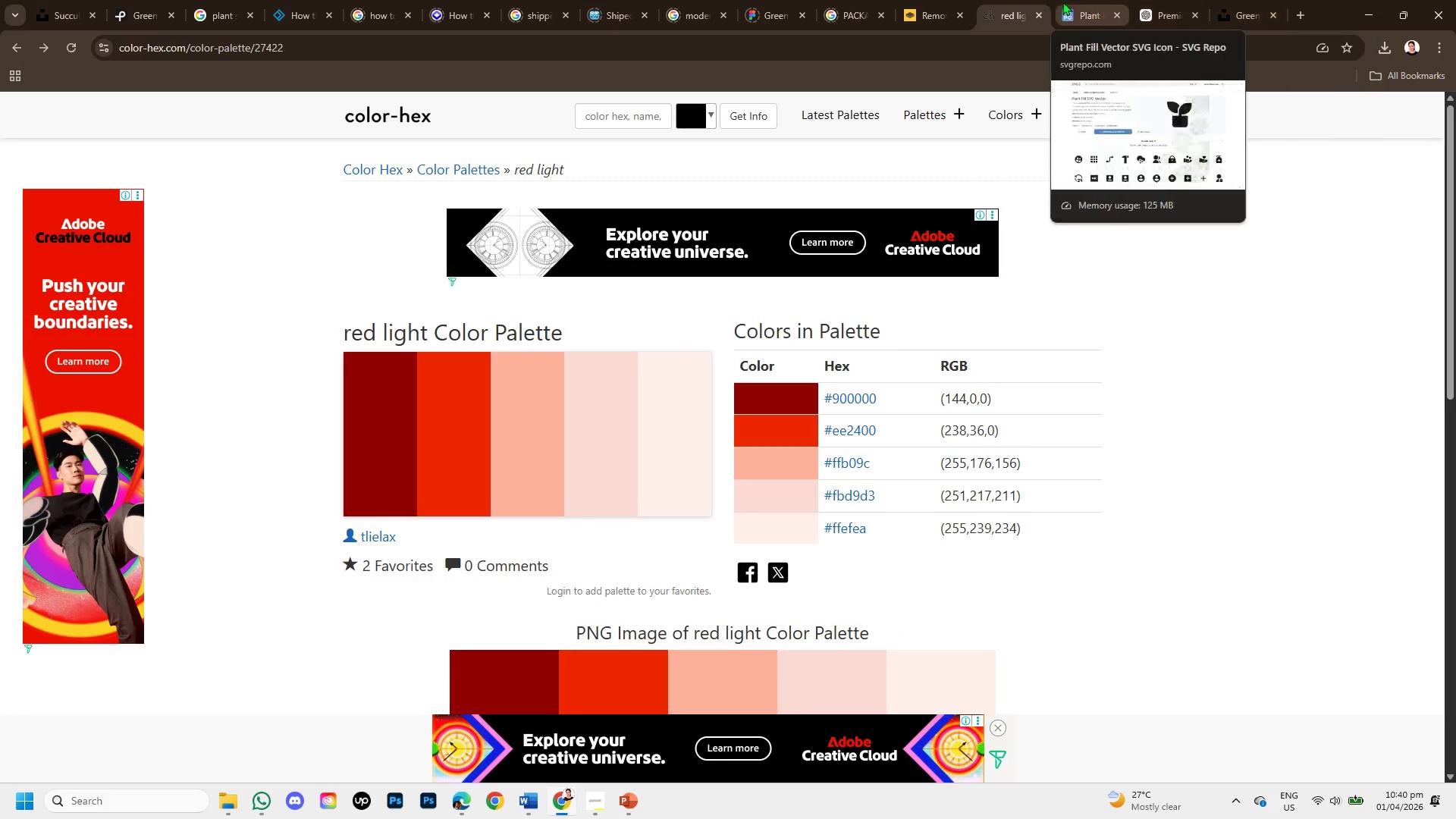 
left_click([913, 17])
 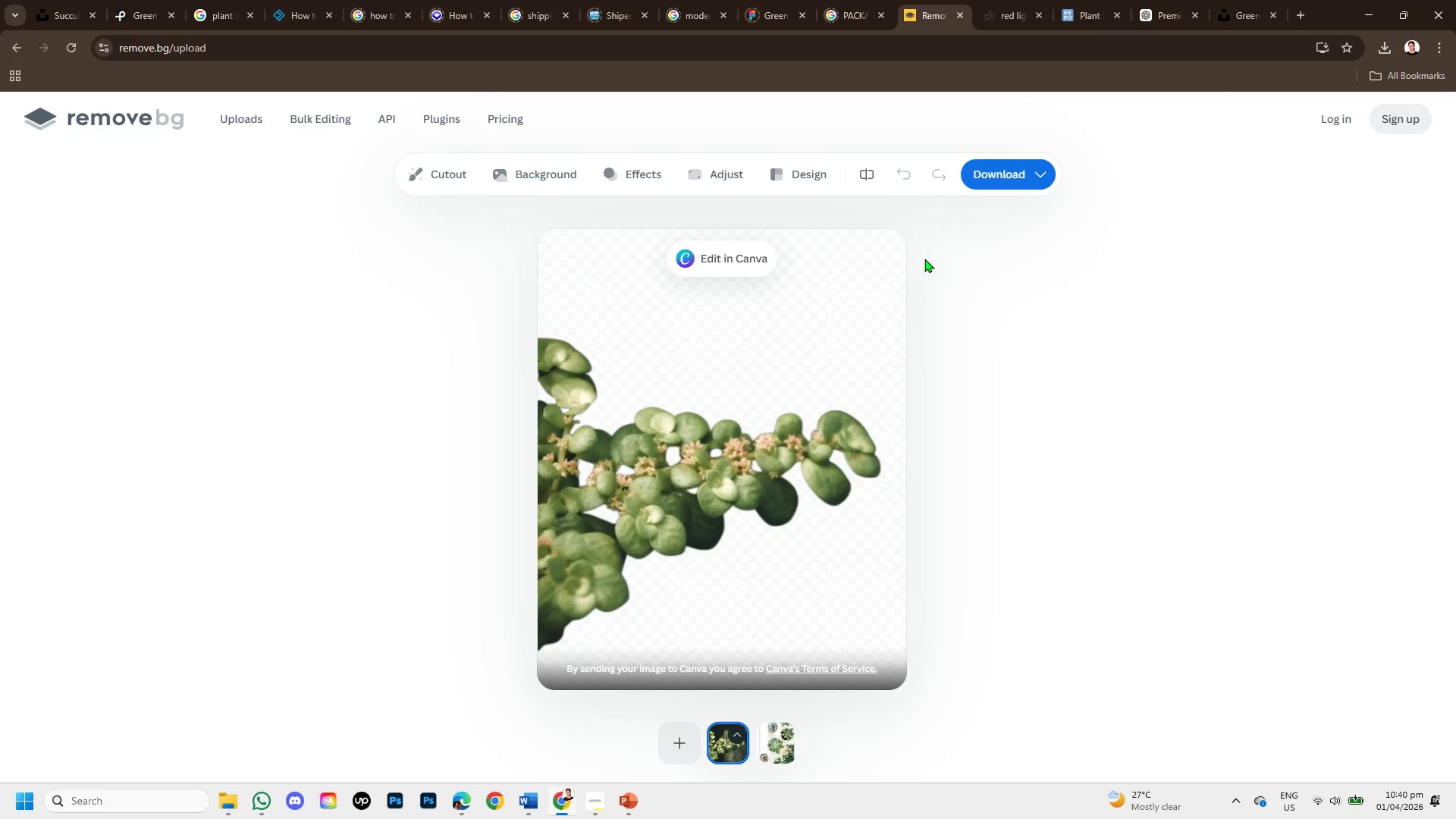 
left_click([129, 8])
 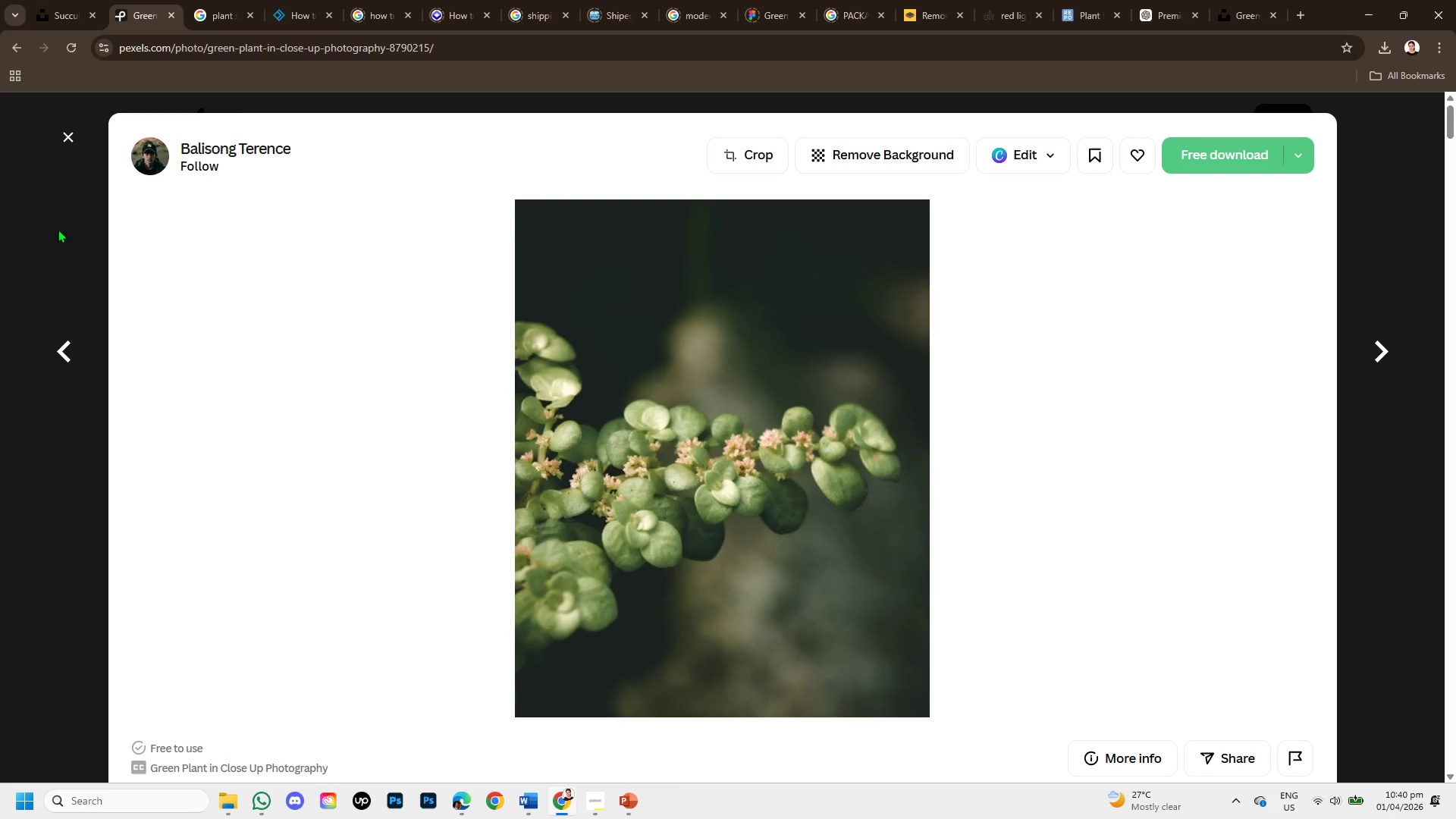 
scroll: coordinate [445, 622], scroll_direction: down, amount: 4.0
 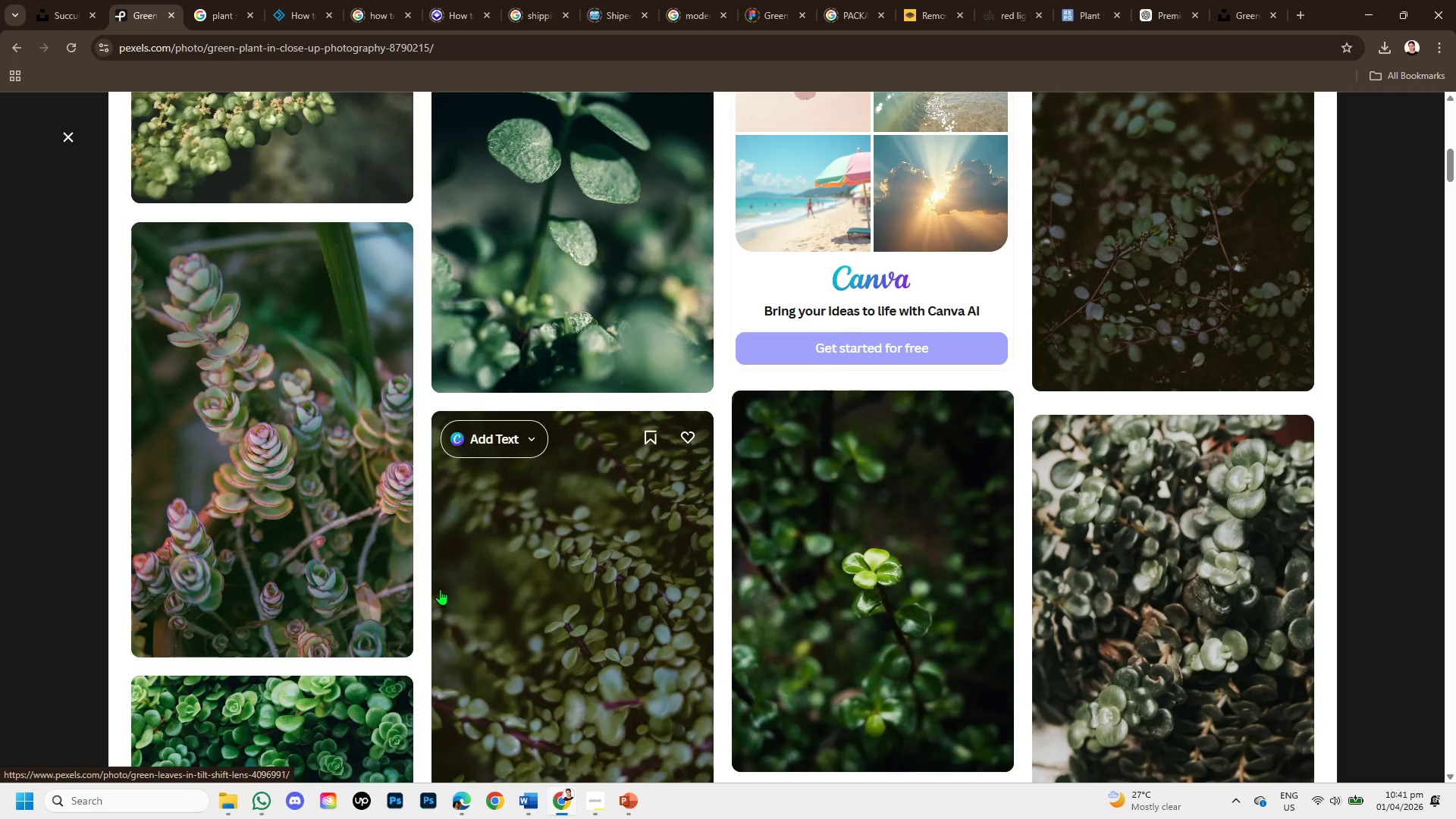 
scroll: coordinate [440, 589], scroll_direction: up, amount: 2.0
 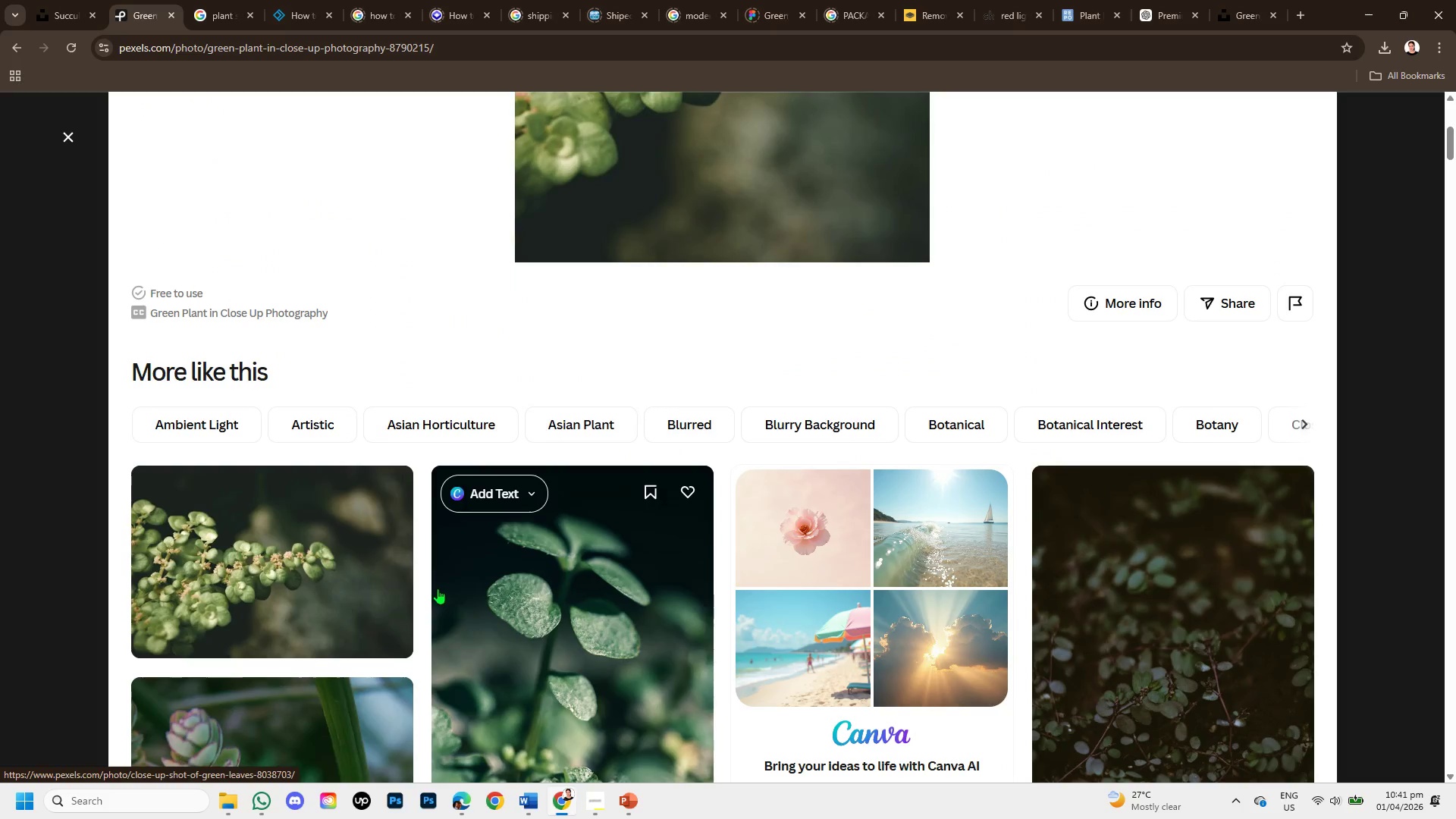 
left_click([281, 571])
 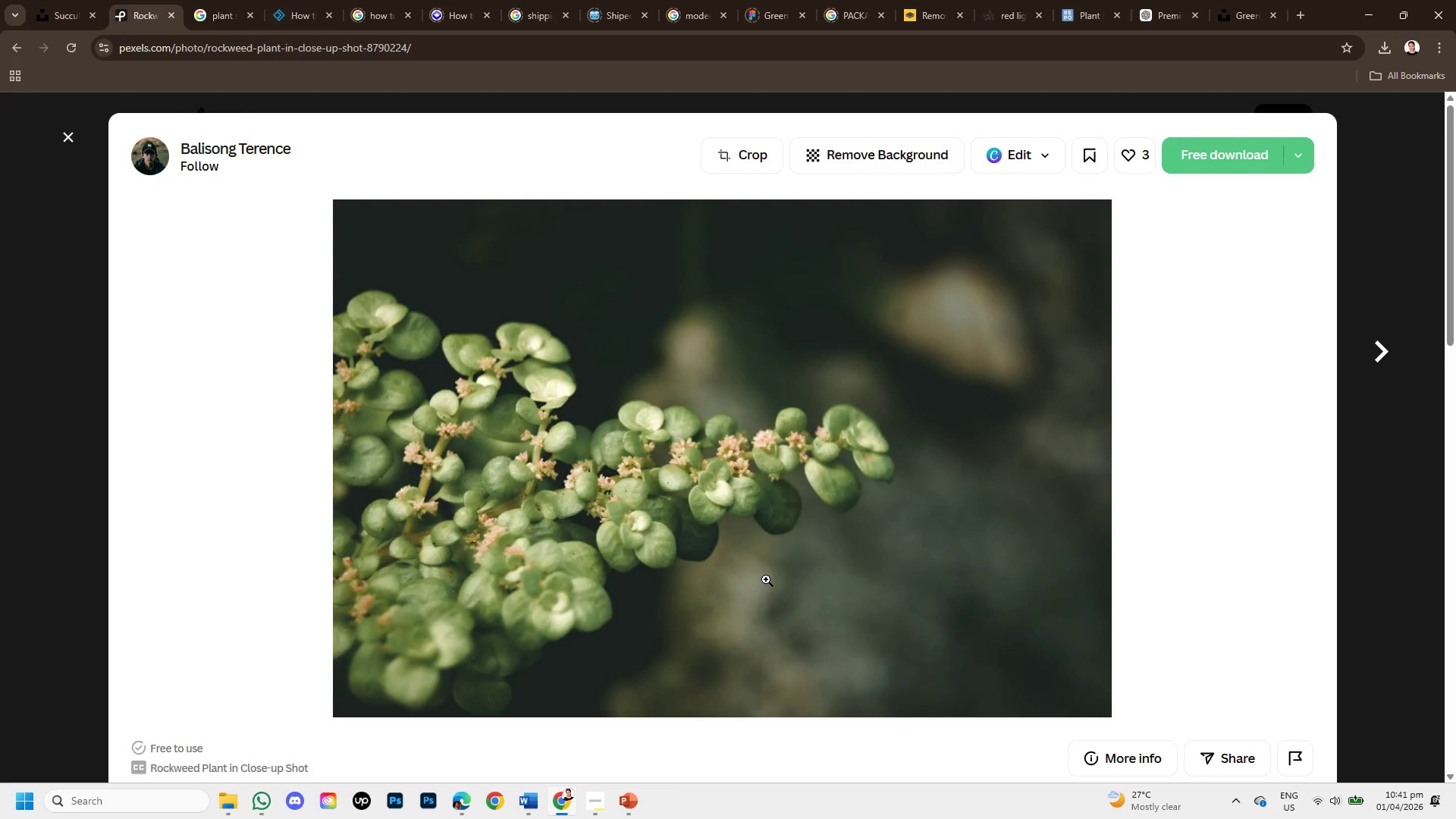 
scroll: coordinate [653, 575], scroll_direction: down, amount: 7.0
 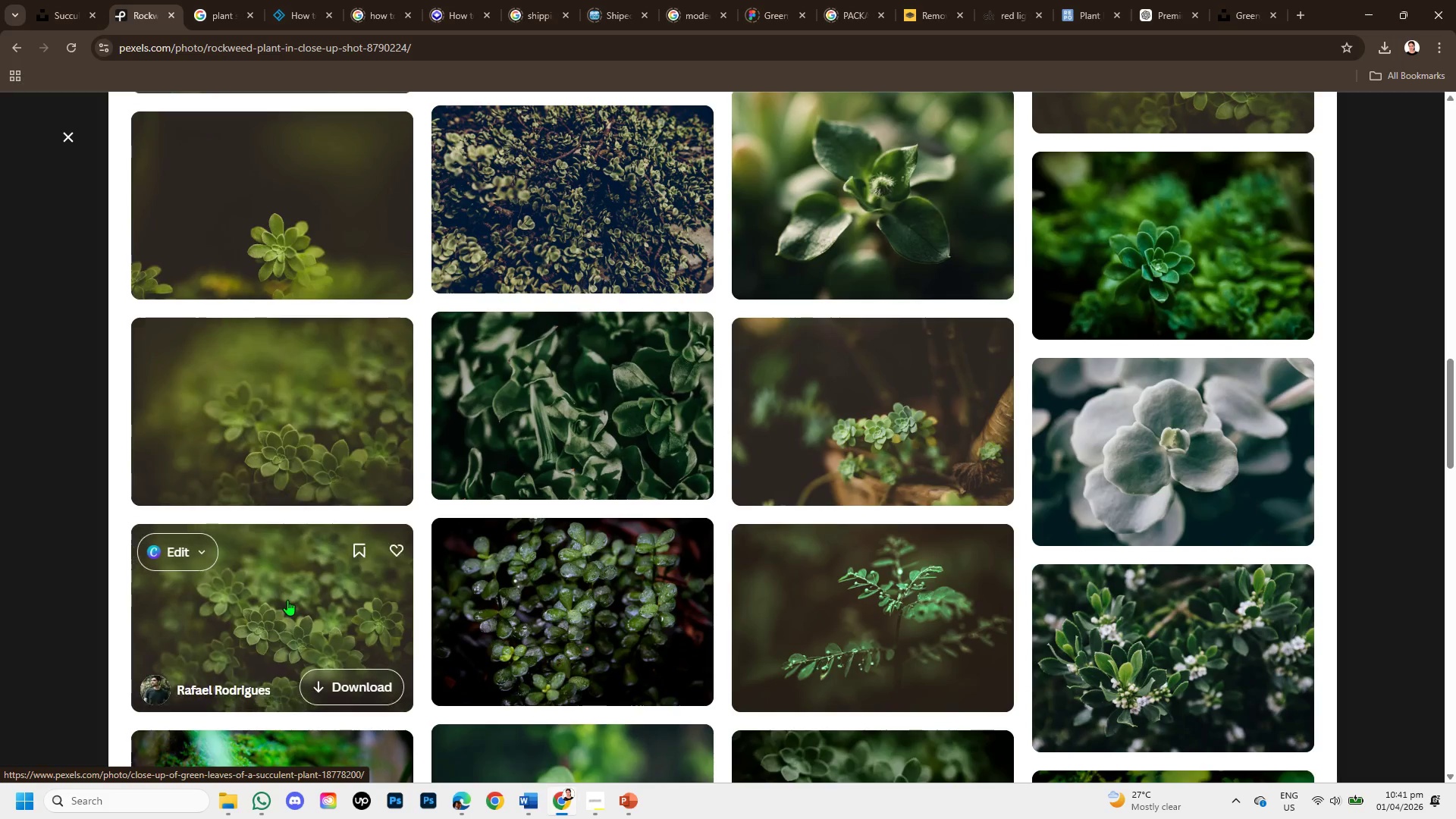 
left_click([287, 600])
 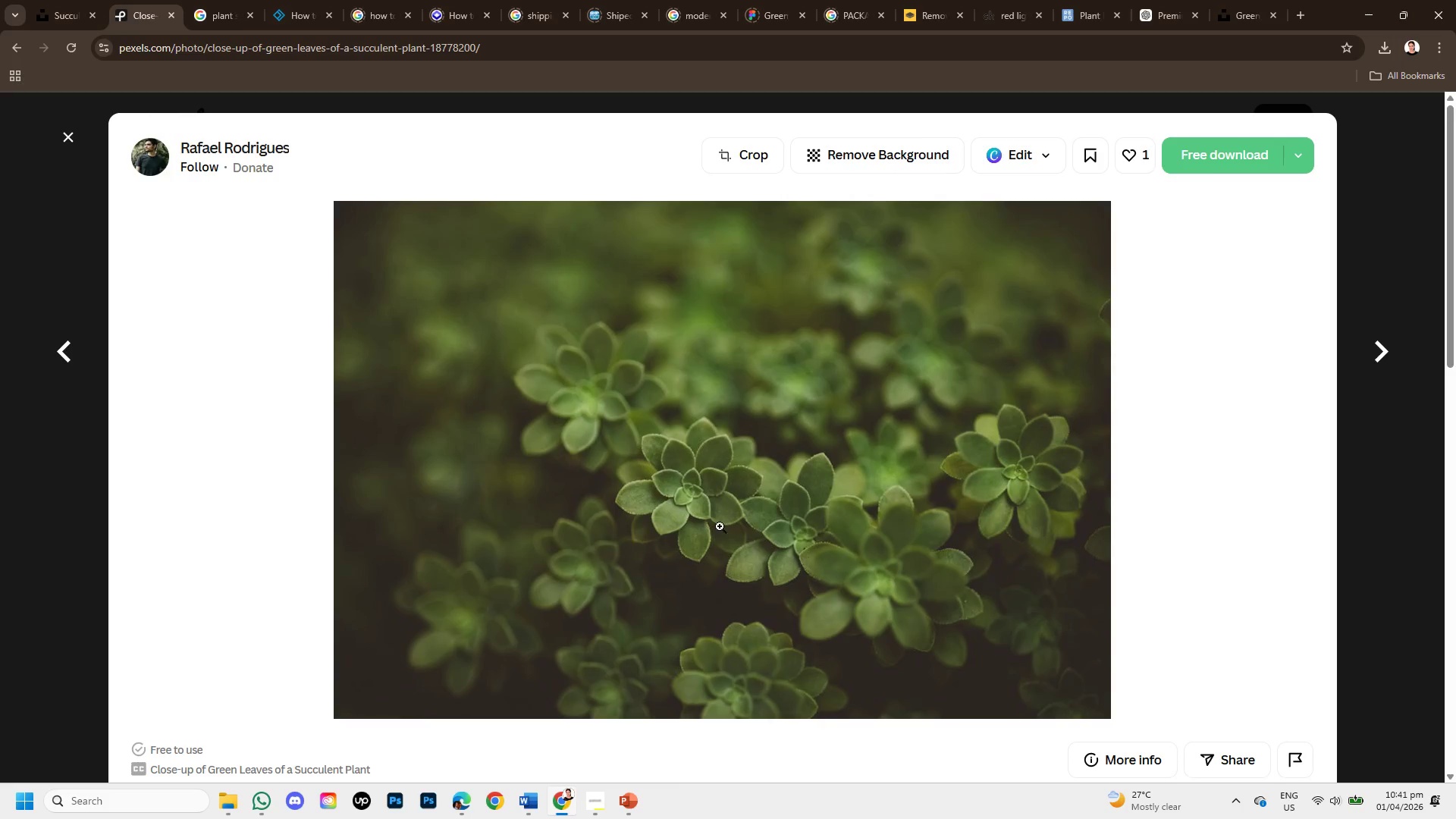 
right_click([790, 456])
 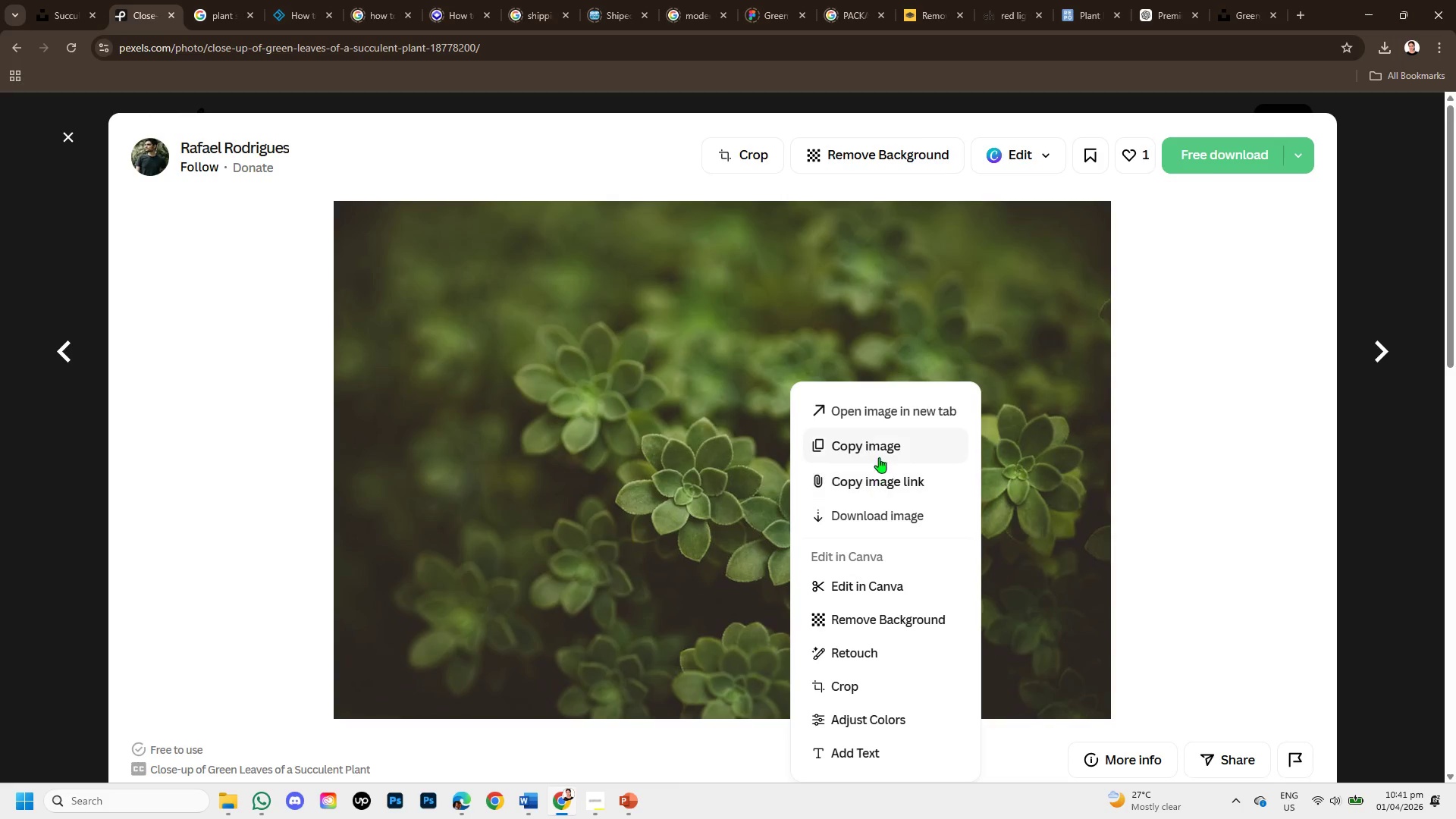 
left_click([879, 450])
 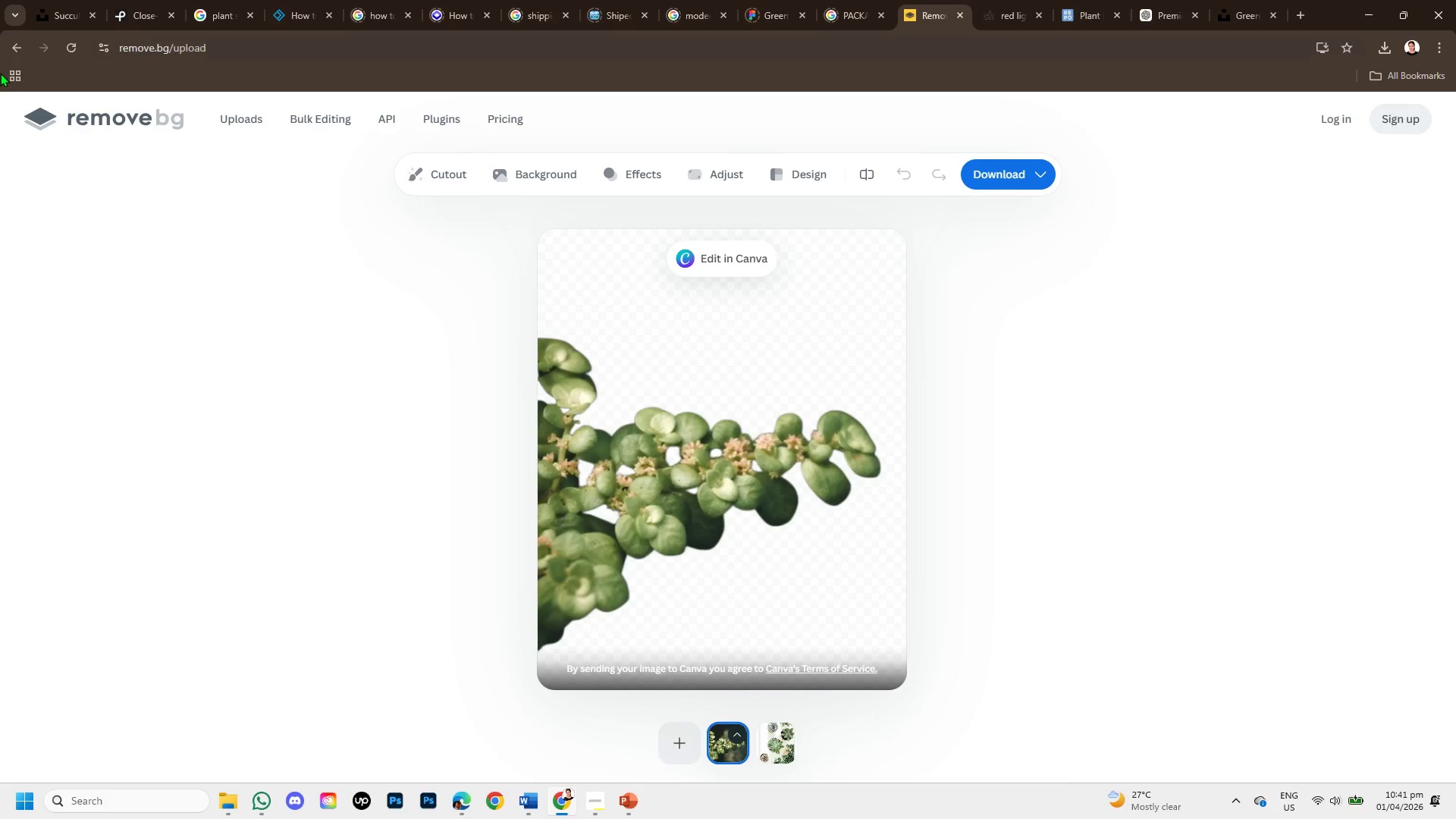 
left_click([14, 49])
 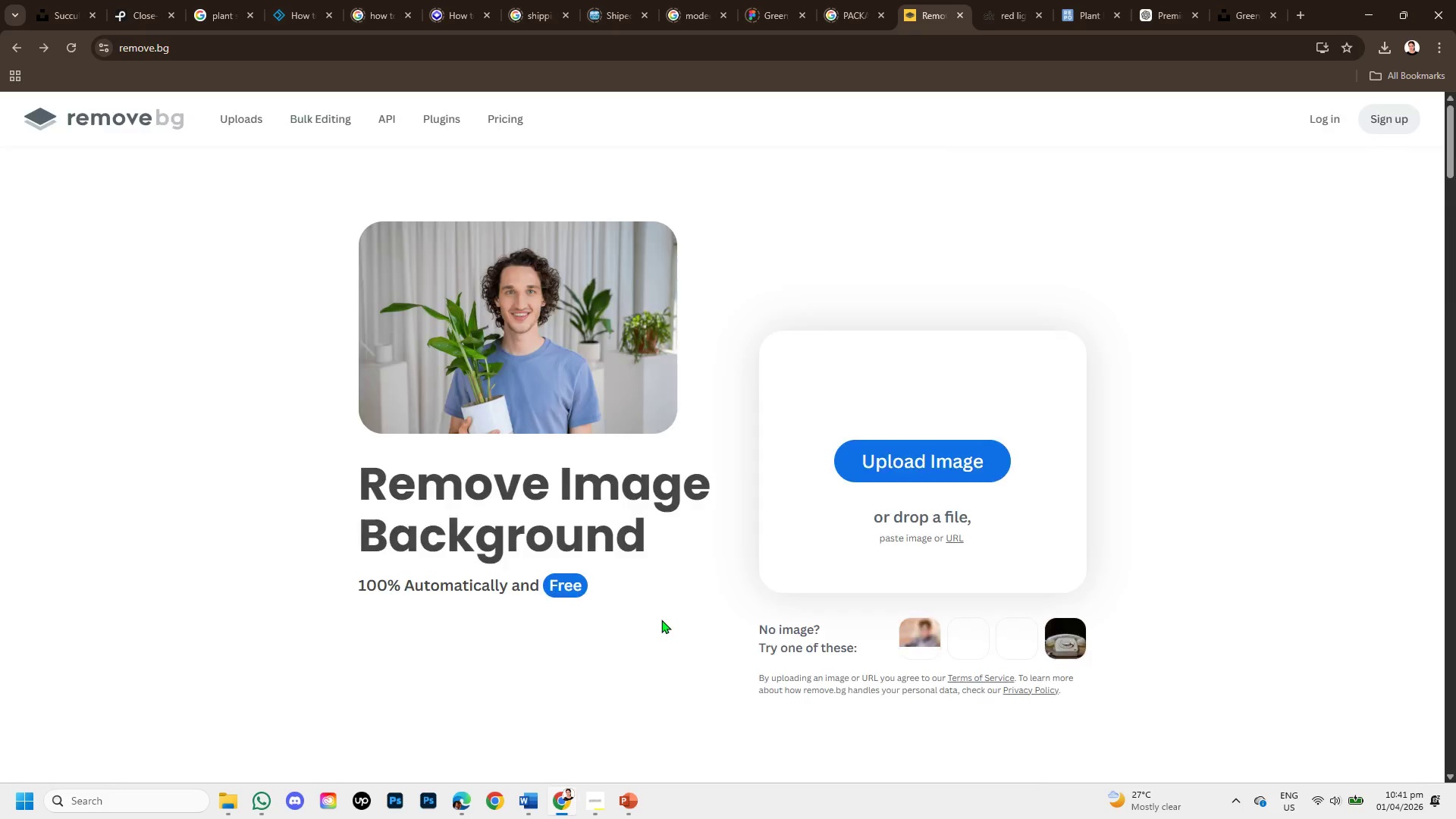 
key(Control+V)
 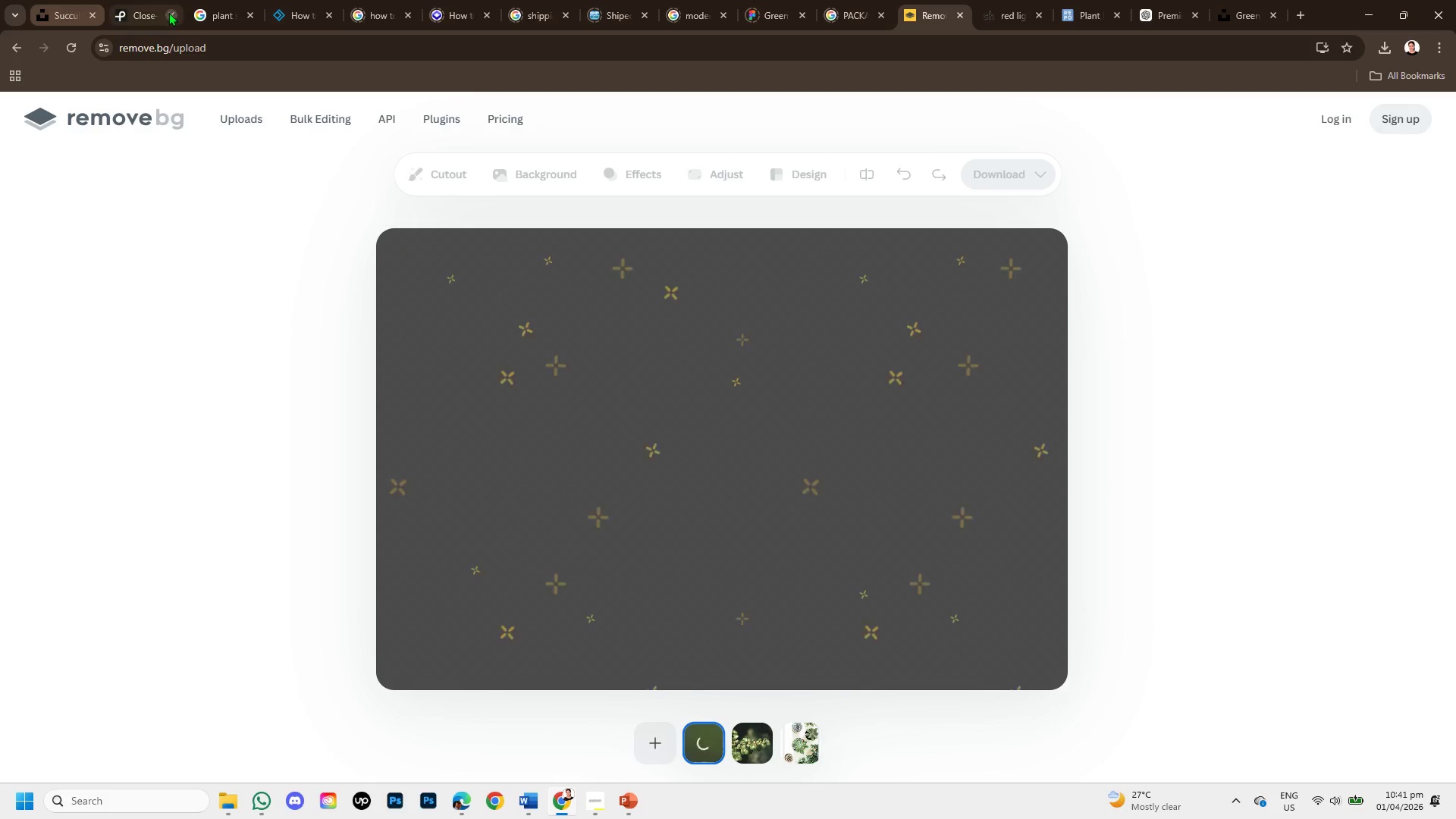 
left_click([140, 2])
 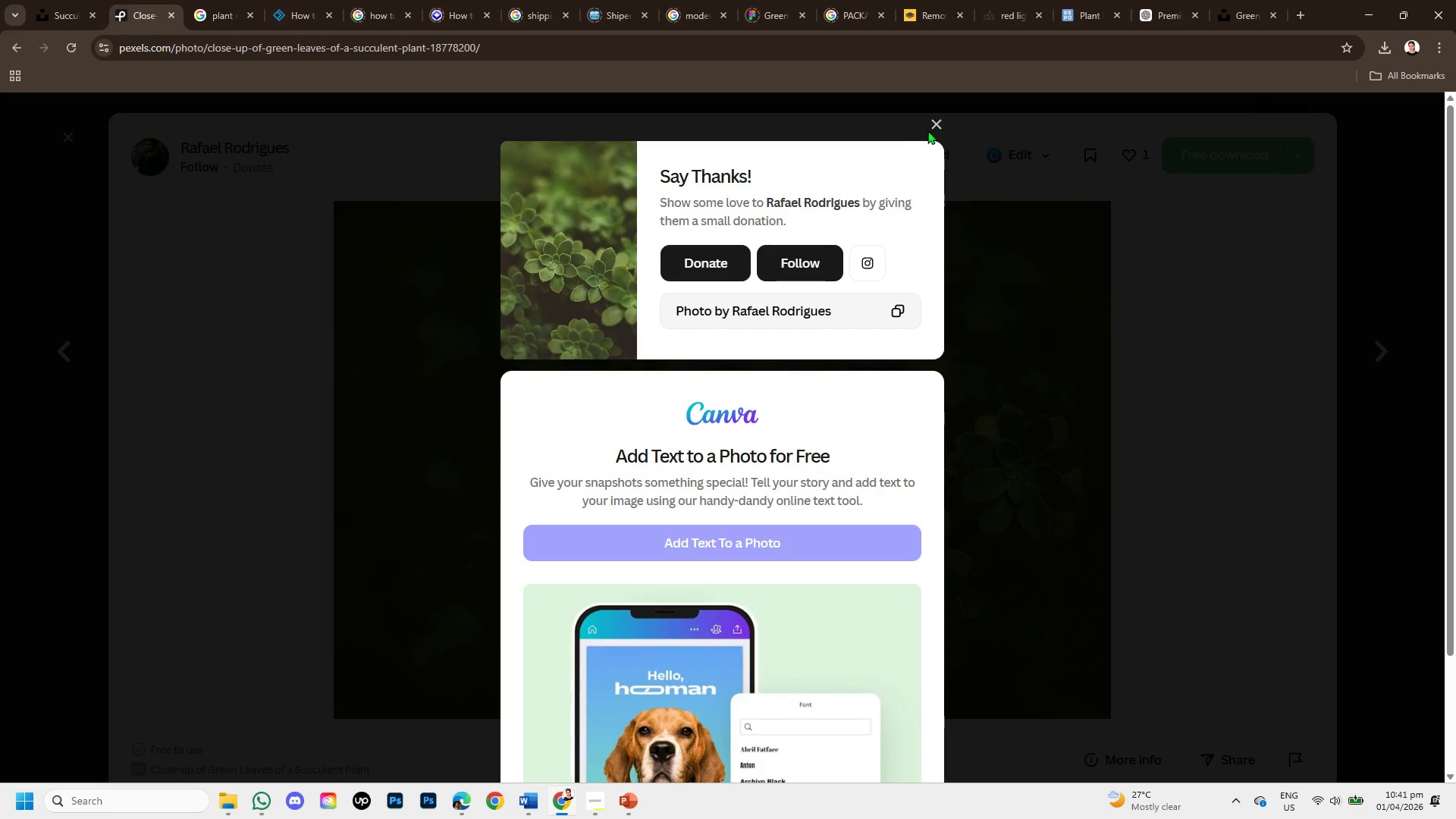 
left_click([932, 118])
 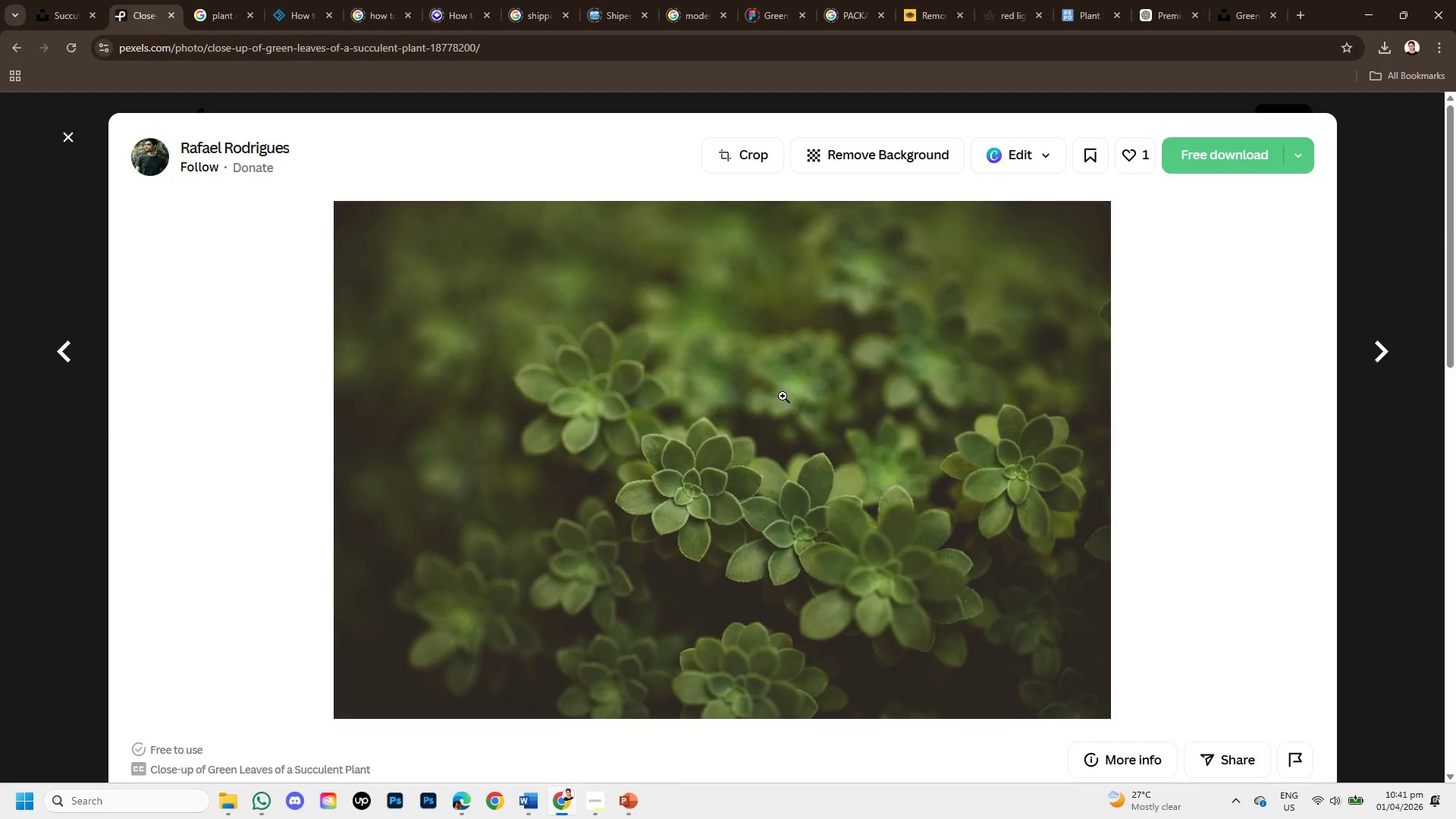 
scroll: coordinate [510, 604], scroll_direction: down, amount: 8.0
 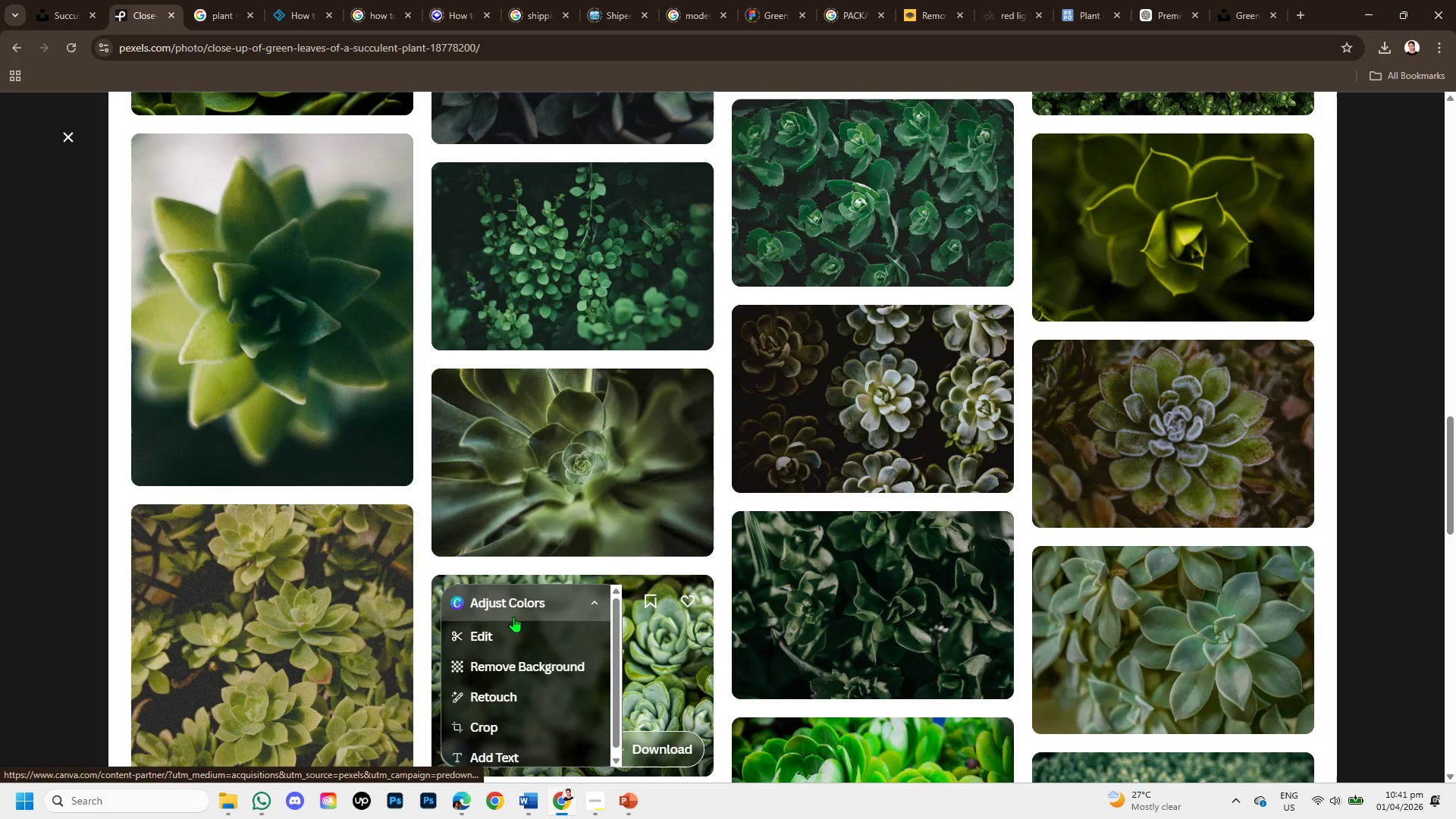 
scroll: coordinate [513, 617], scroll_direction: up, amount: 1.0
 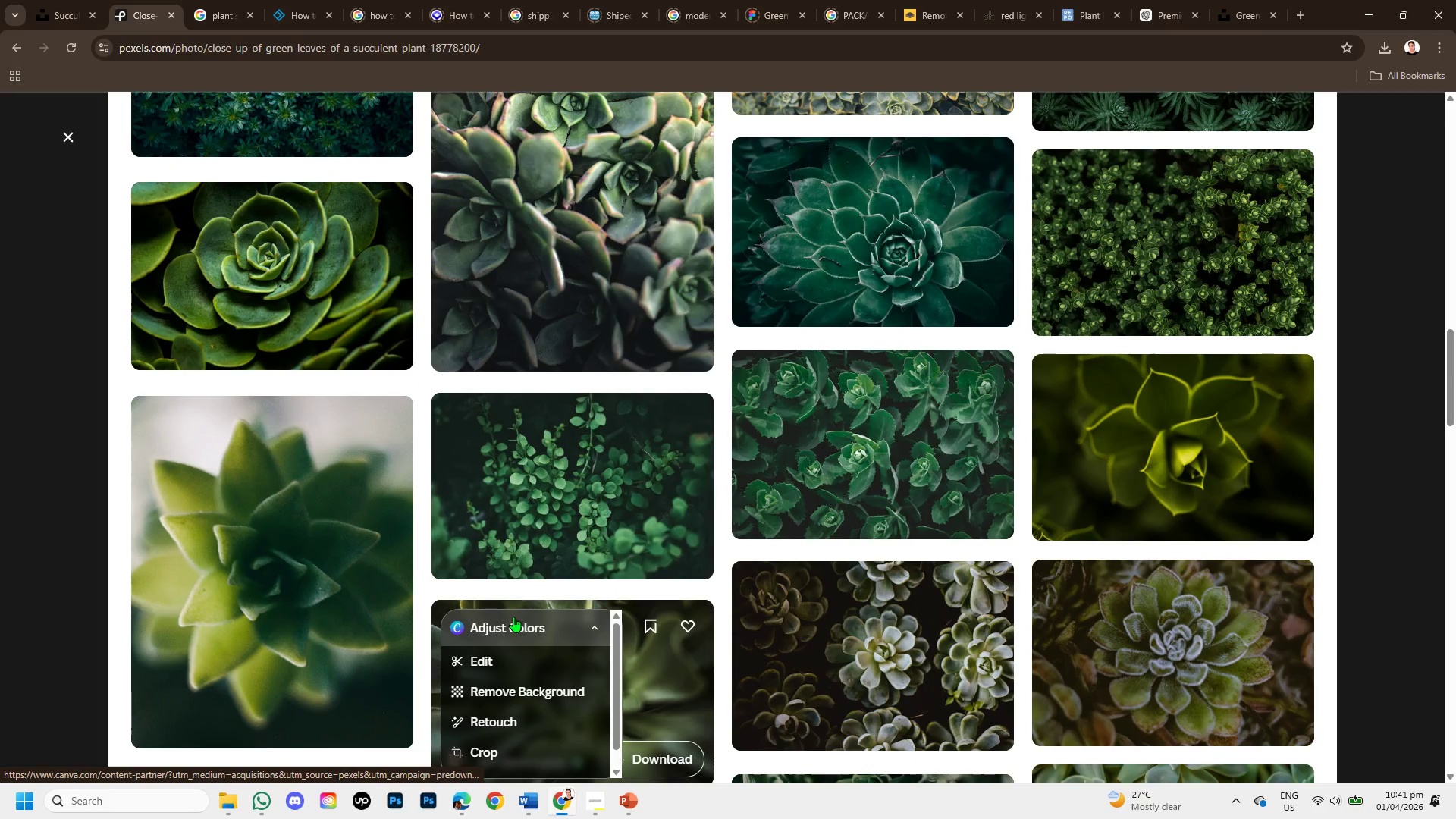 
scroll: coordinate [704, 525], scroll_direction: down, amount: 9.0
 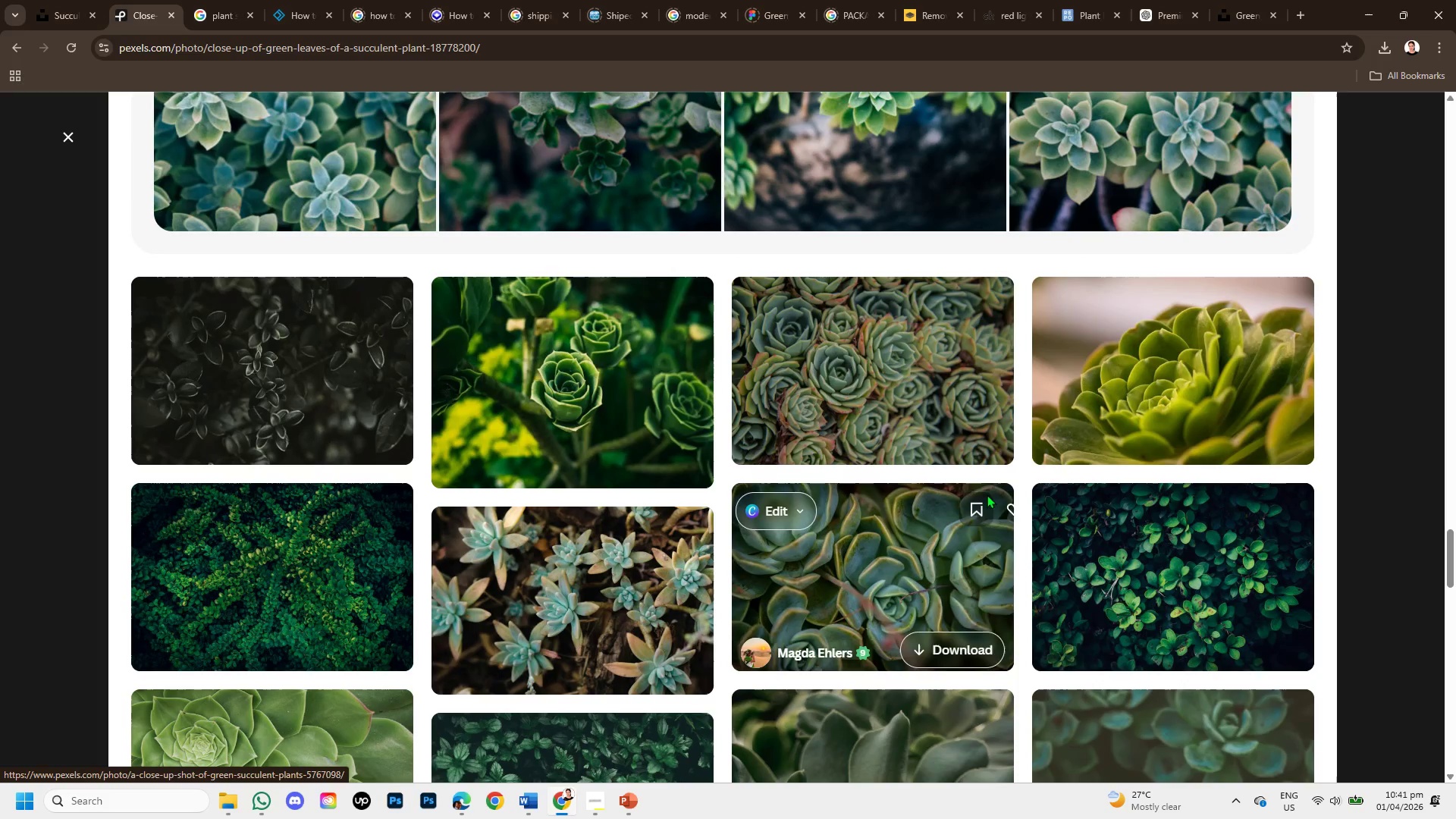 
left_click([882, 0])
 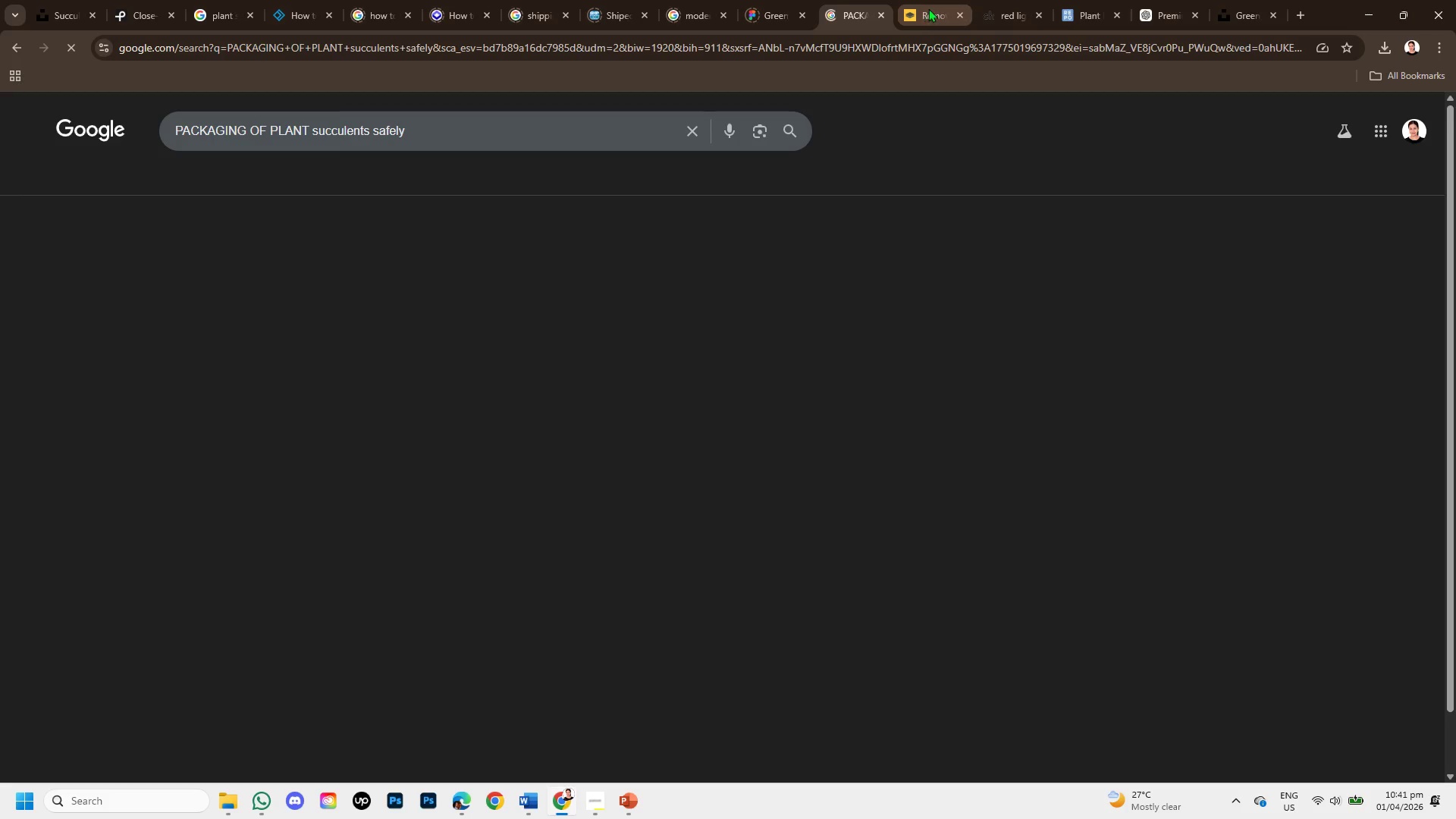 
left_click([928, 8])
 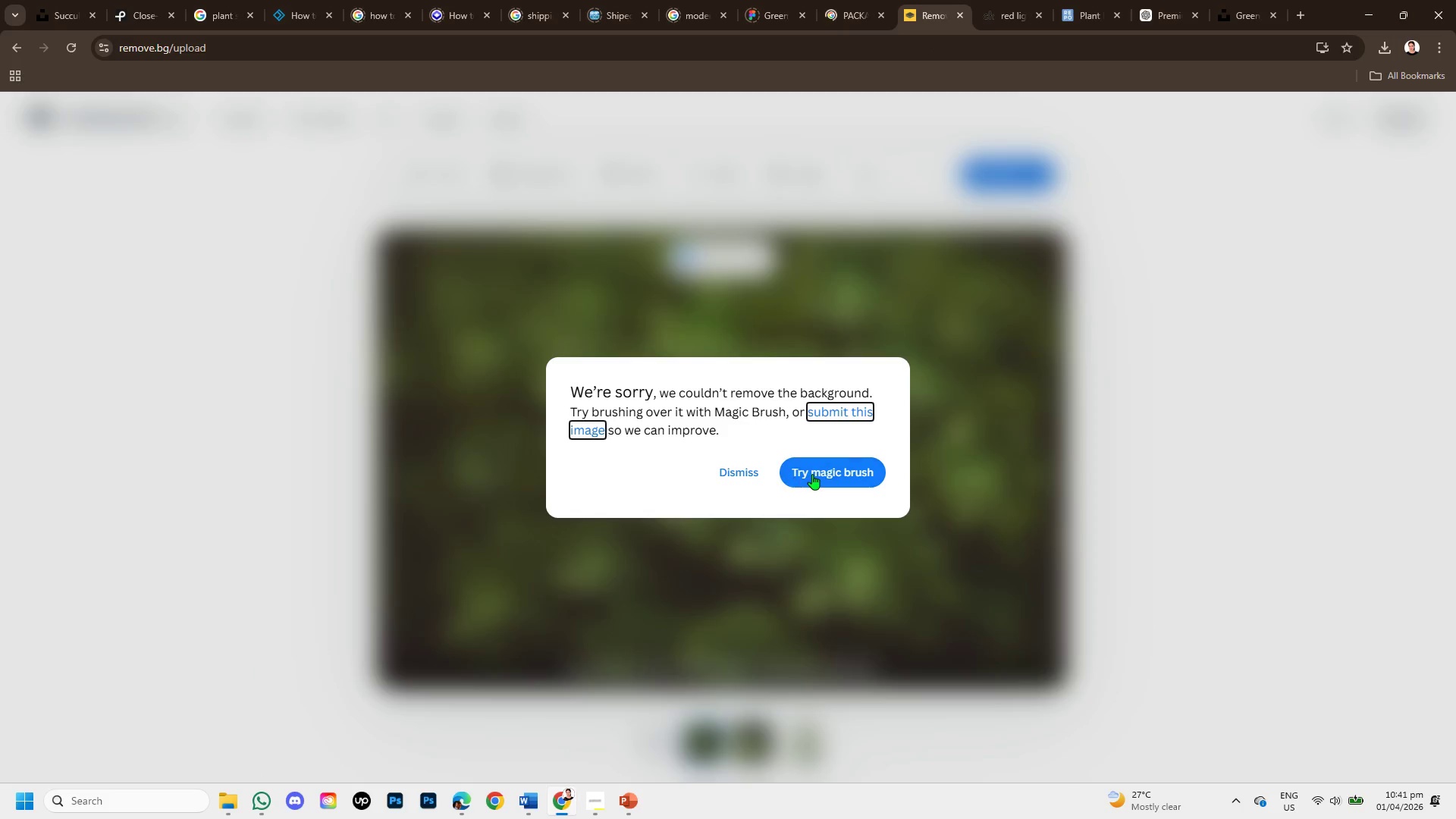 
left_click([745, 465])
 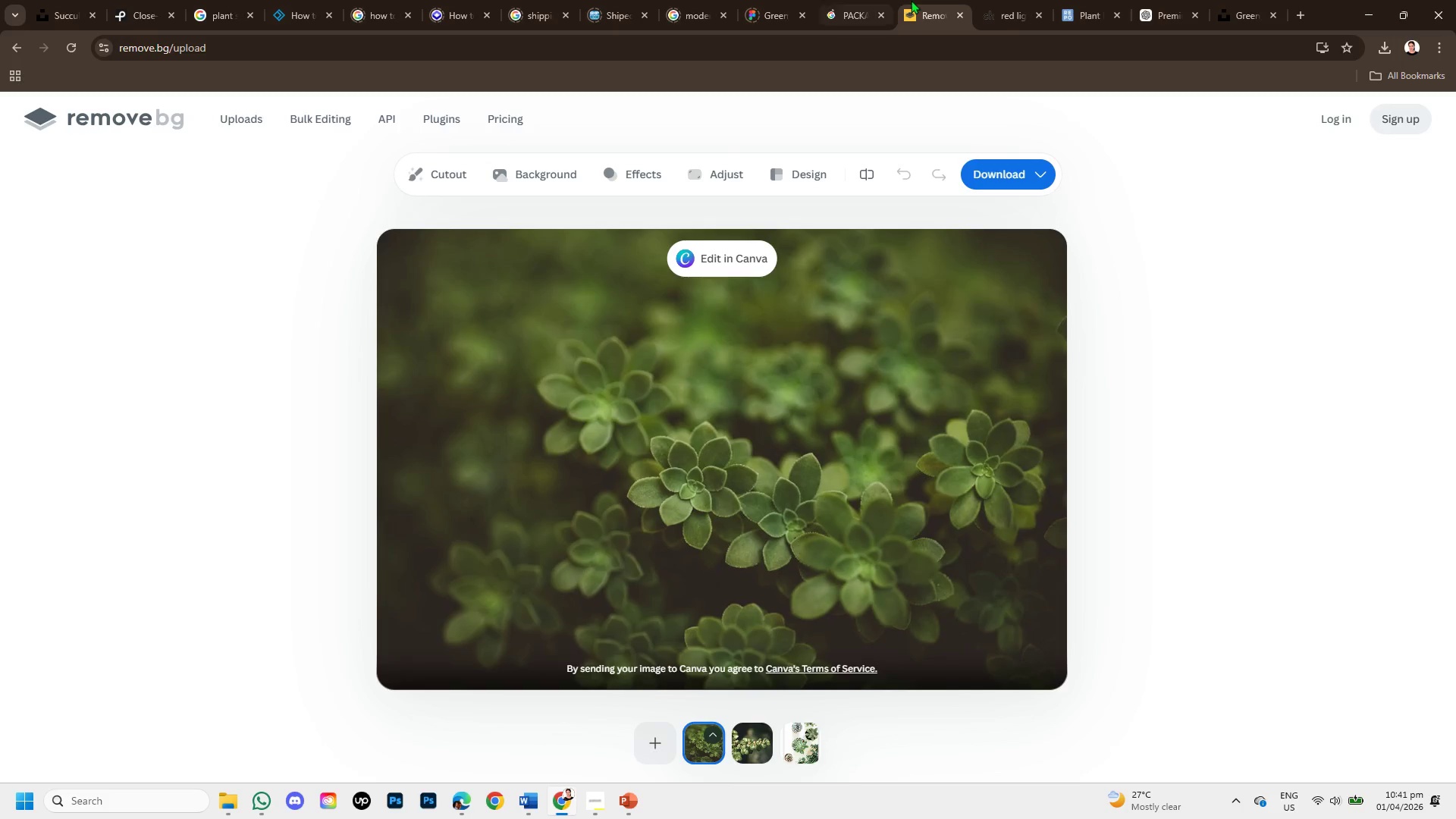 
left_click([858, 2])
 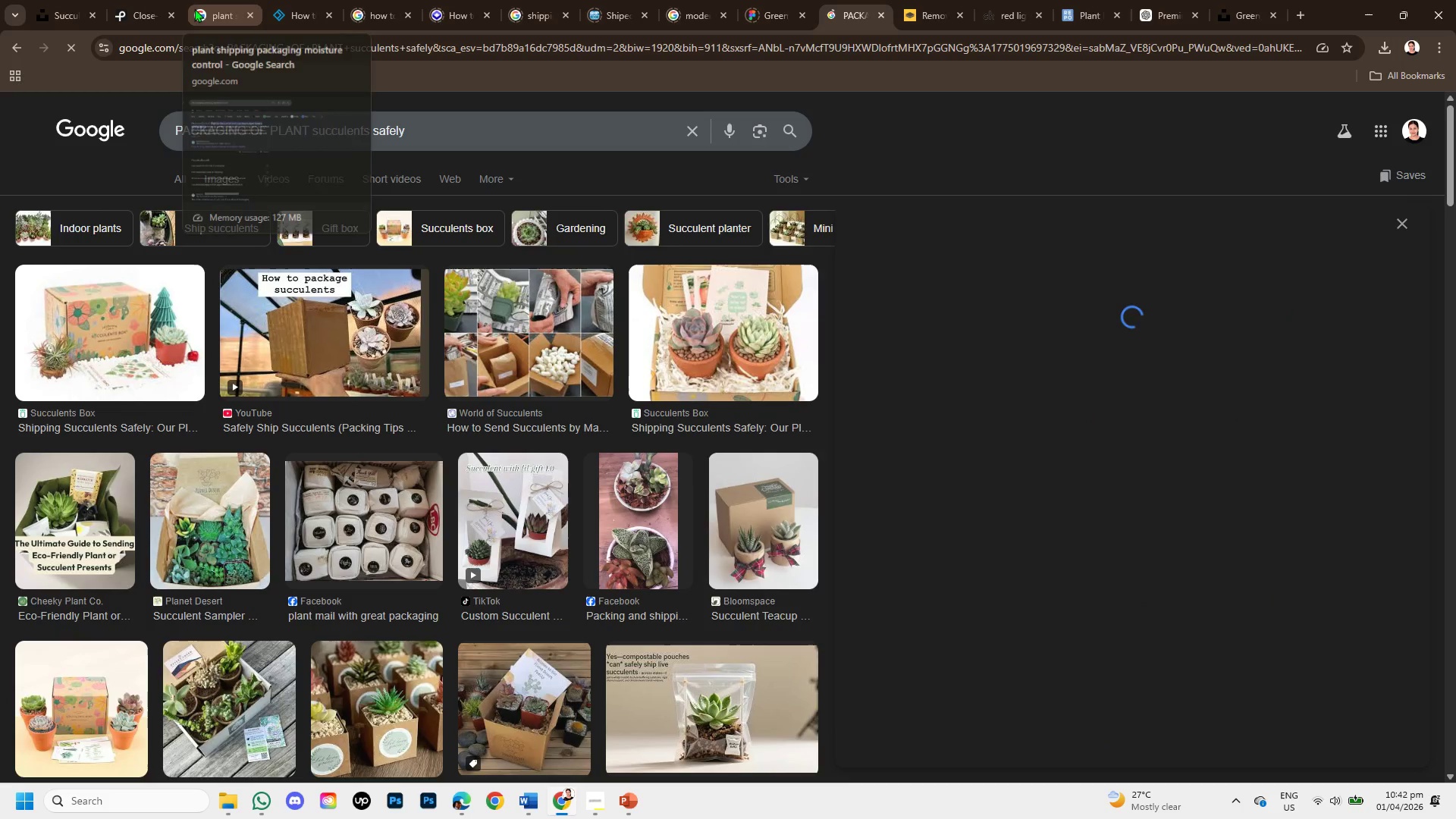 
left_click([152, 2])
 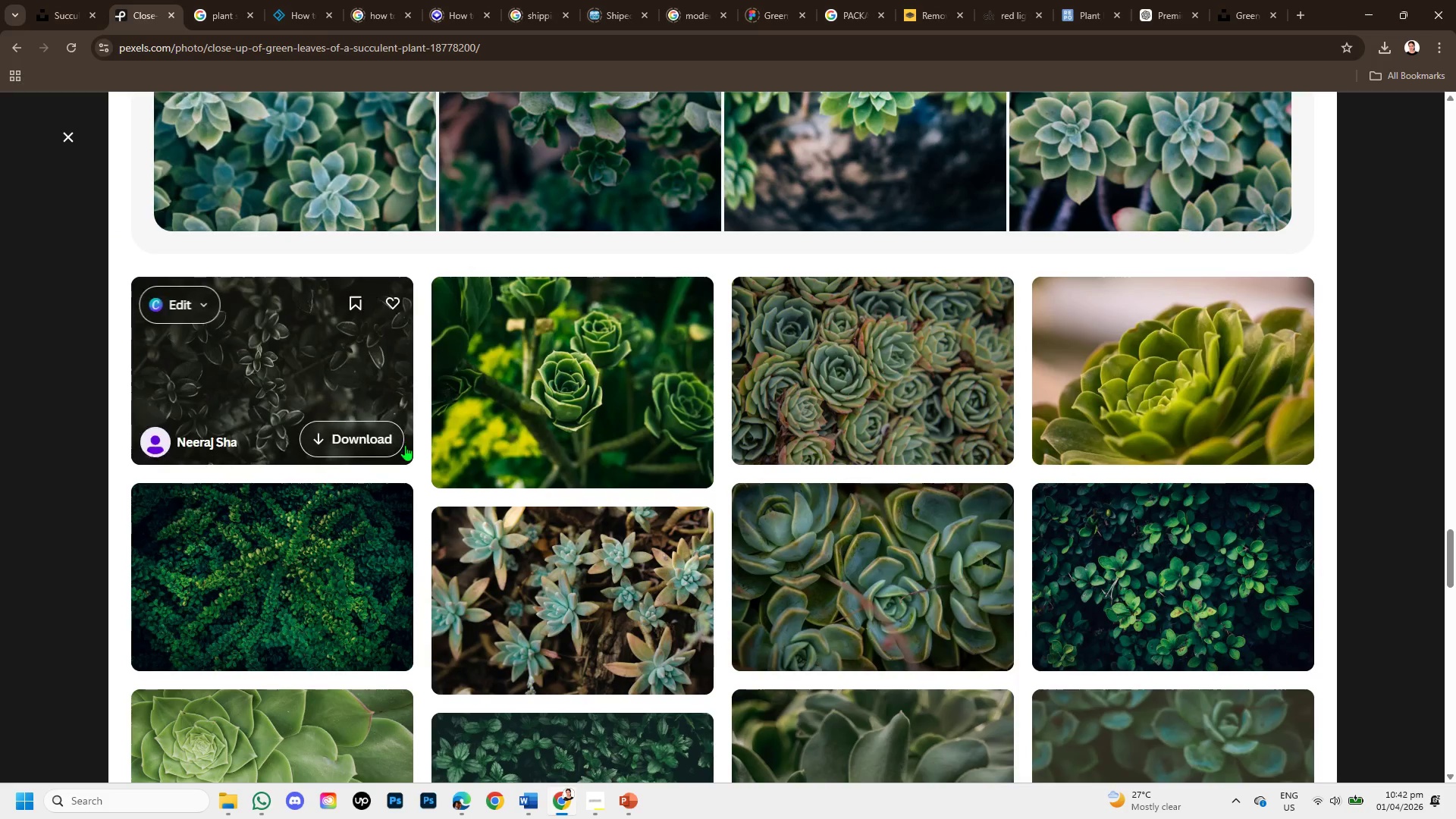 
scroll: coordinate [406, 447], scroll_direction: down, amount: 3.0
 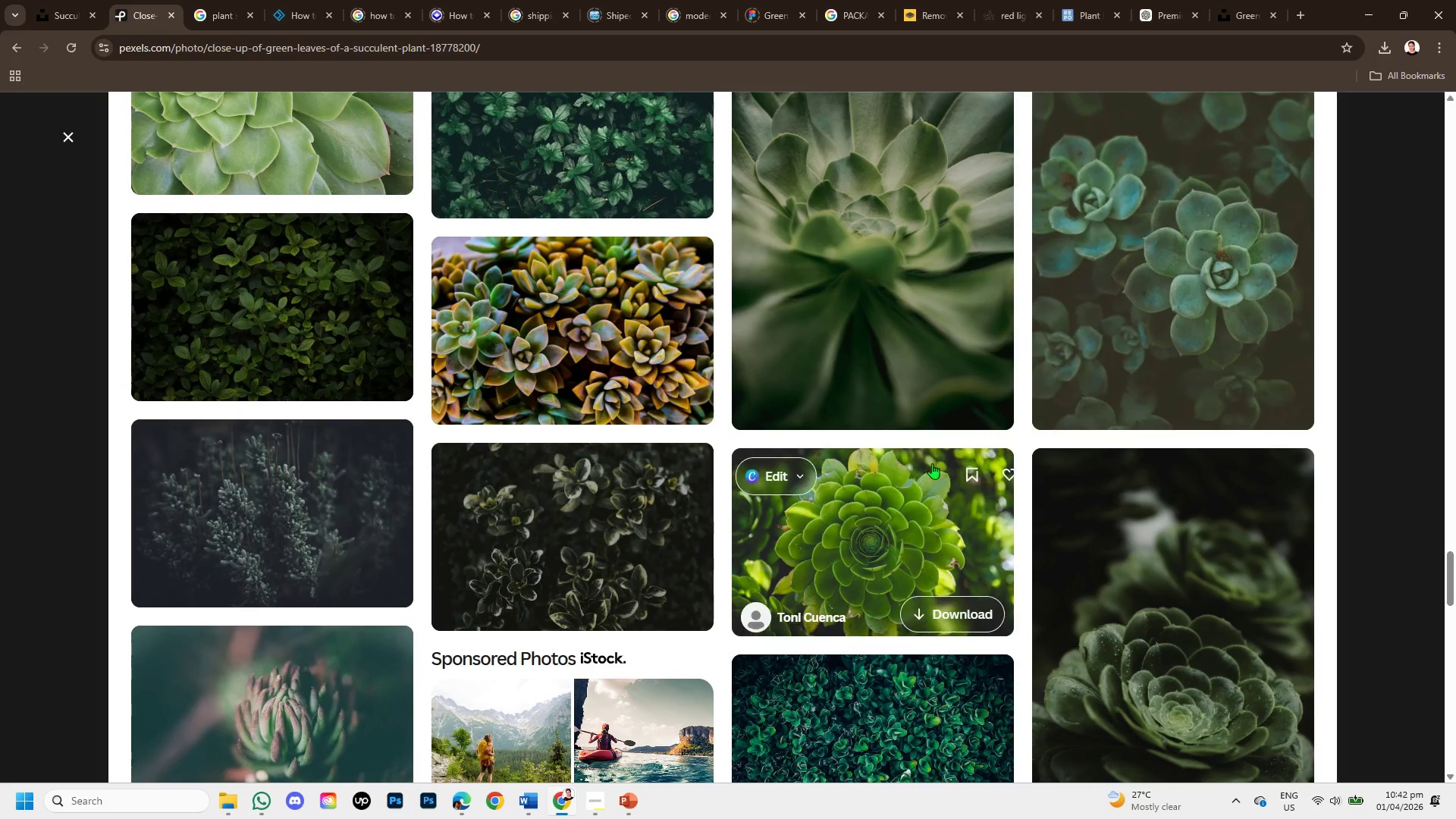 
scroll: coordinate [981, 460], scroll_direction: up, amount: 1.0
 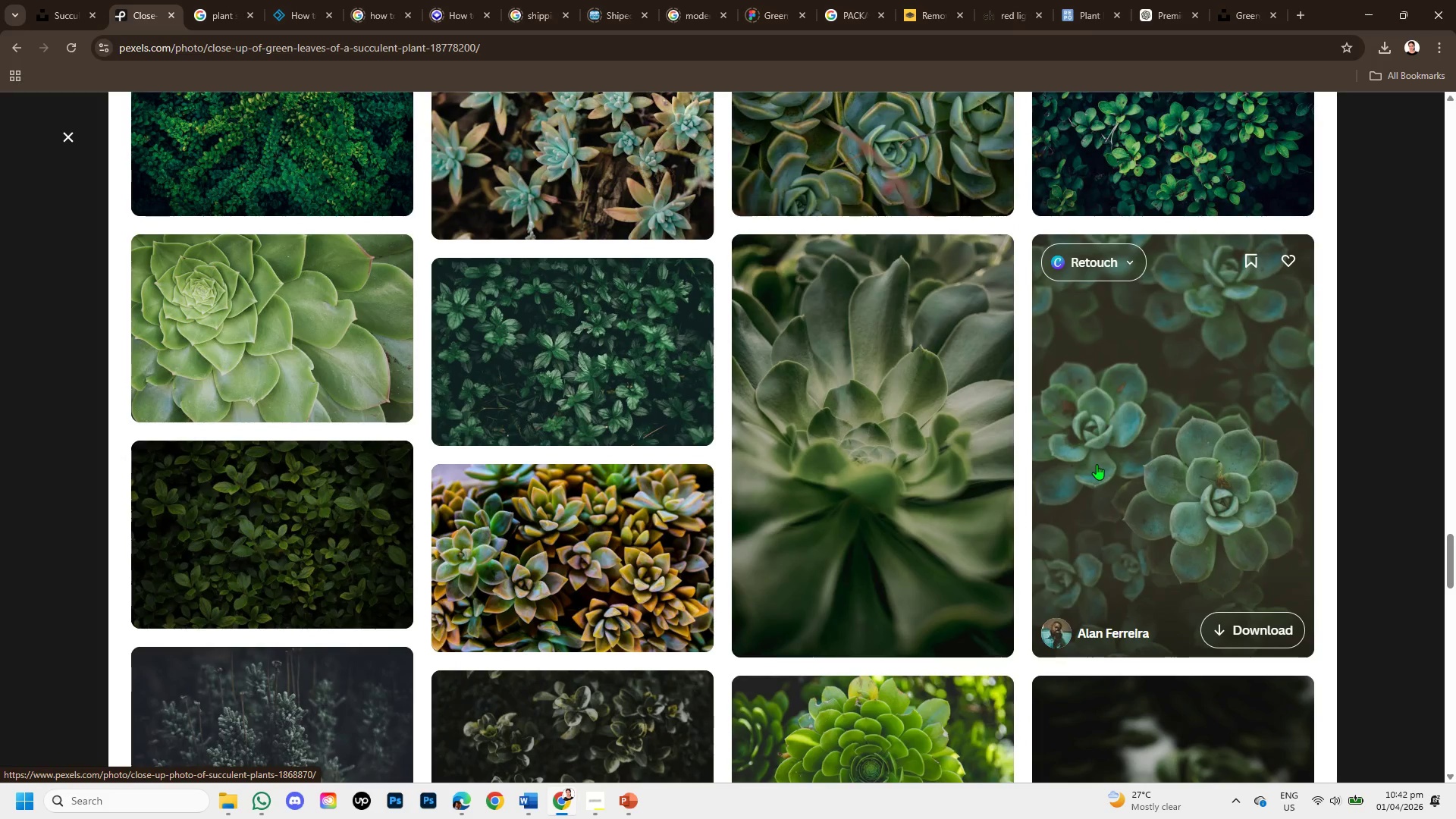 
left_click([1097, 464])
 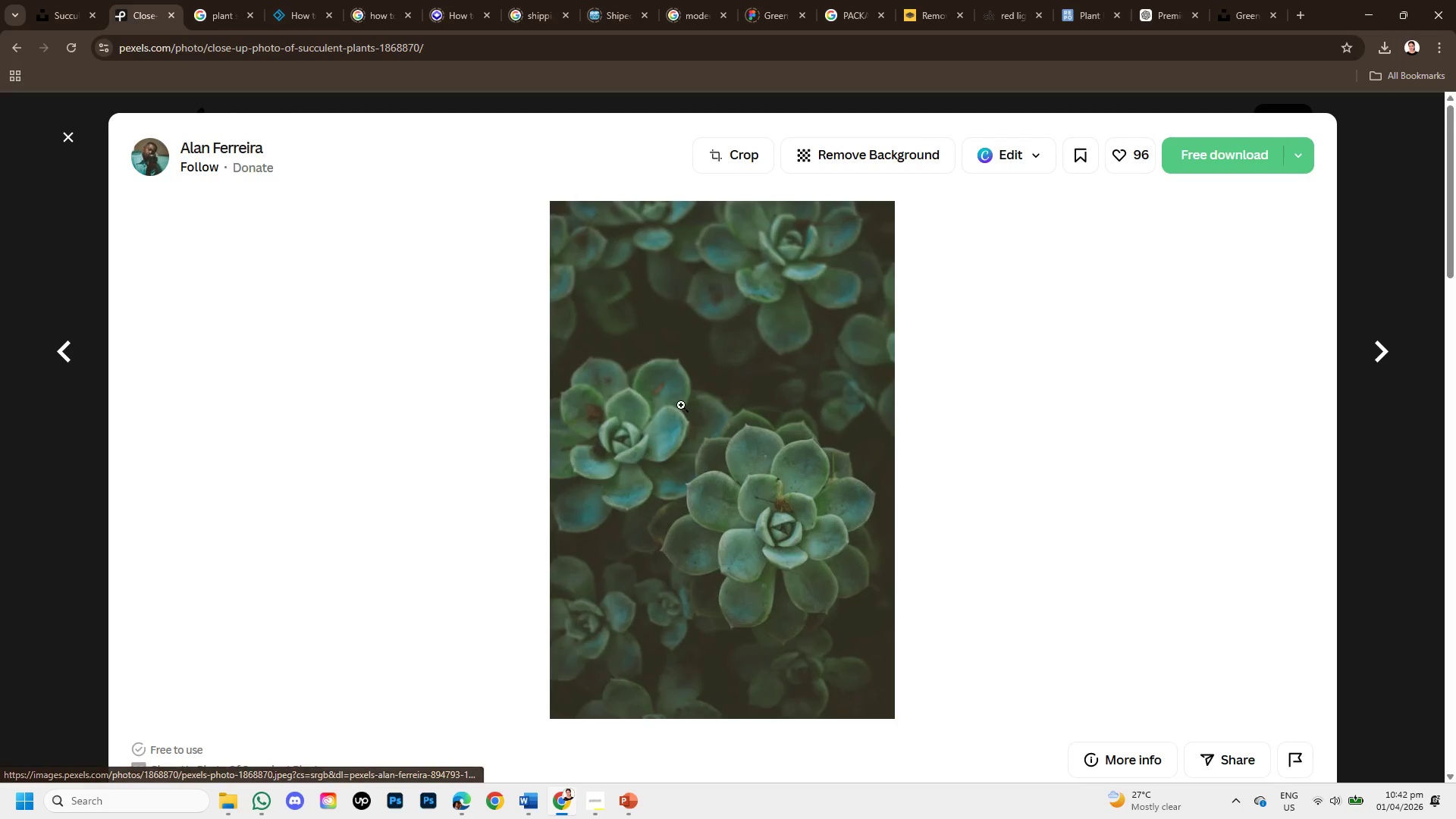 
right_click([673, 365])
 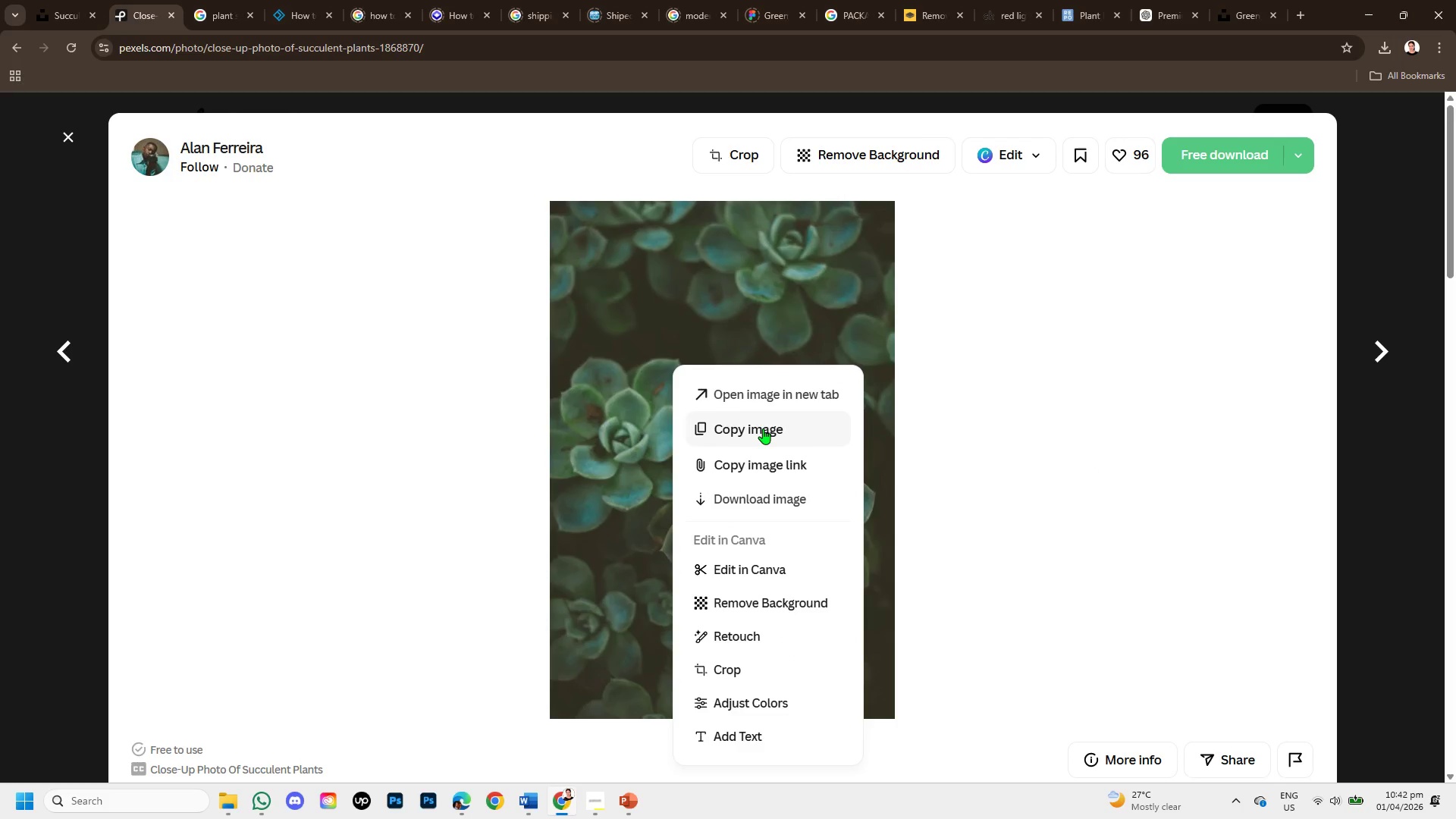 
left_click([763, 428])
 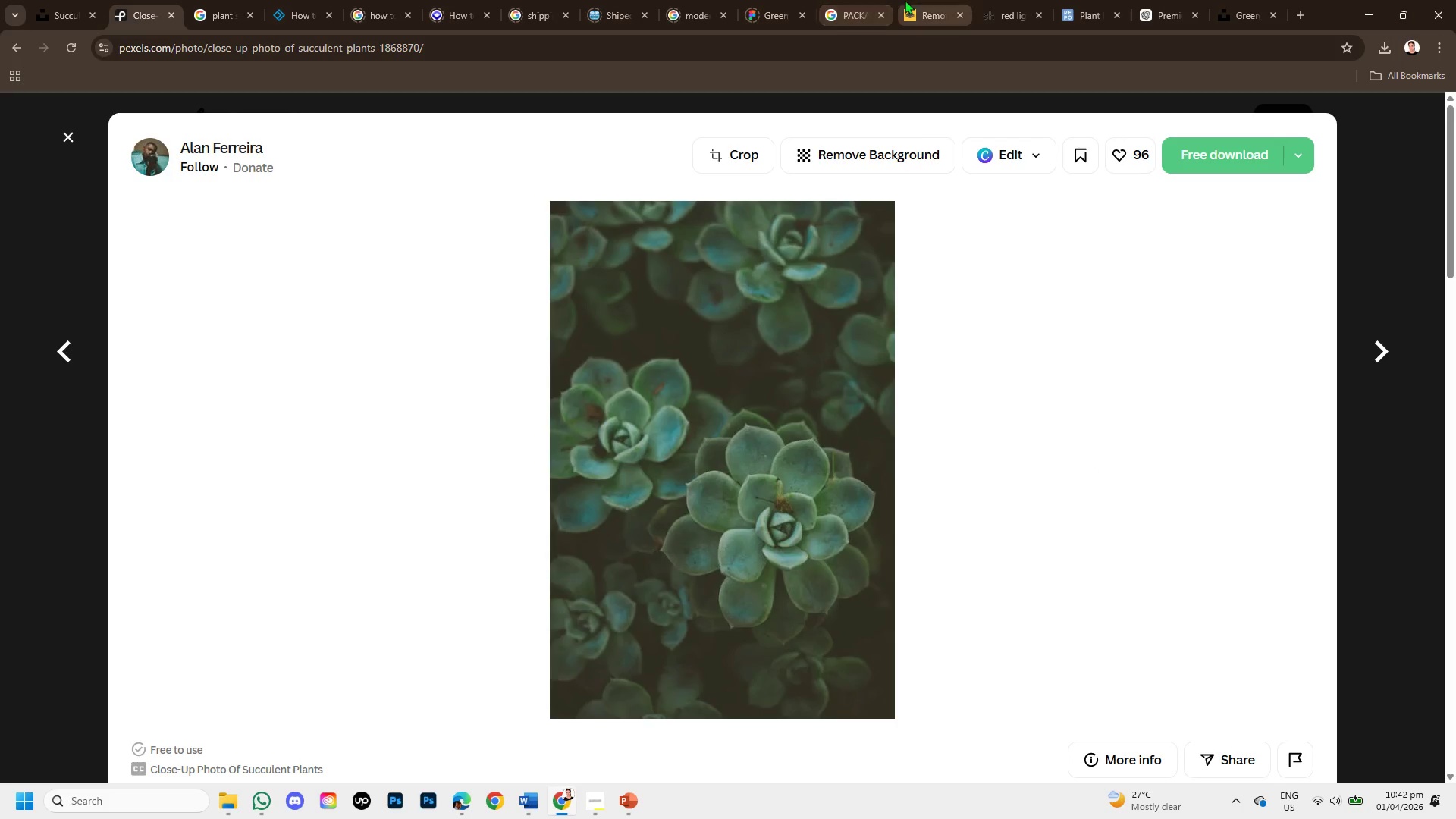 
left_click([905, 1])
 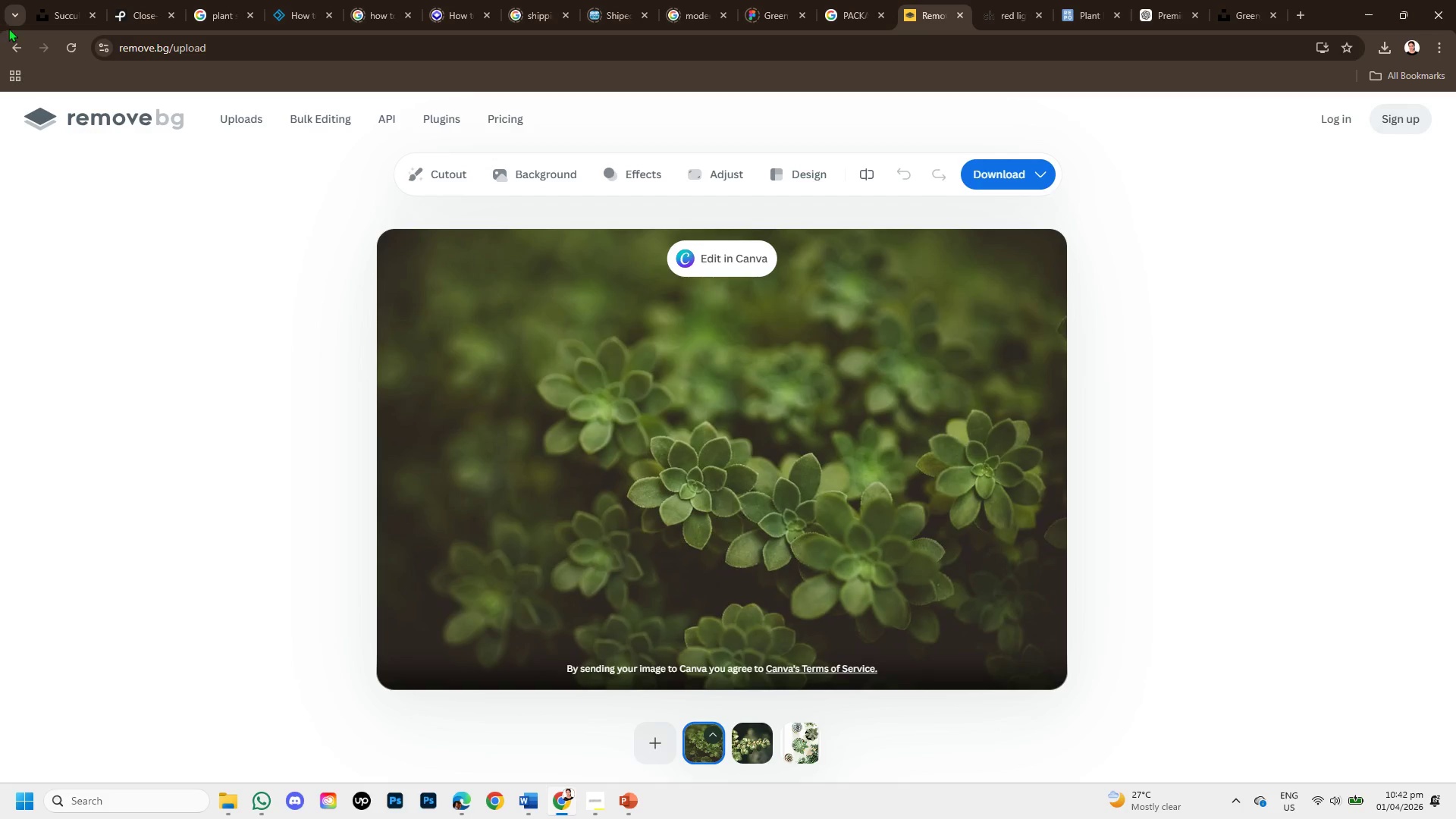 
left_click([8, 41])
 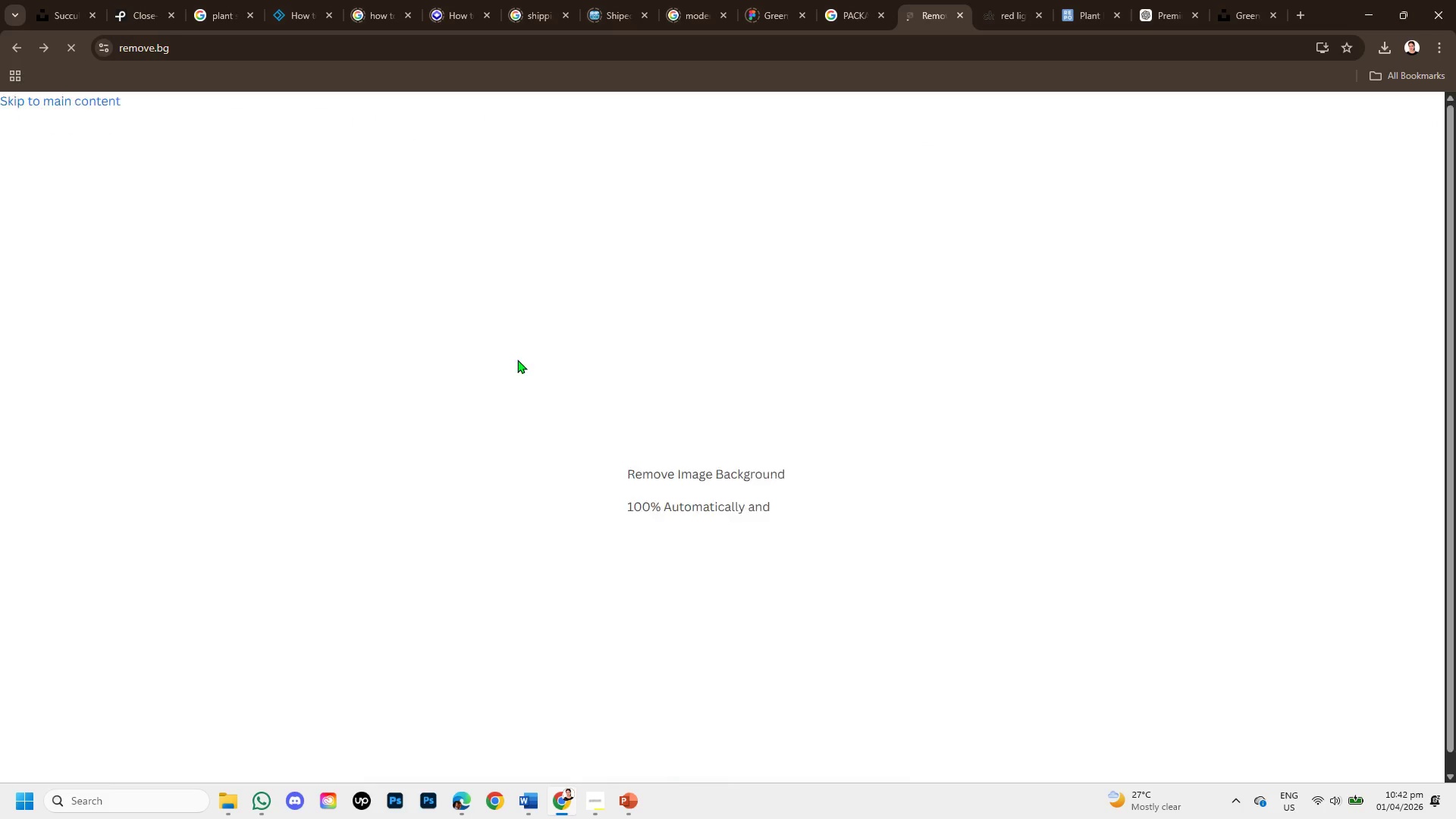 
key(Control+V)
 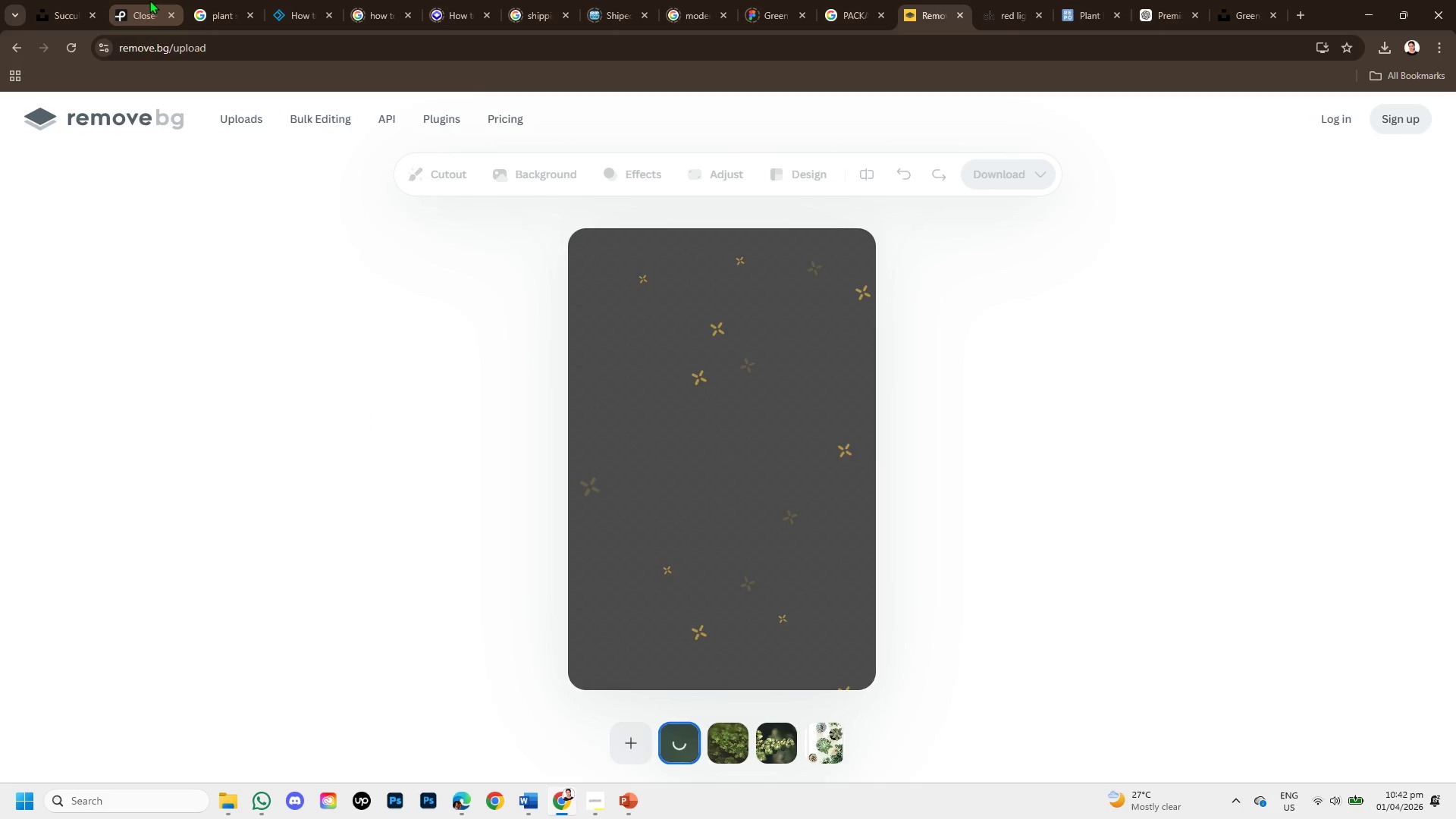 
left_click([149, 0])
 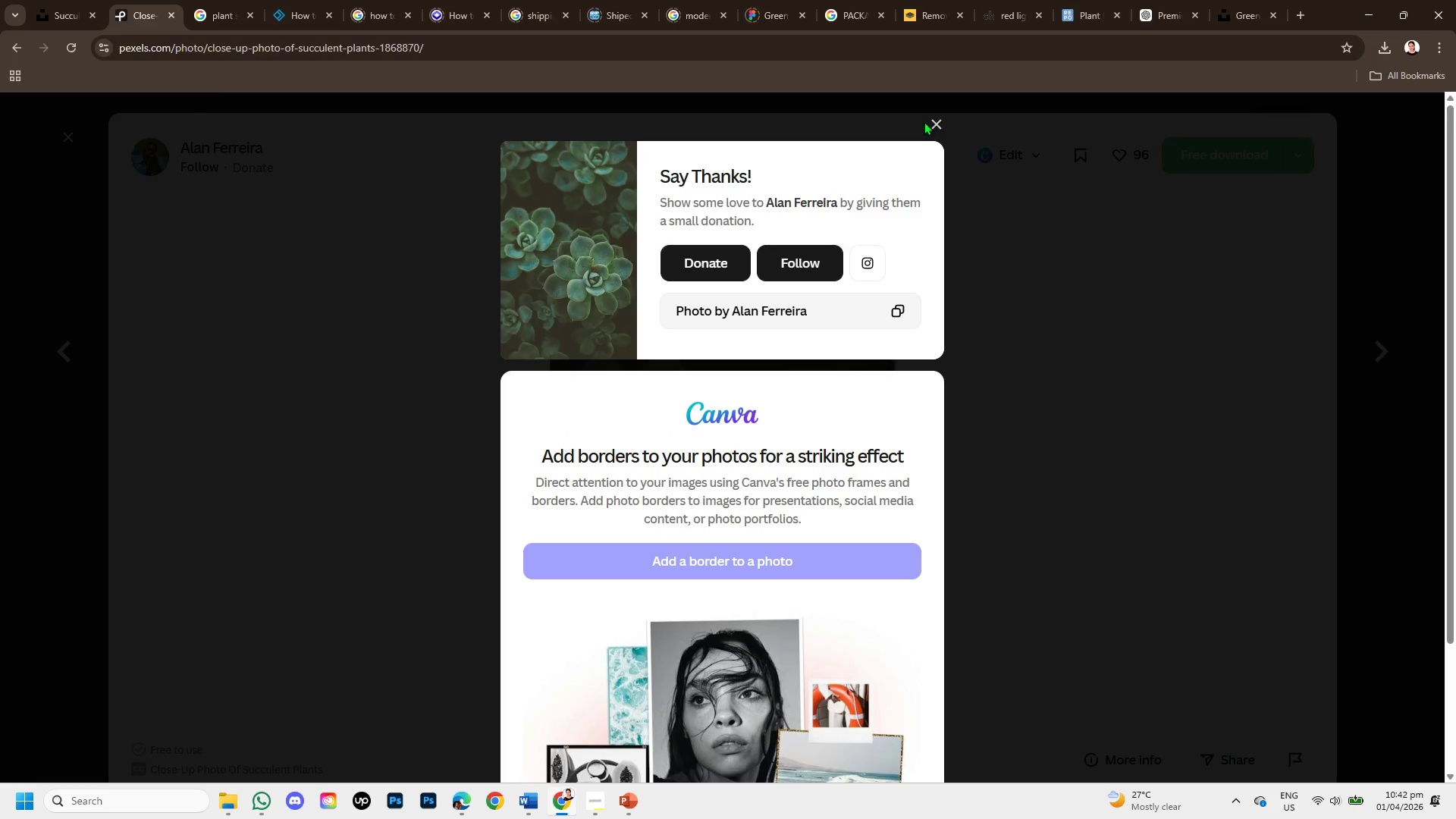 
left_click([934, 123])
 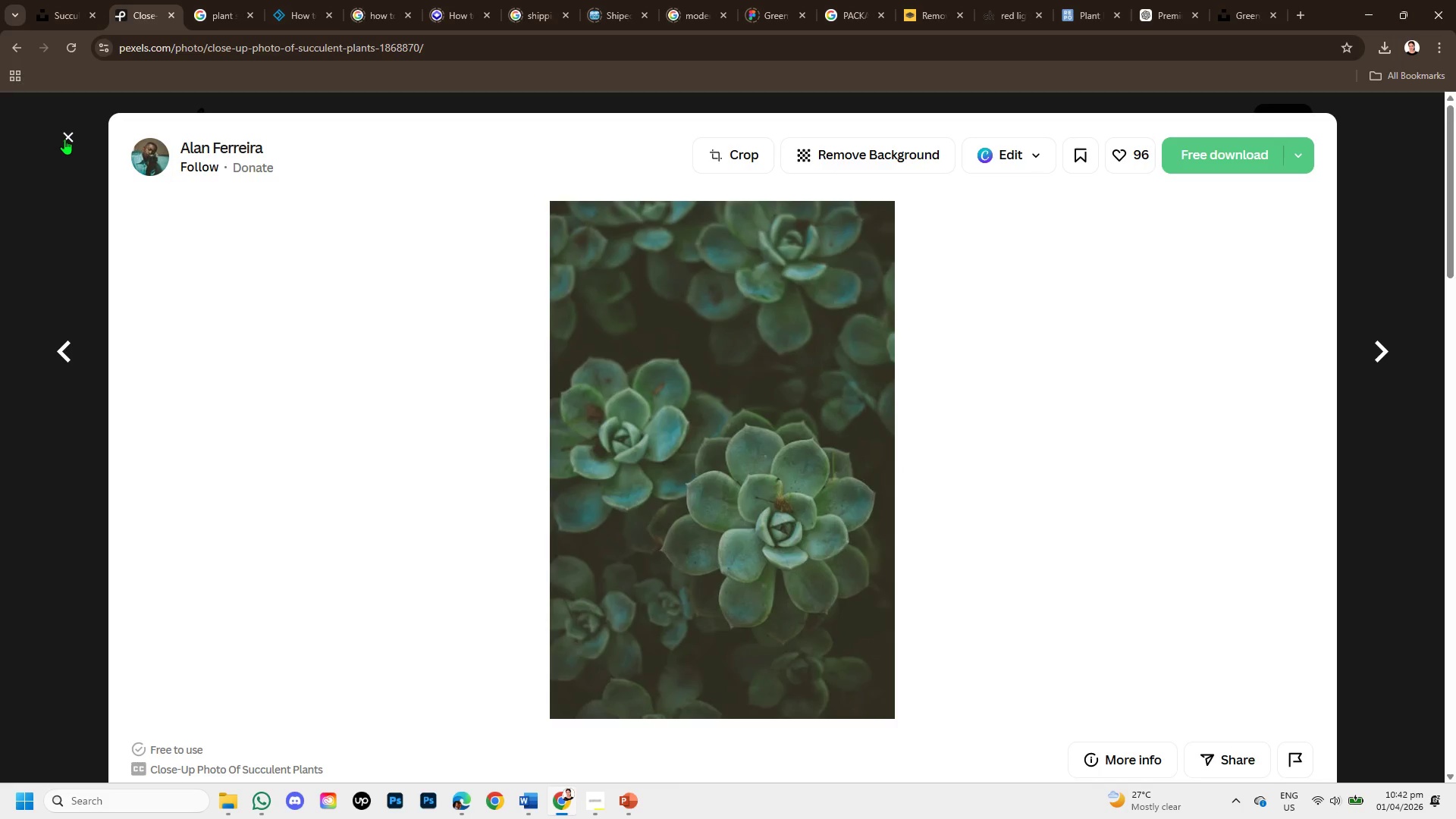 
left_click([65, 139])
 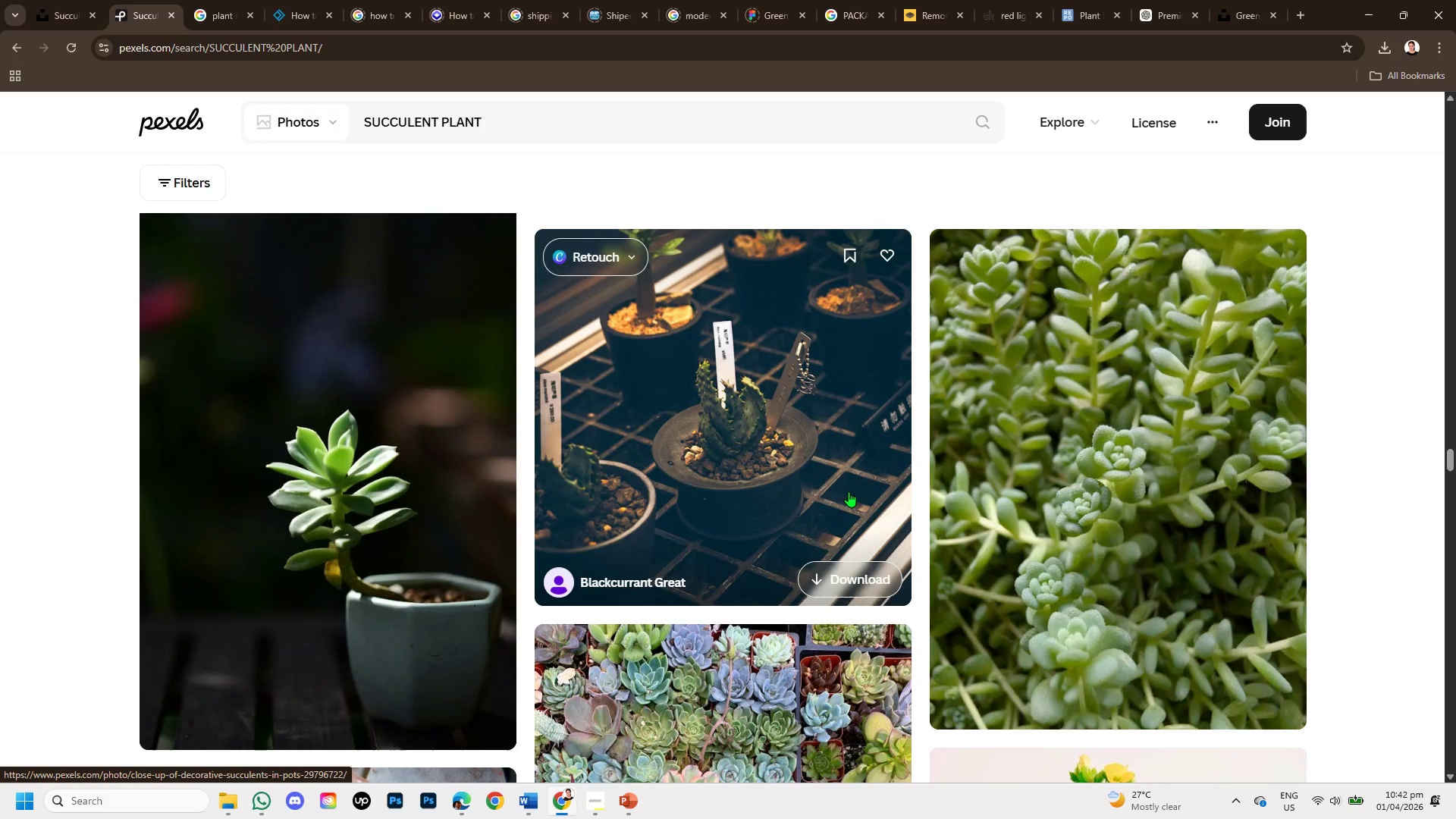 
scroll: coordinate [847, 518], scroll_direction: down, amount: 5.0
 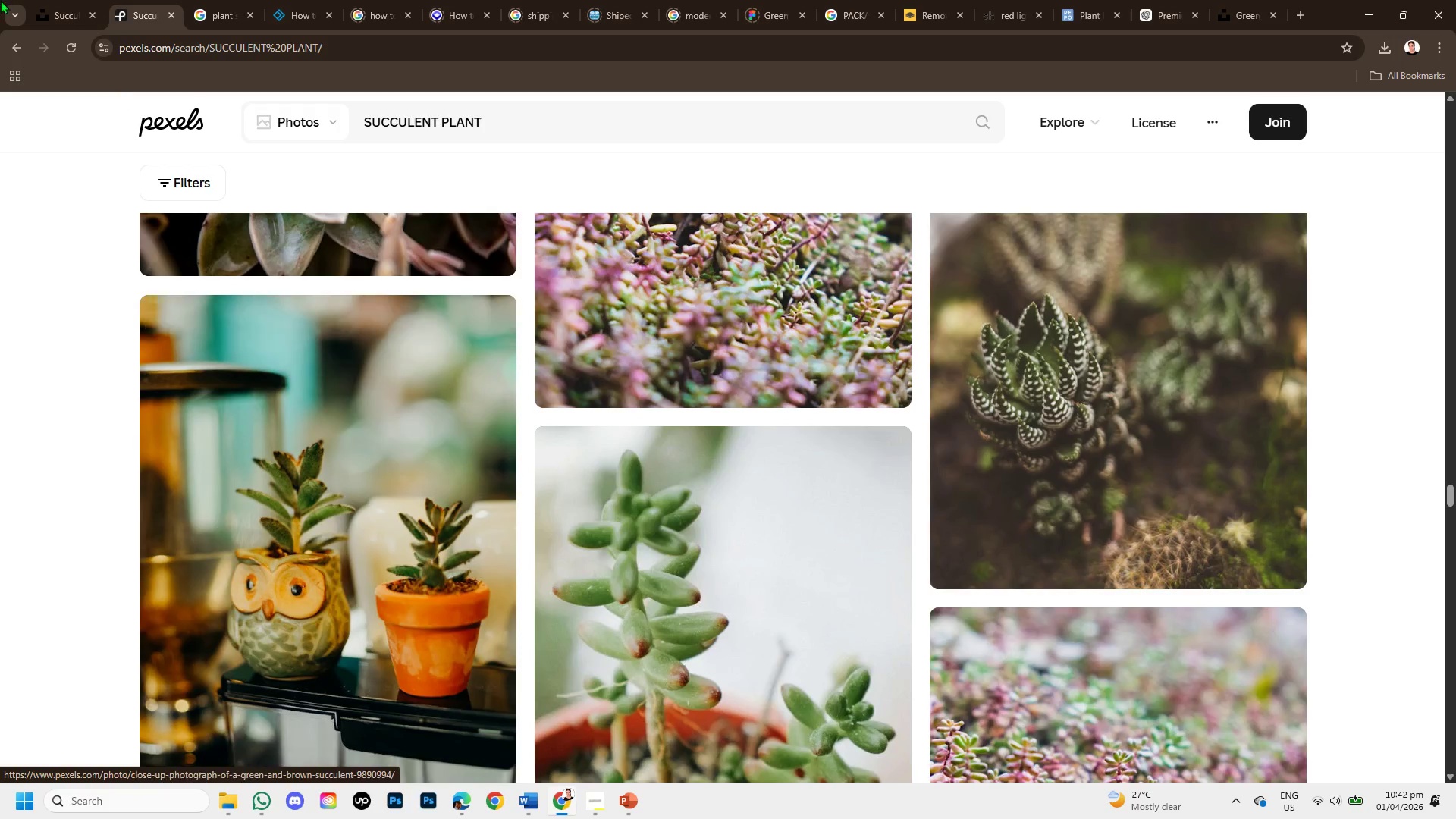 
left_click([64, 17])
 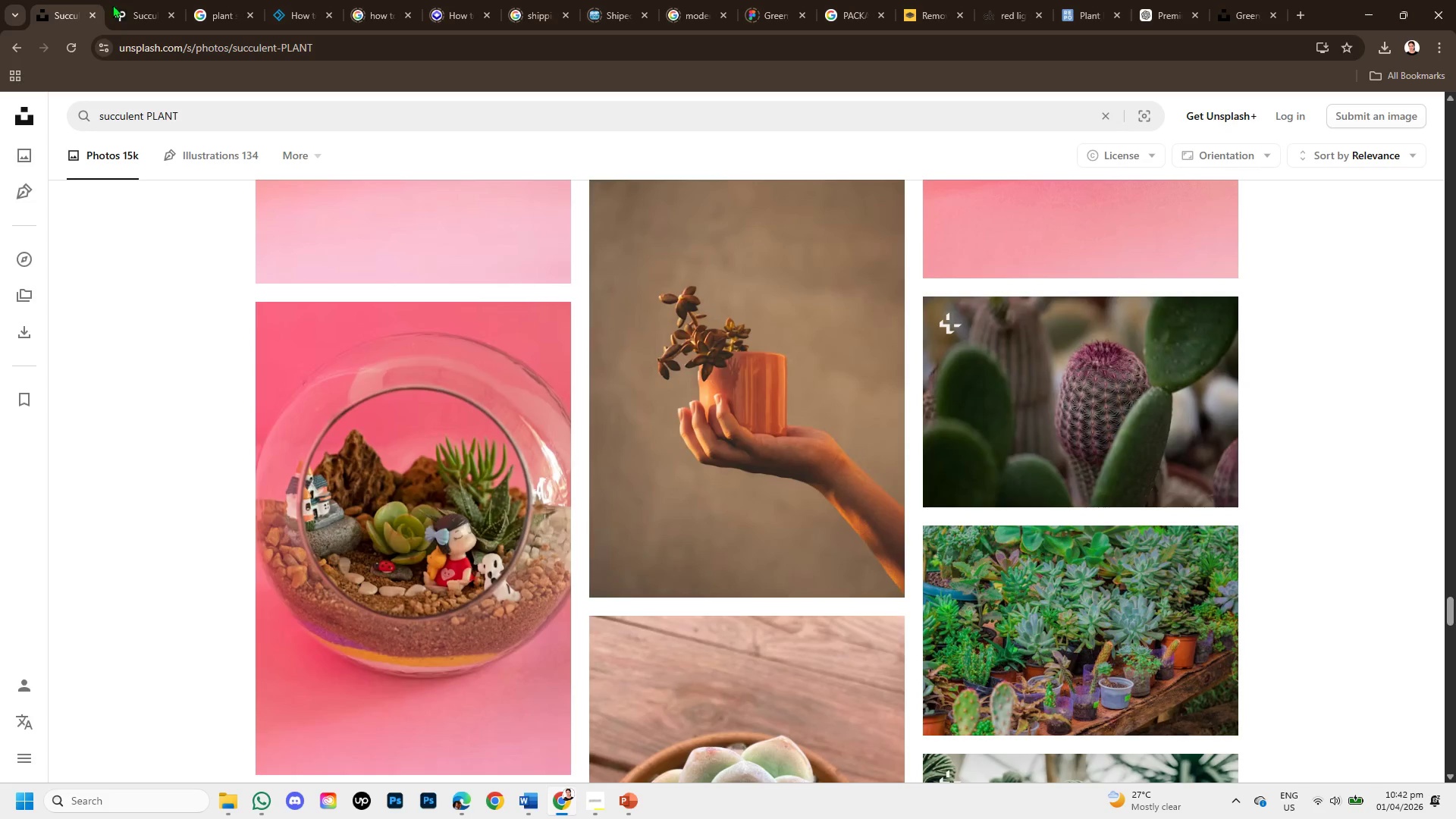 
left_click([127, 10])
 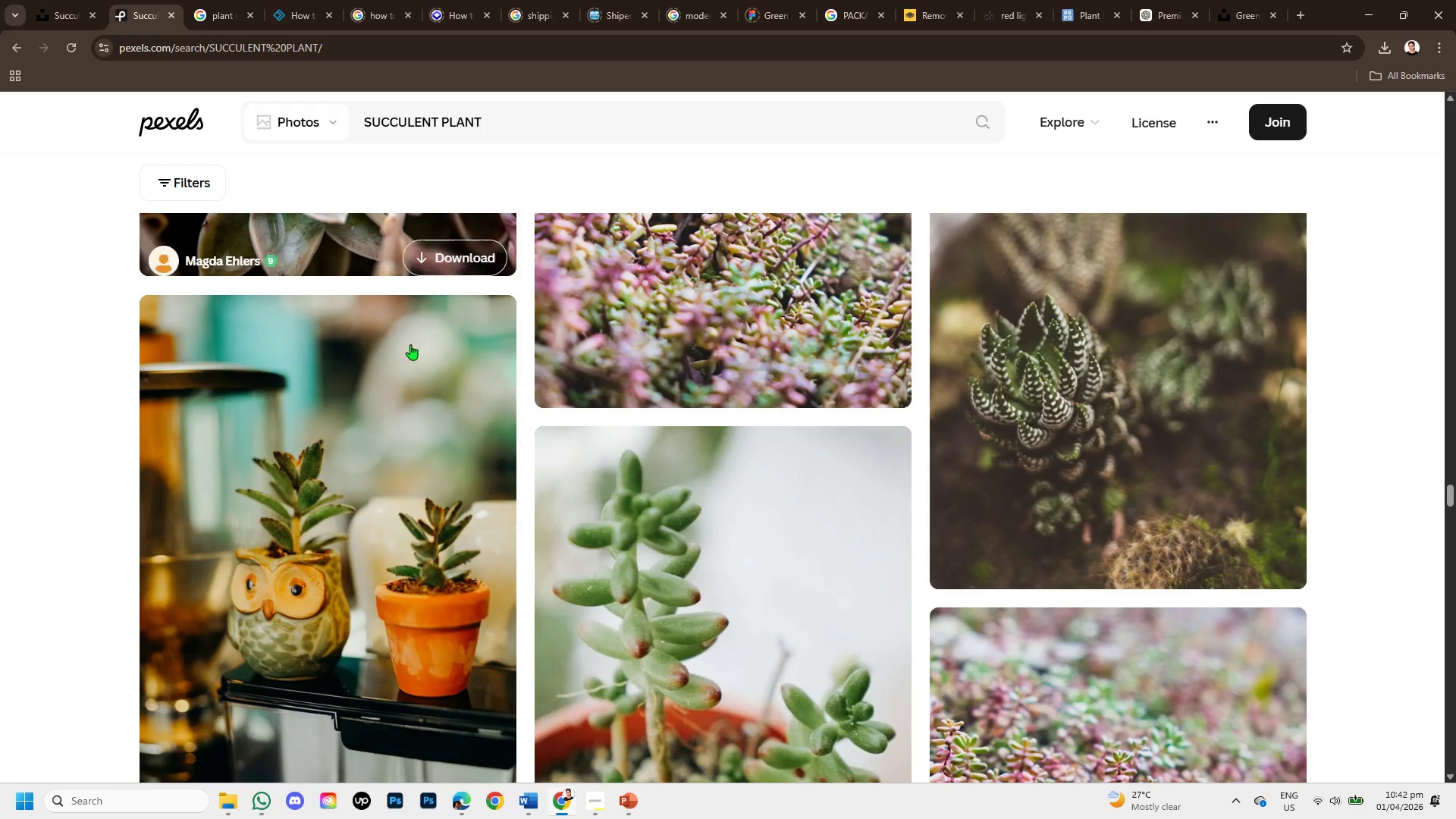 
scroll: coordinate [595, 557], scroll_direction: down, amount: 8.0
 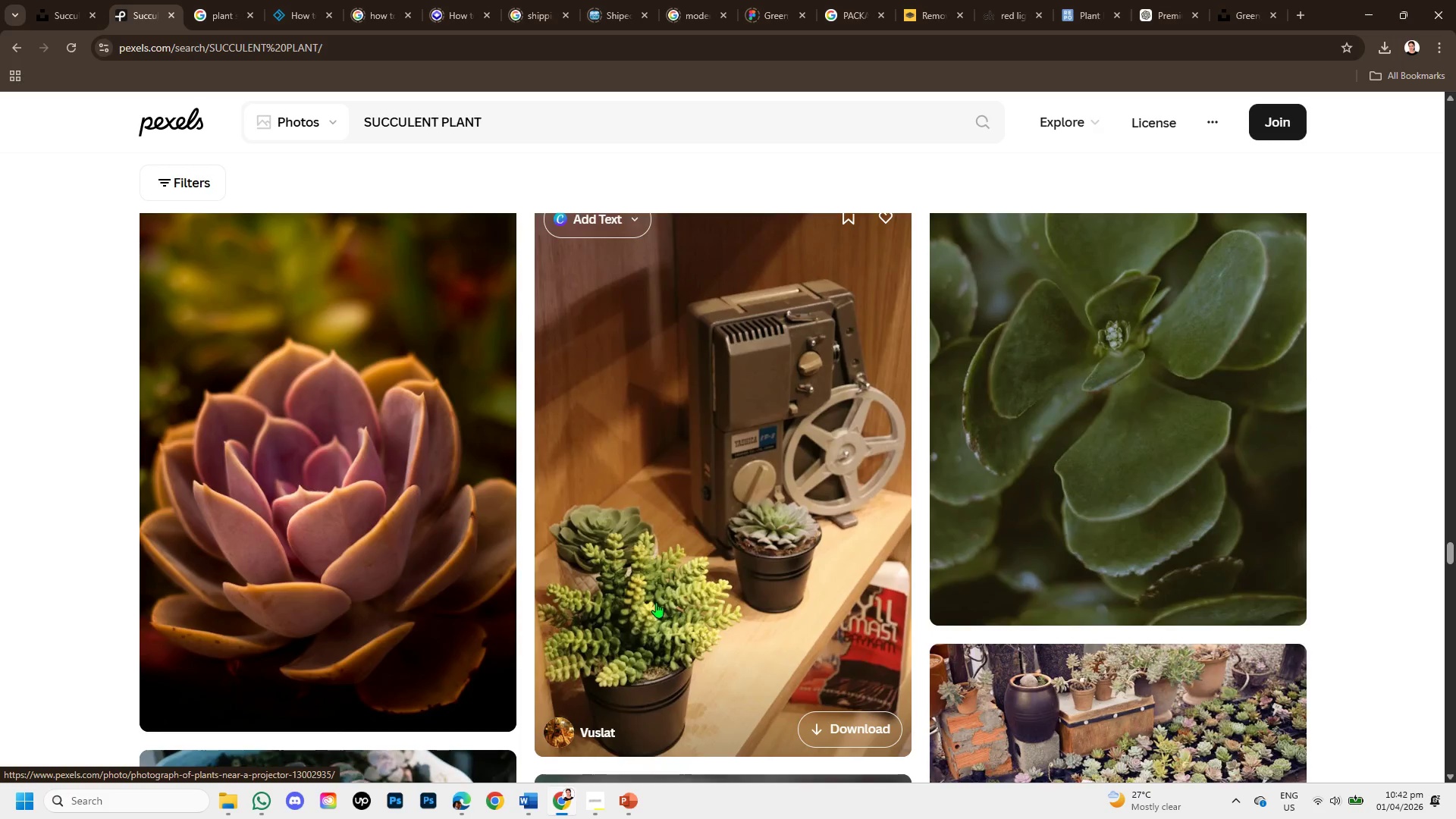 
scroll: coordinate [656, 602], scroll_direction: up, amount: 1.0
 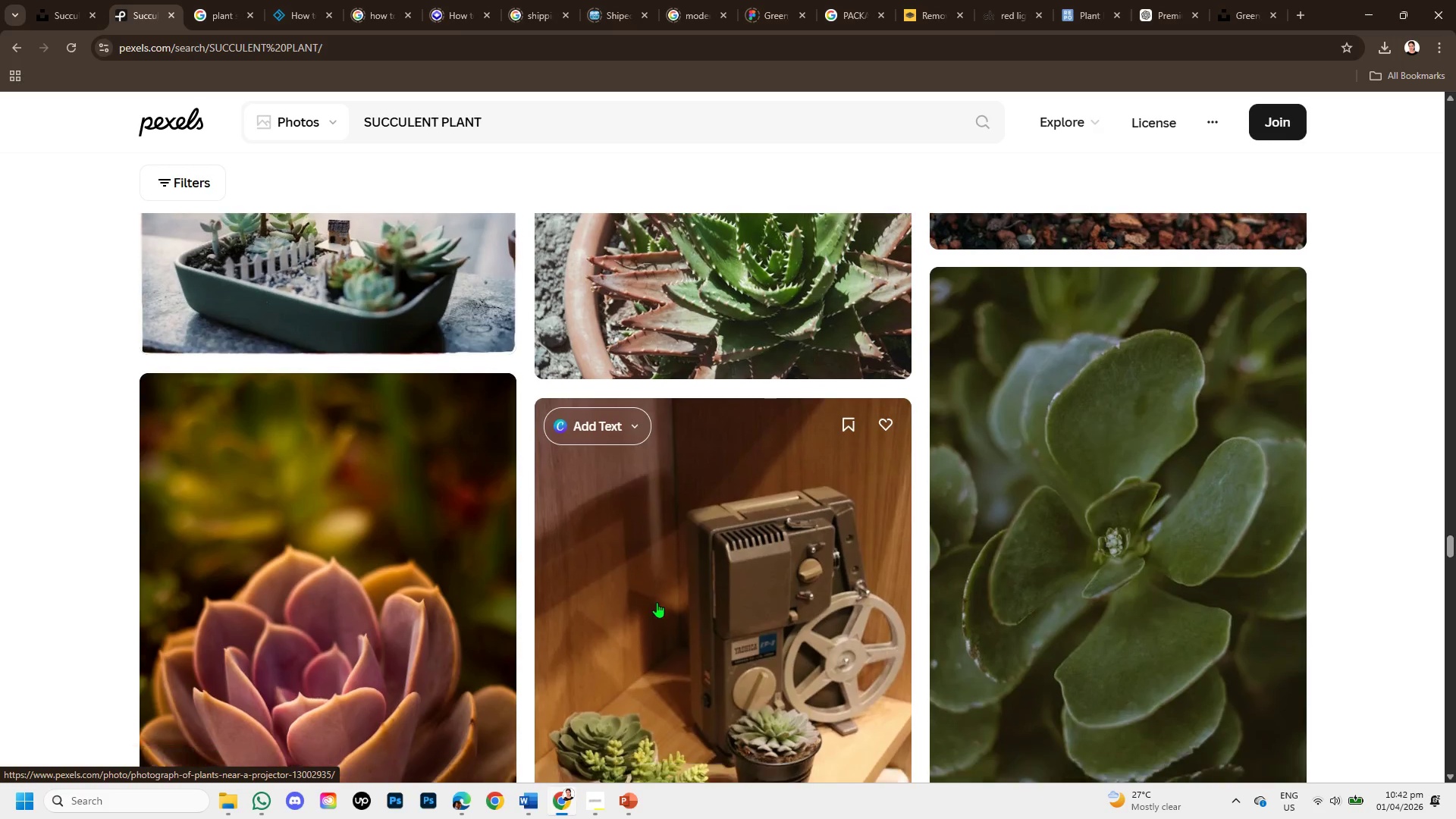 
scroll: coordinate [666, 598], scroll_direction: down, amount: 7.0
 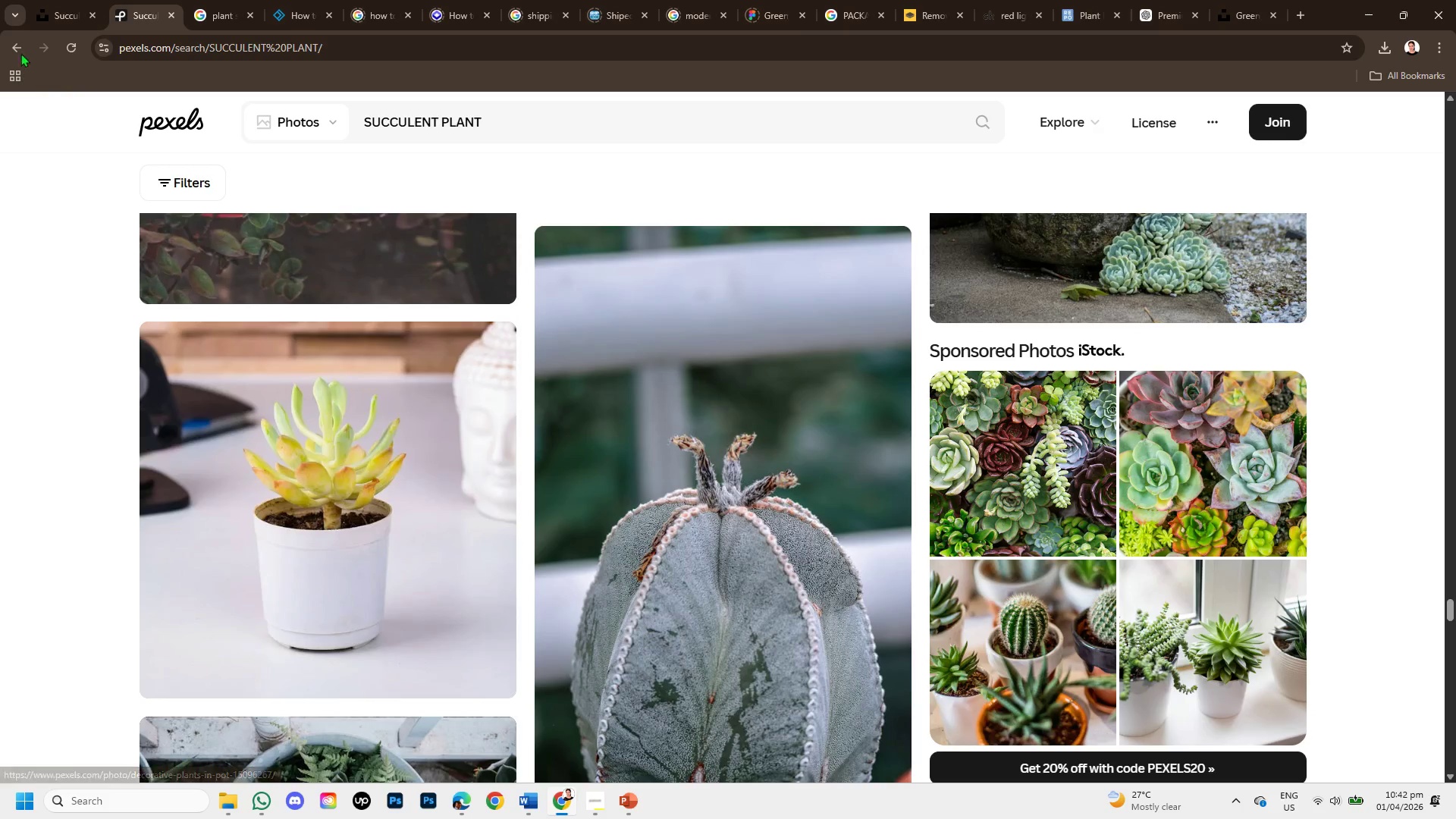 
left_click([11, 45])
 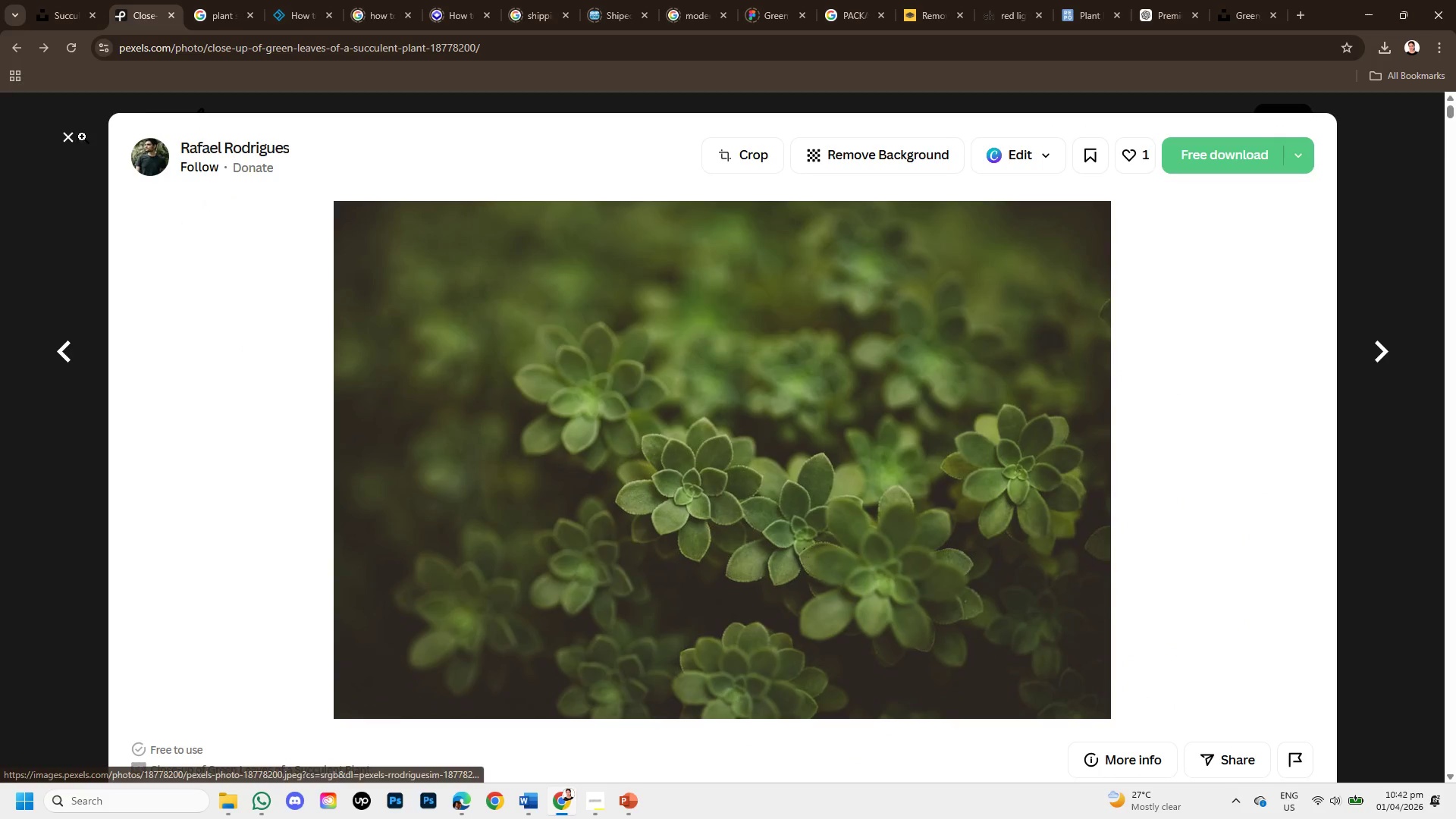 
left_click([69, 133])
 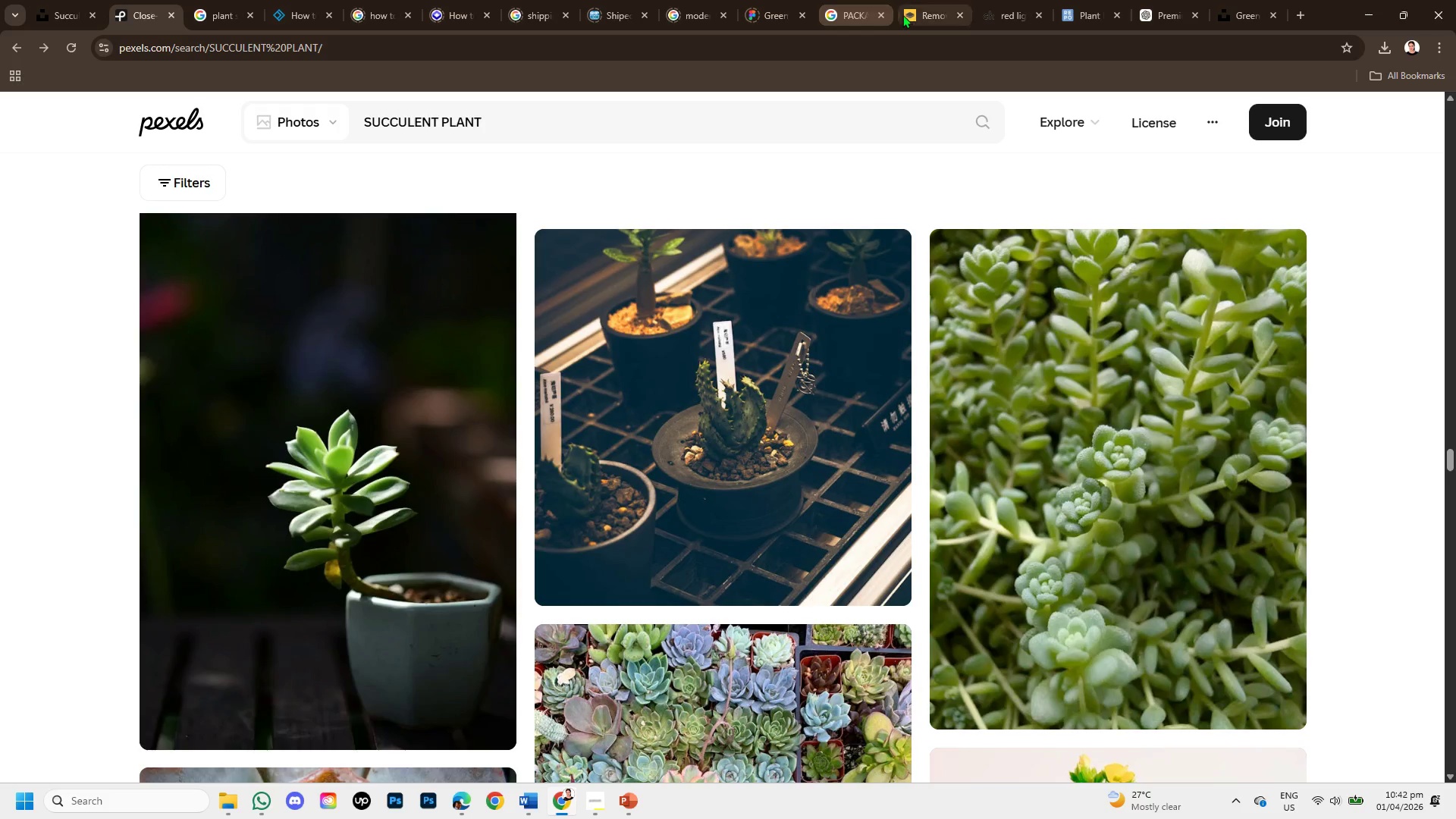 
left_click([905, 11])
 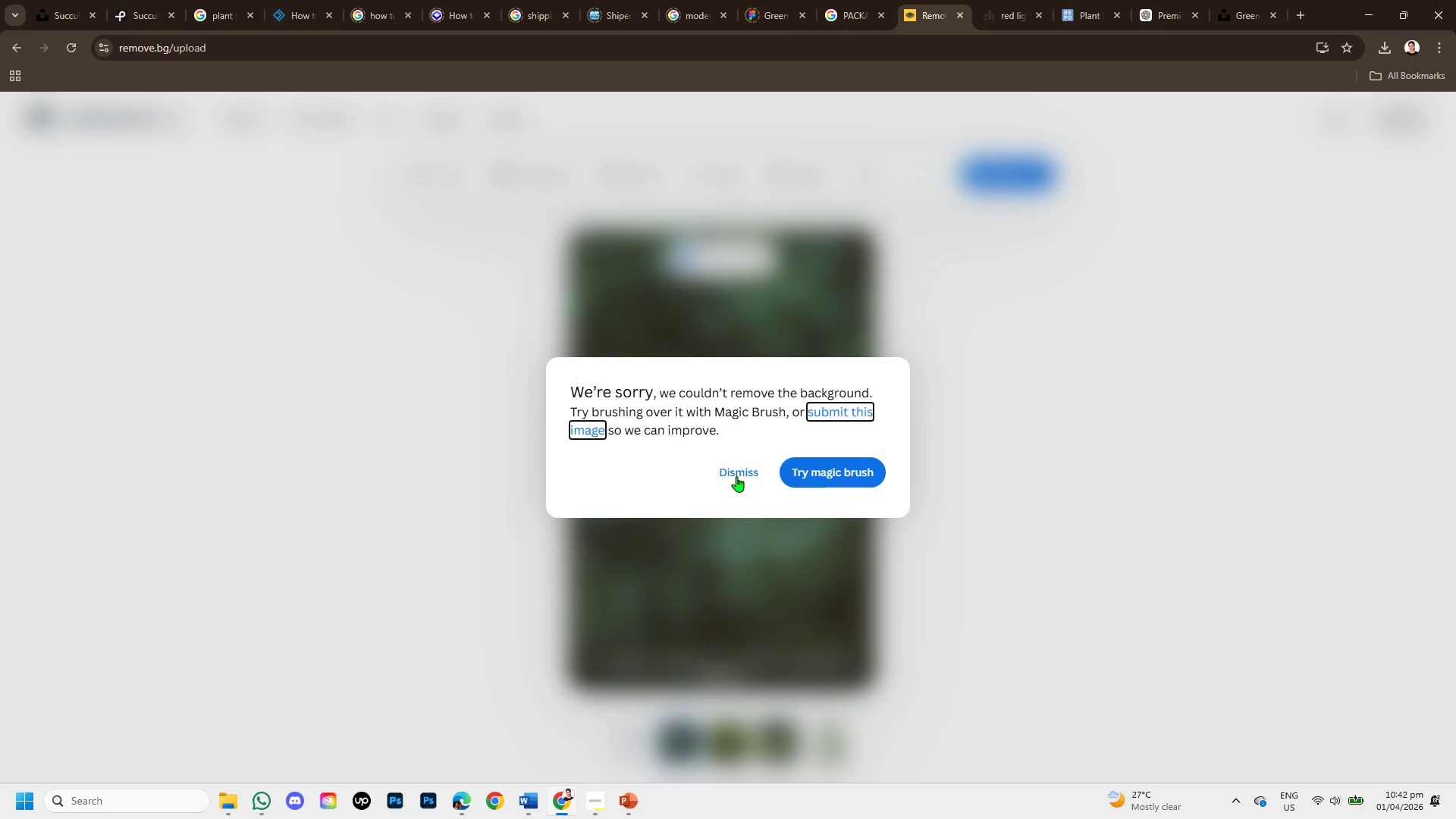 
left_click([736, 476])
 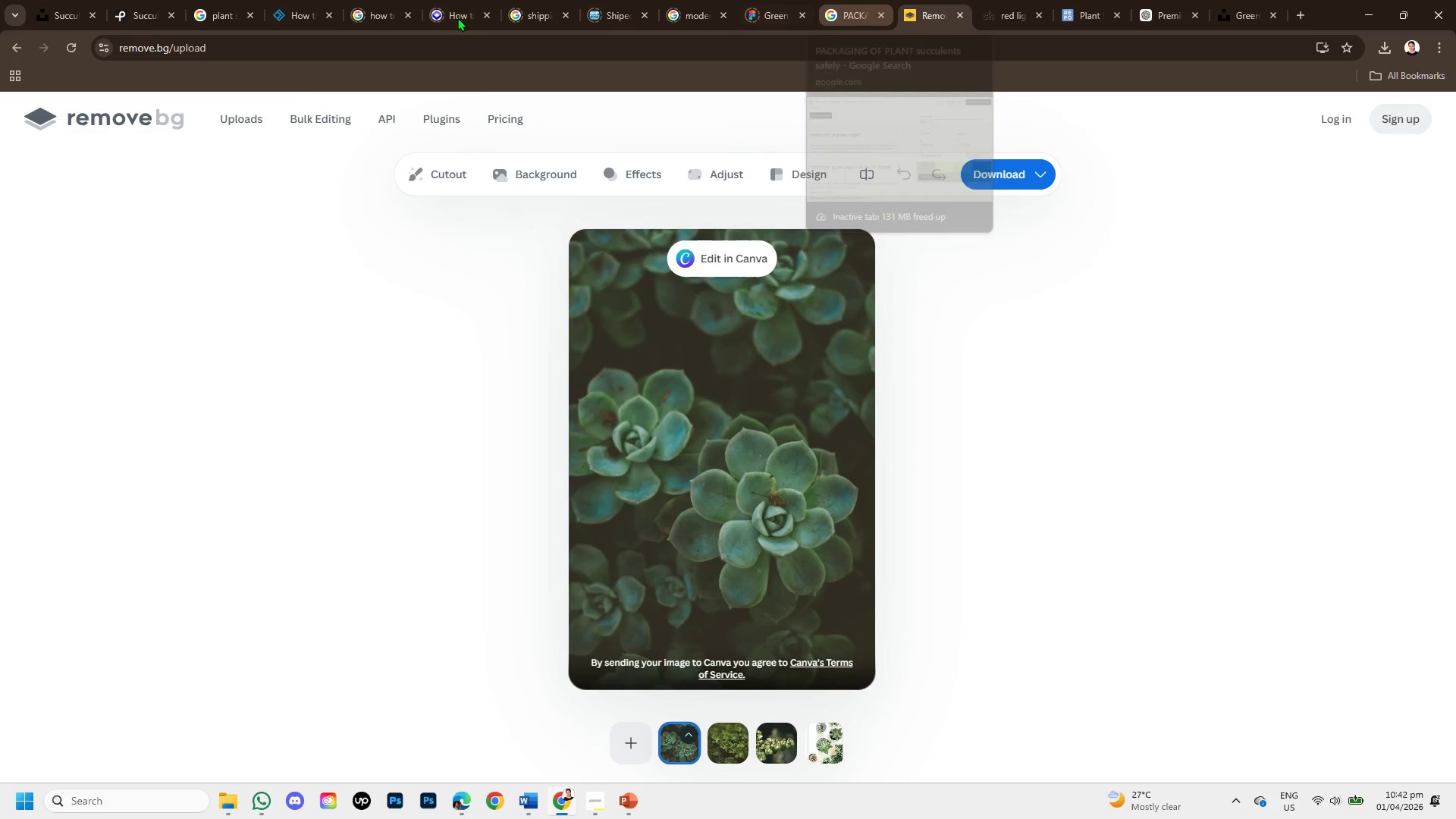 
left_click([136, 2])
 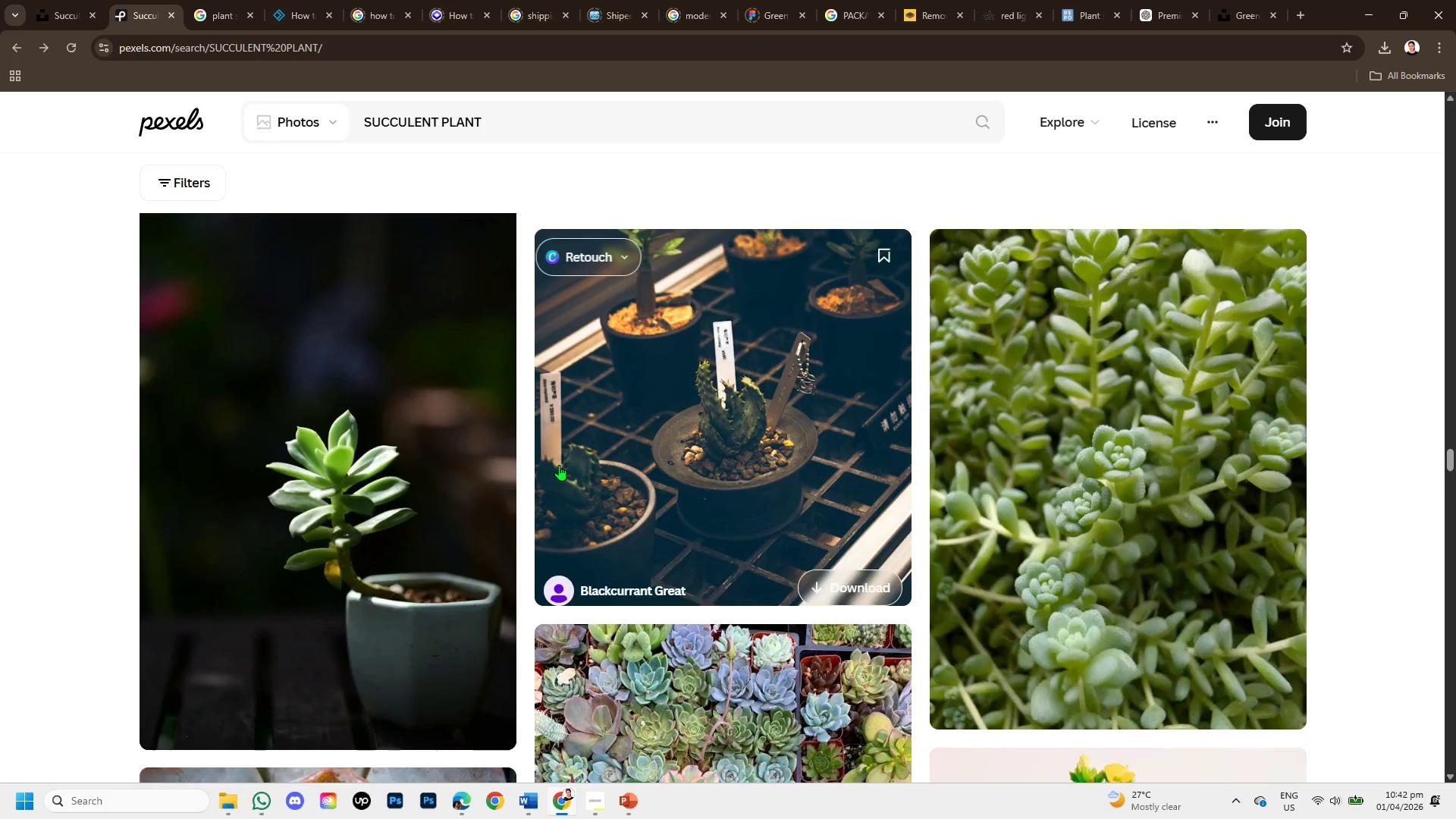 
scroll: coordinate [564, 515], scroll_direction: down, amount: 3.0
 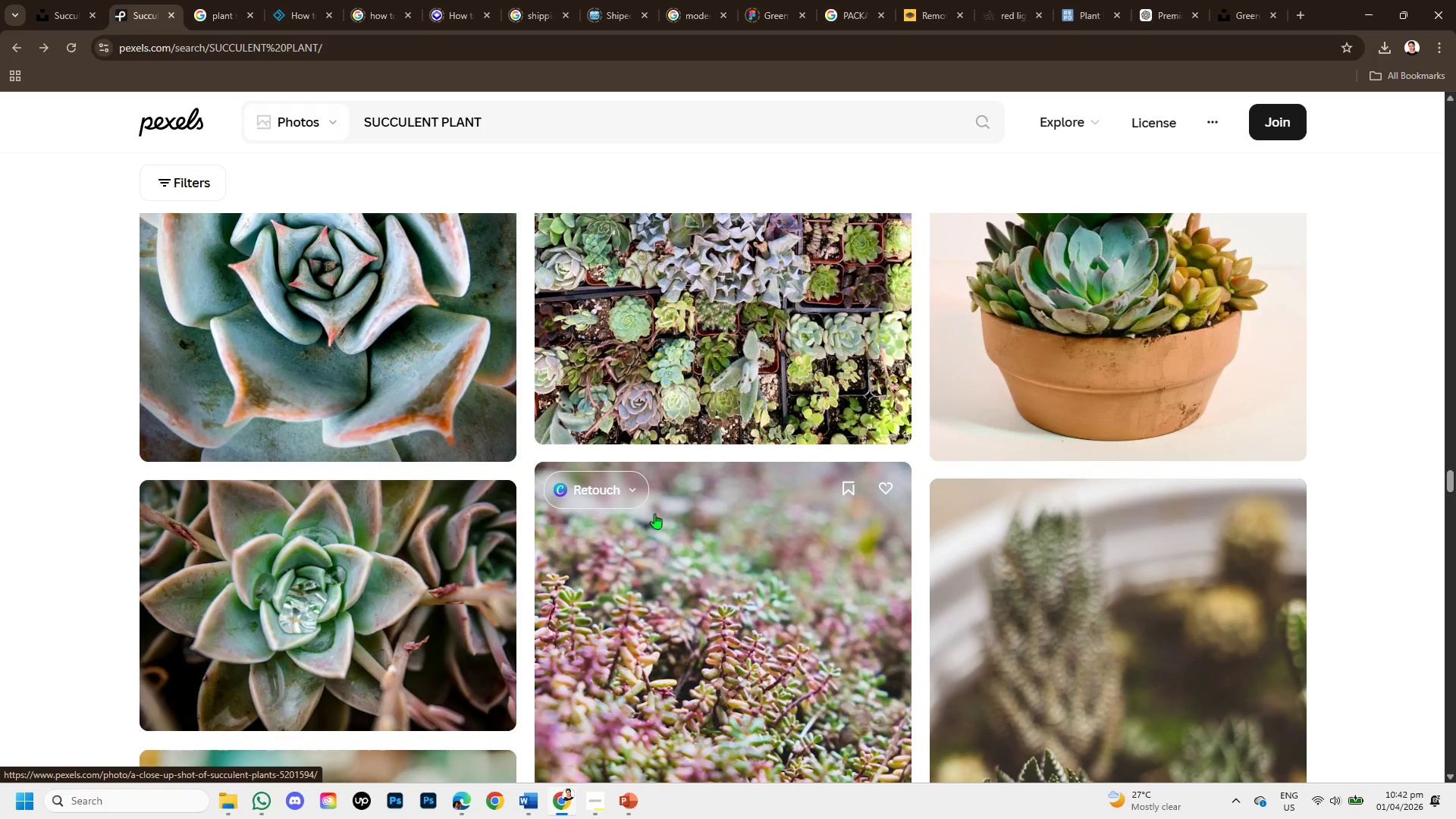 
scroll: coordinate [848, 447], scroll_direction: up, amount: 4.0
 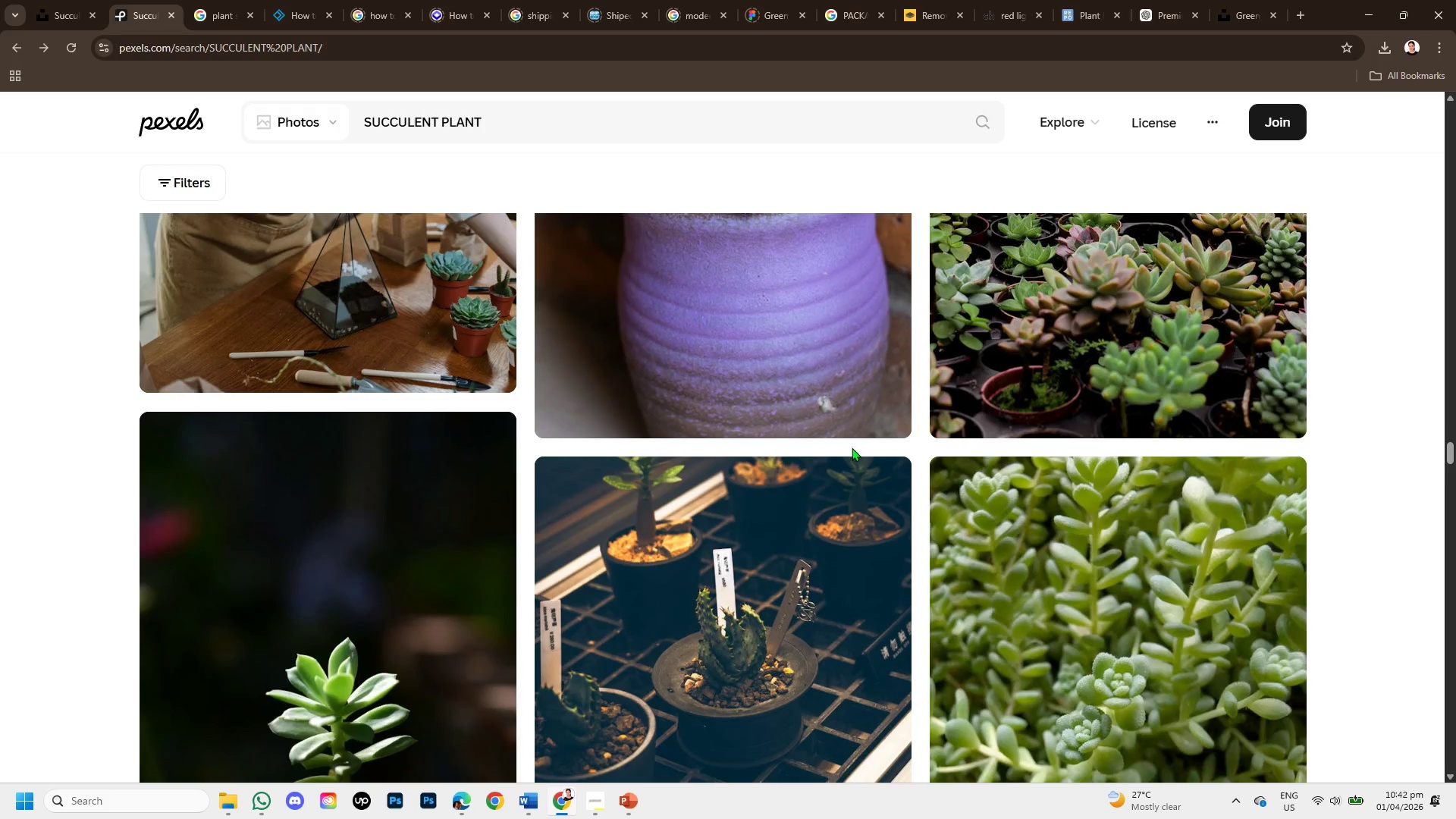 
scroll: coordinate [1015, 525], scroll_direction: down, amount: 10.0
 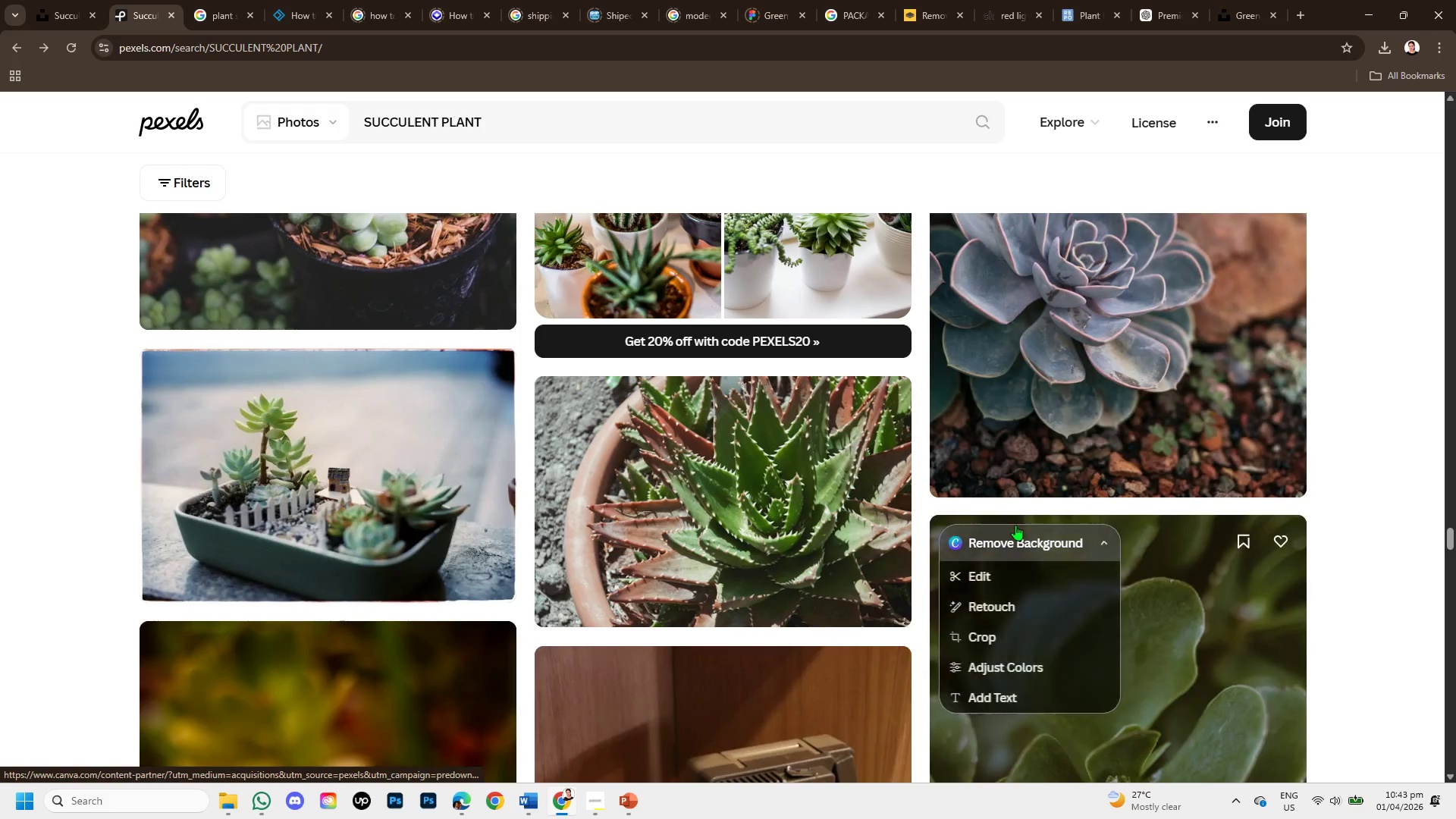 
scroll: coordinate [1015, 525], scroll_direction: up, amount: 2.0
 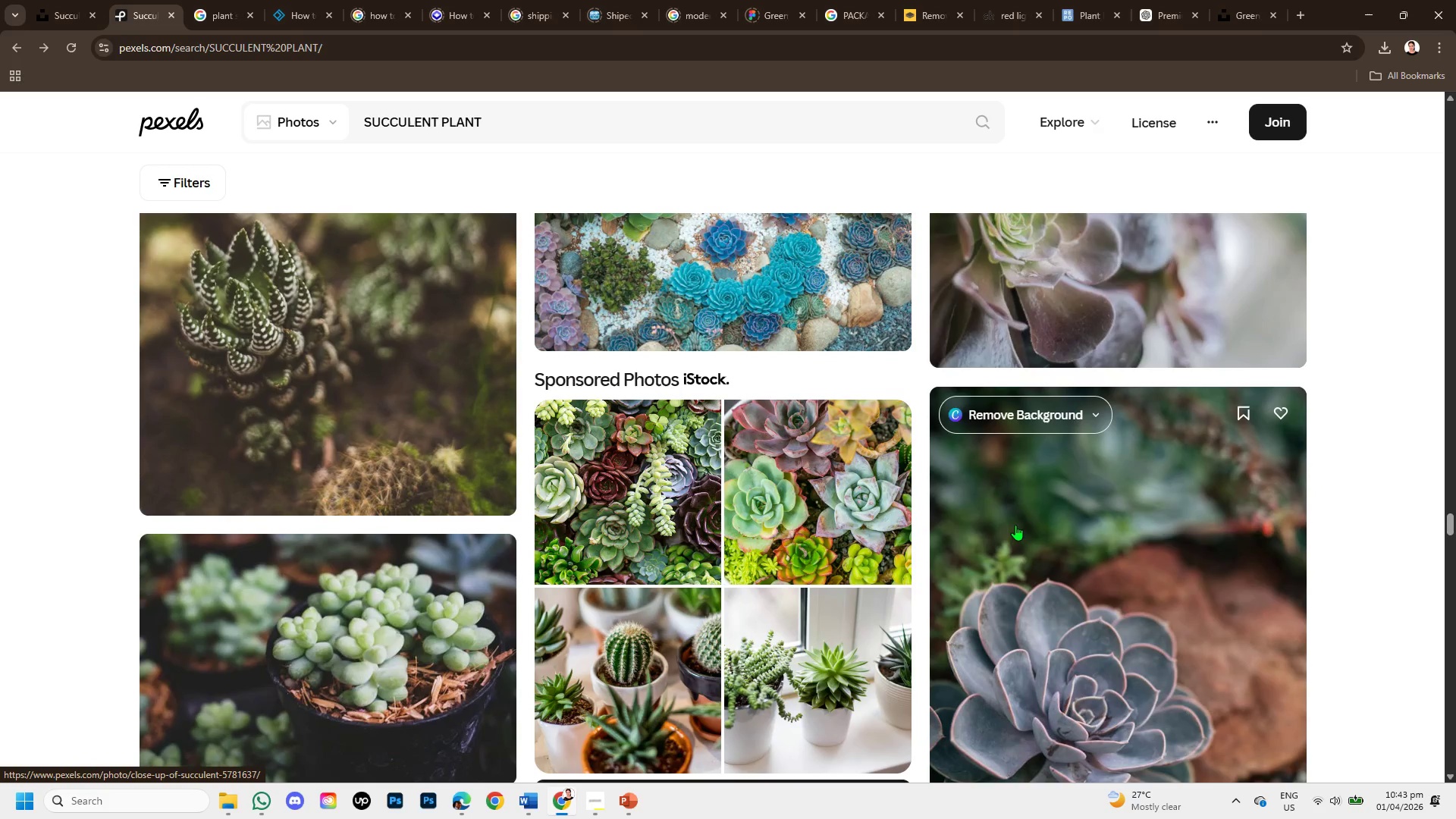 
scroll: coordinate [1015, 525], scroll_direction: down, amount: 1.0
 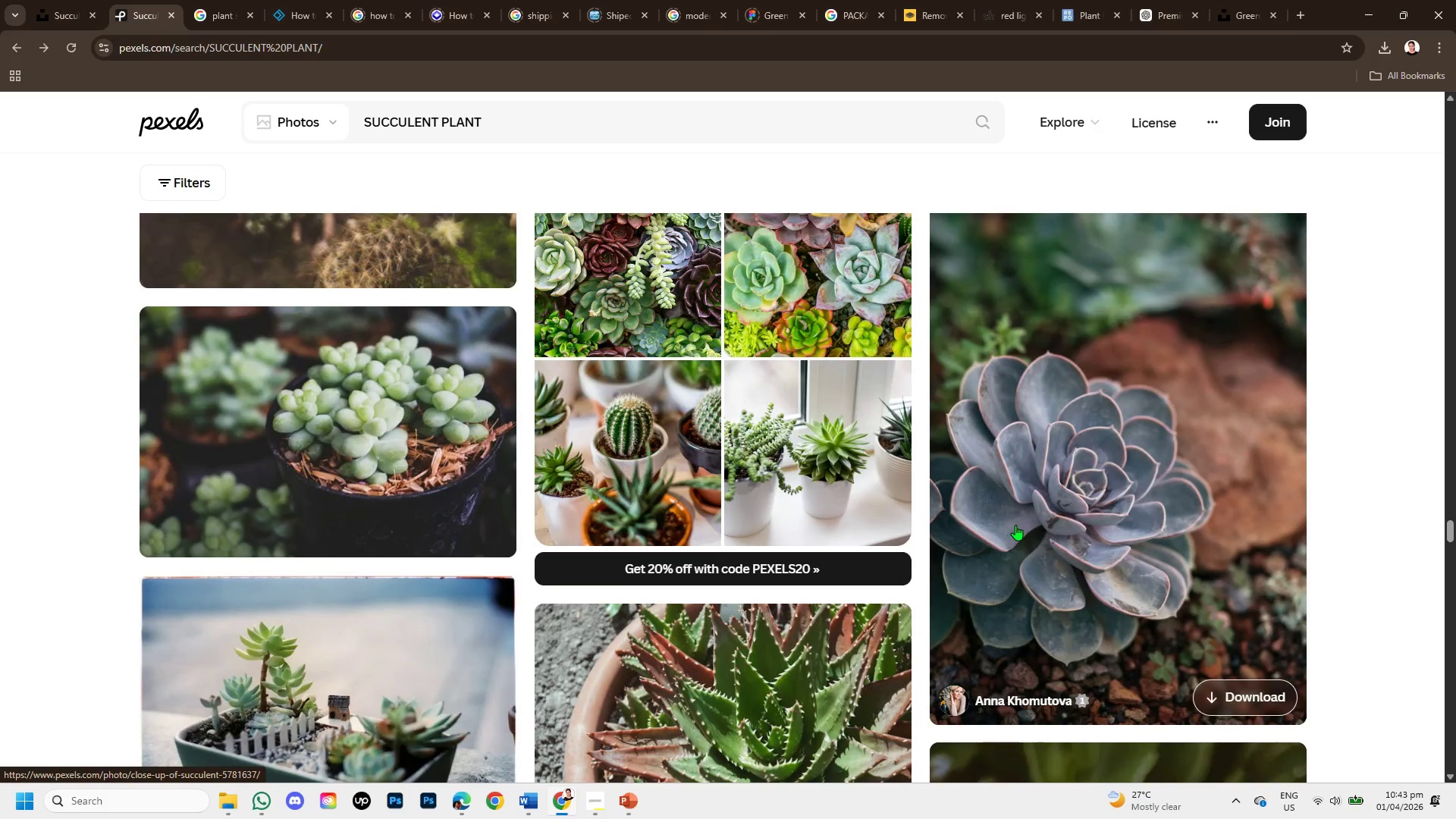 
left_click([1015, 525])
 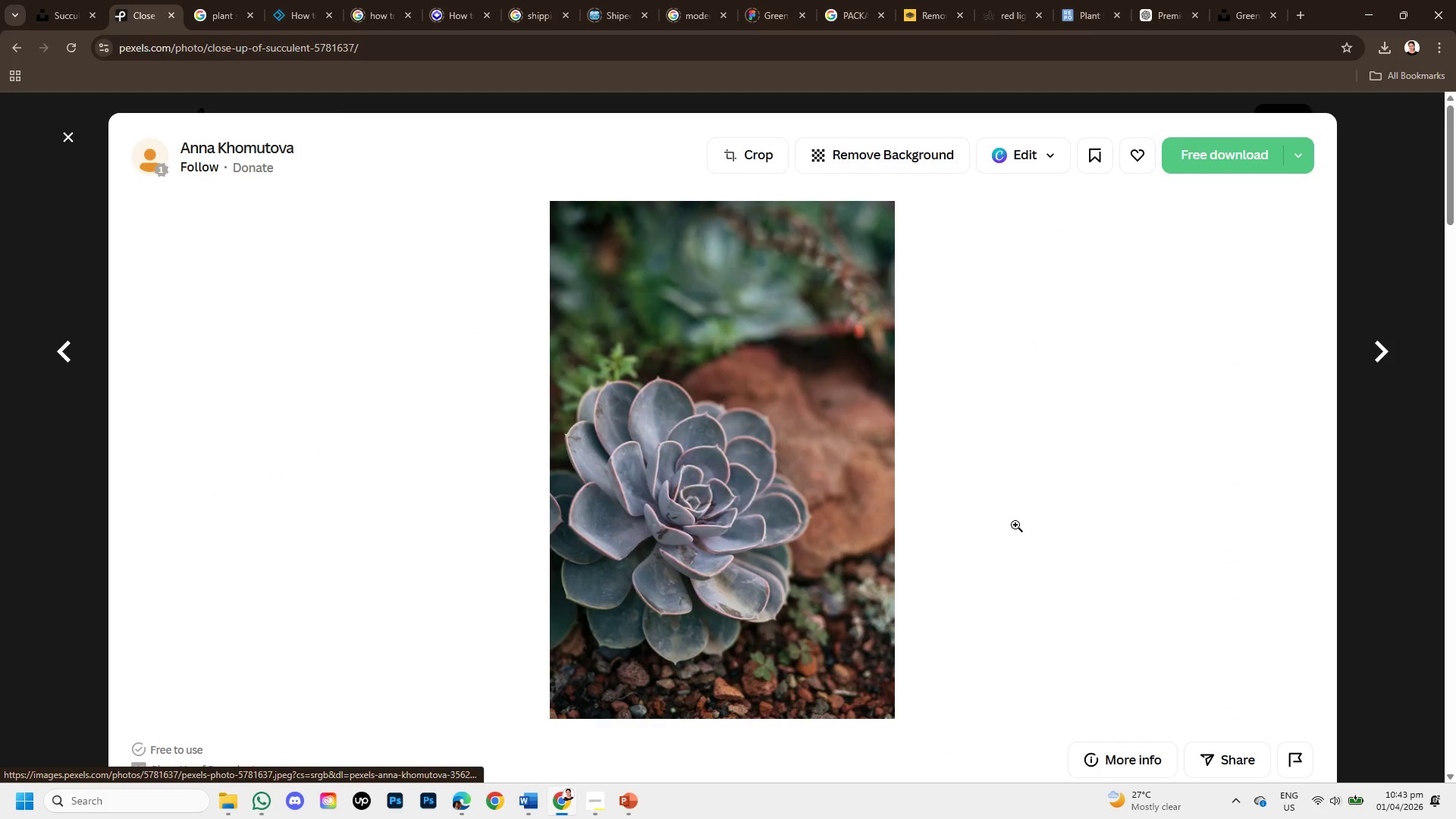 
scroll: coordinate [1014, 660], scroll_direction: down, amount: 5.0
 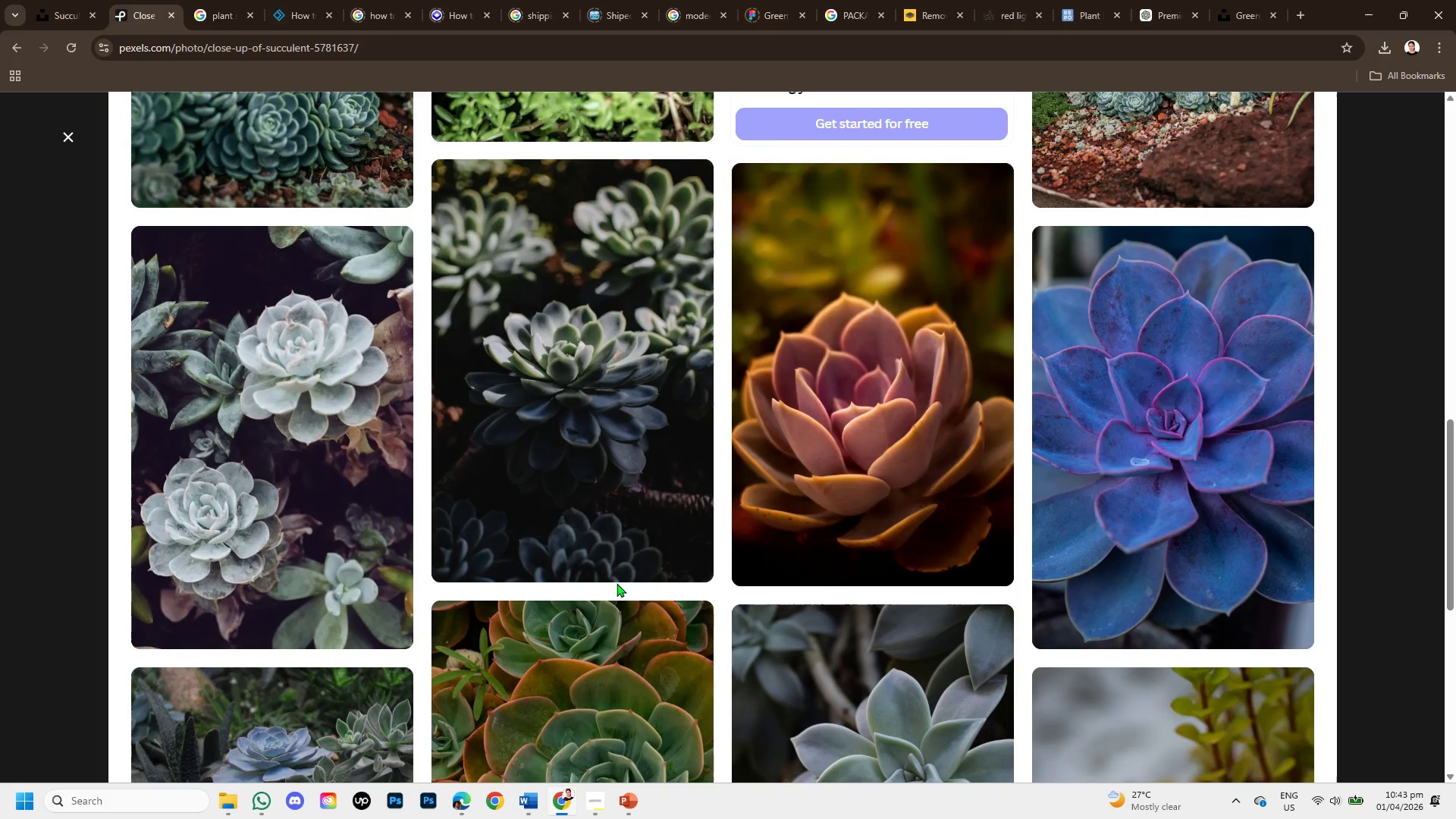 
scroll: coordinate [609, 547], scroll_direction: up, amount: 8.0
 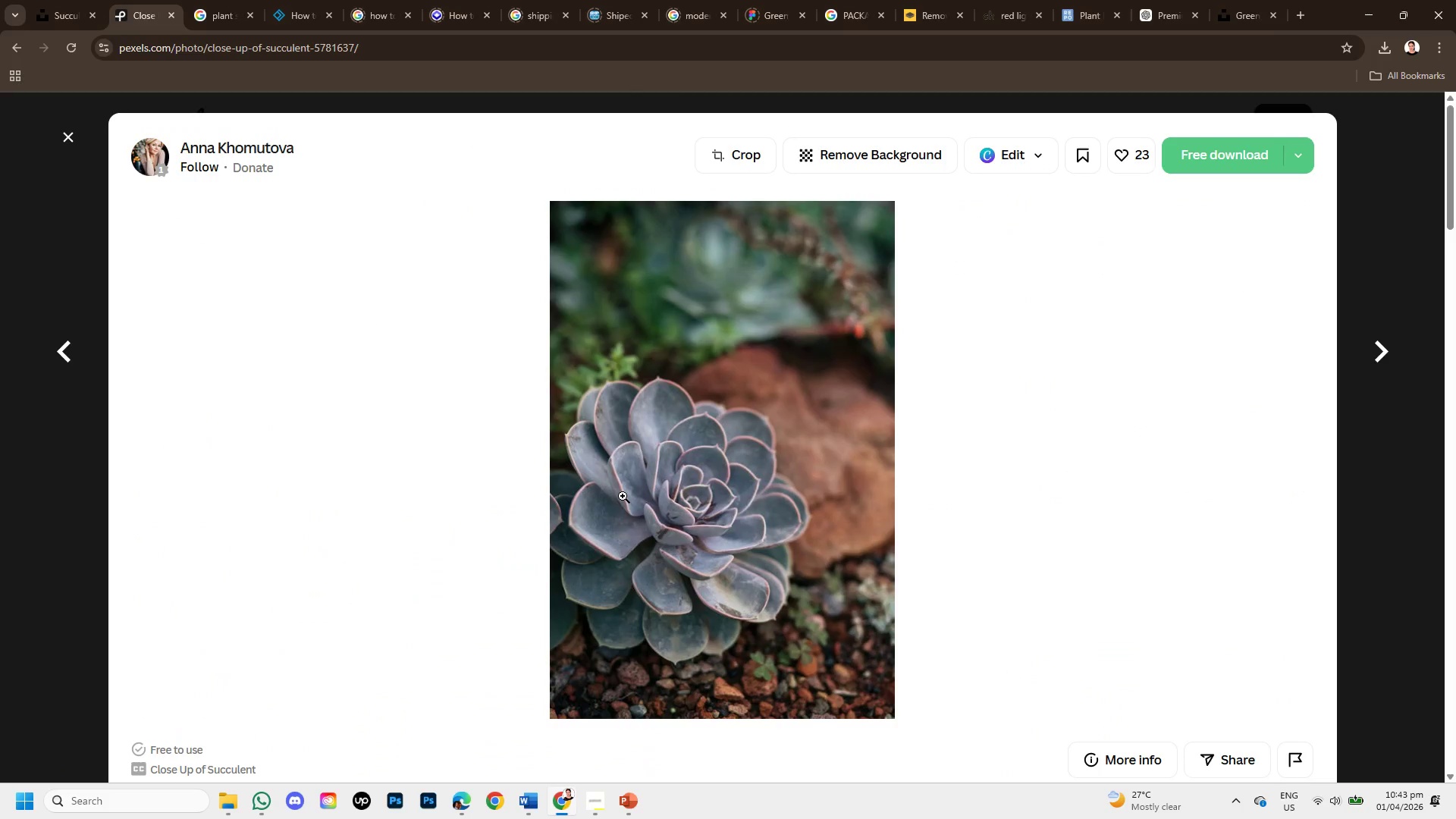 
right_click([623, 496])
 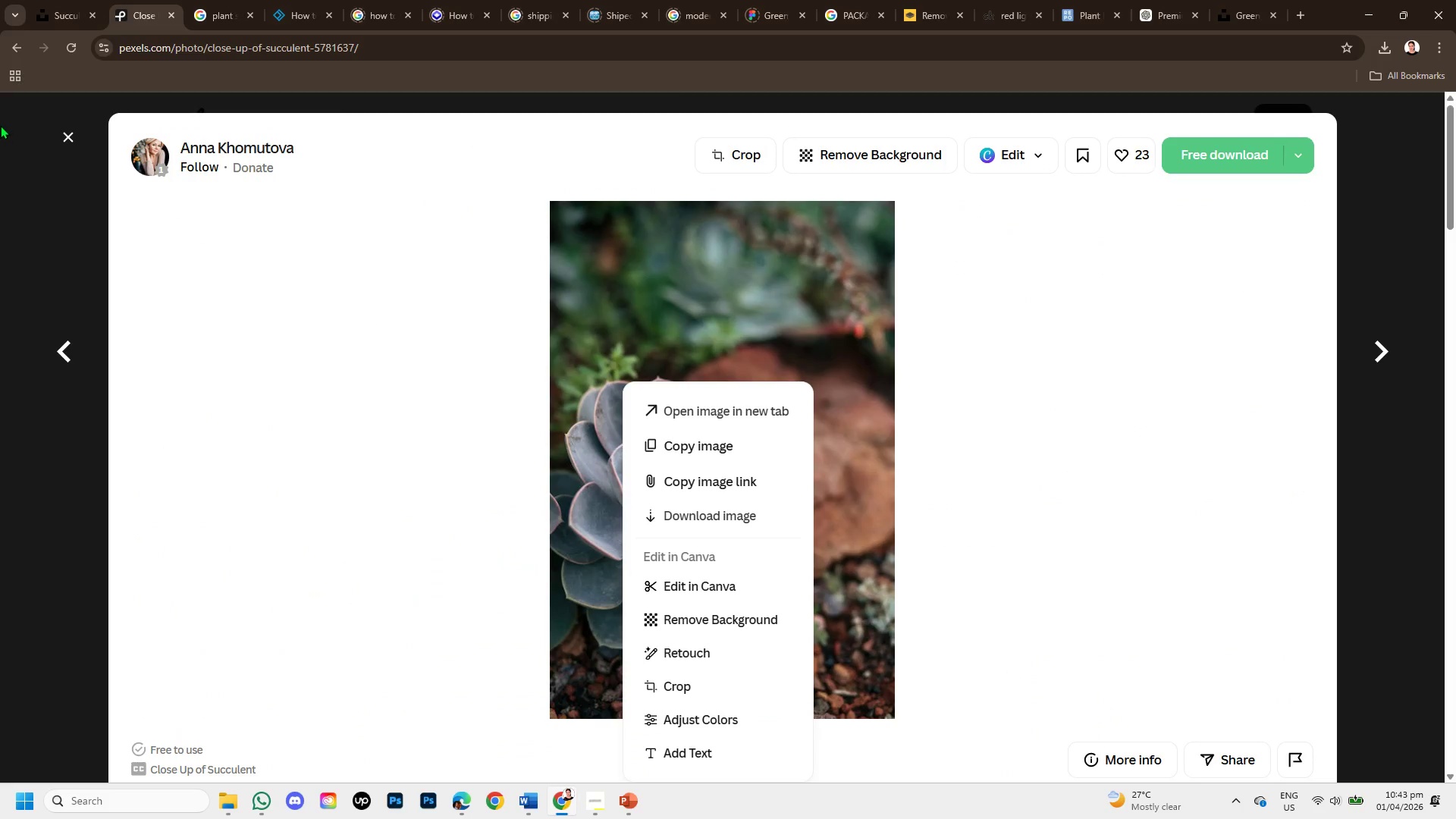 
left_click([63, 138])
 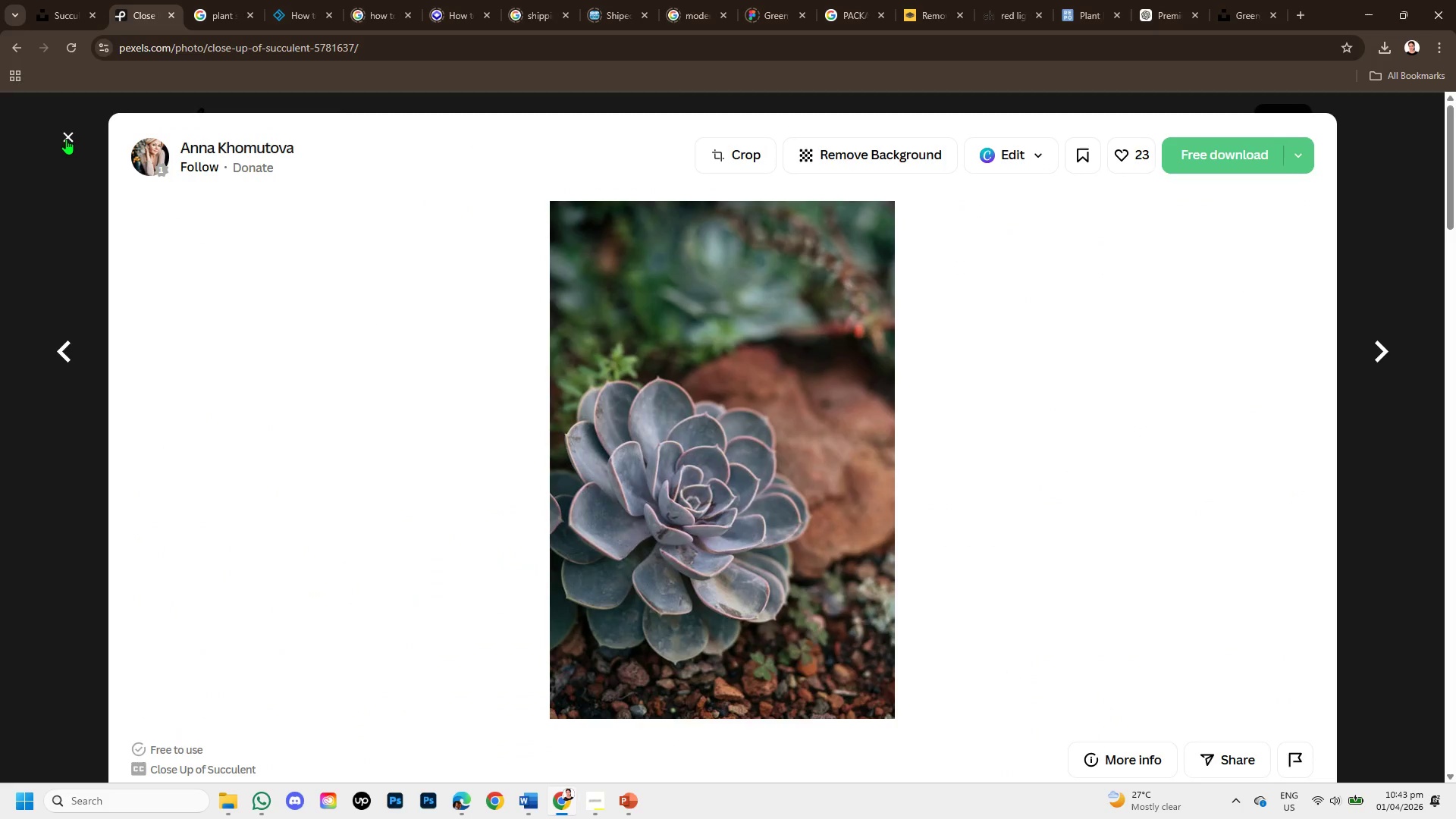 
left_click([66, 139])
 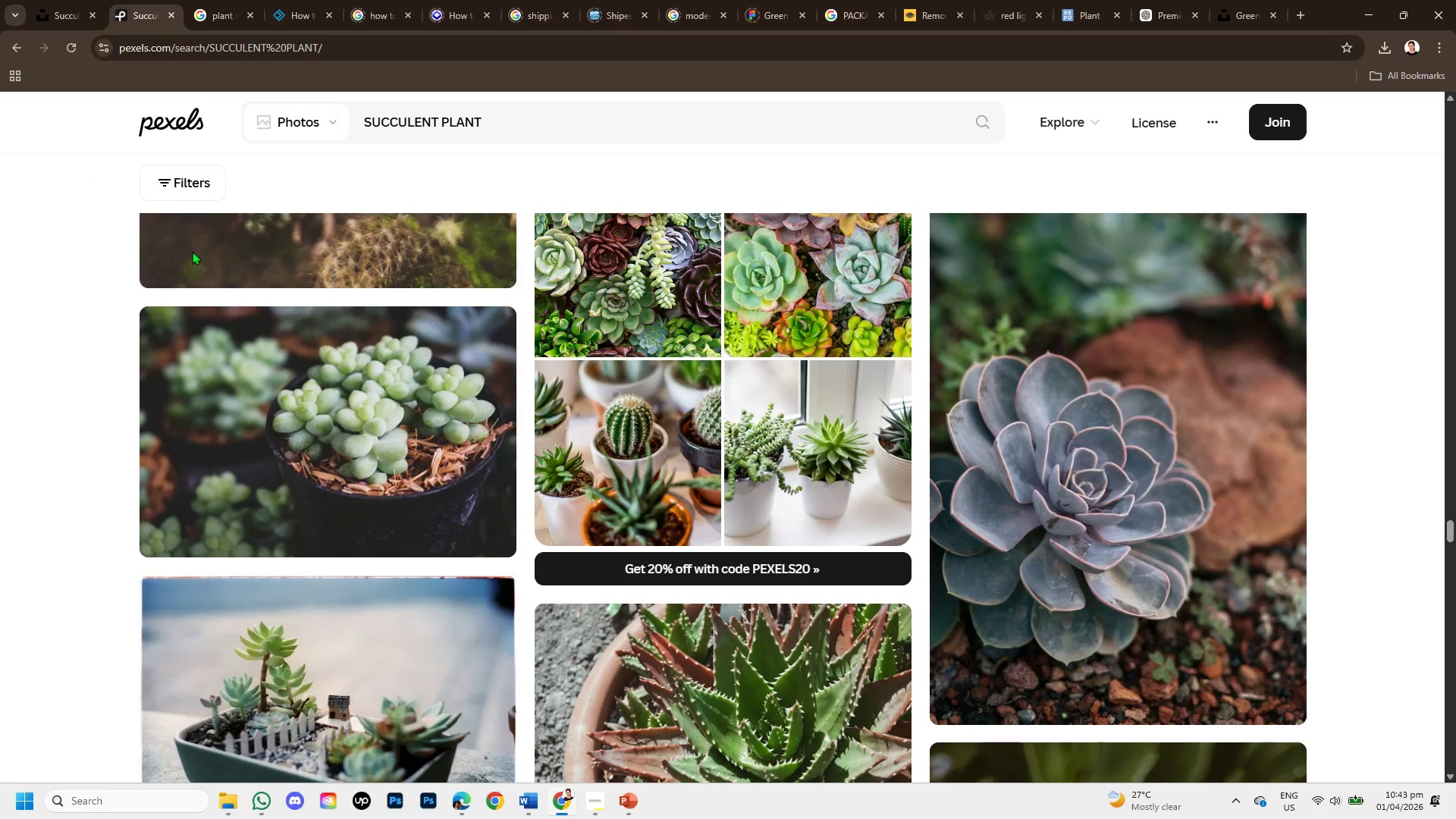 
scroll: coordinate [414, 485], scroll_direction: down, amount: 6.0
 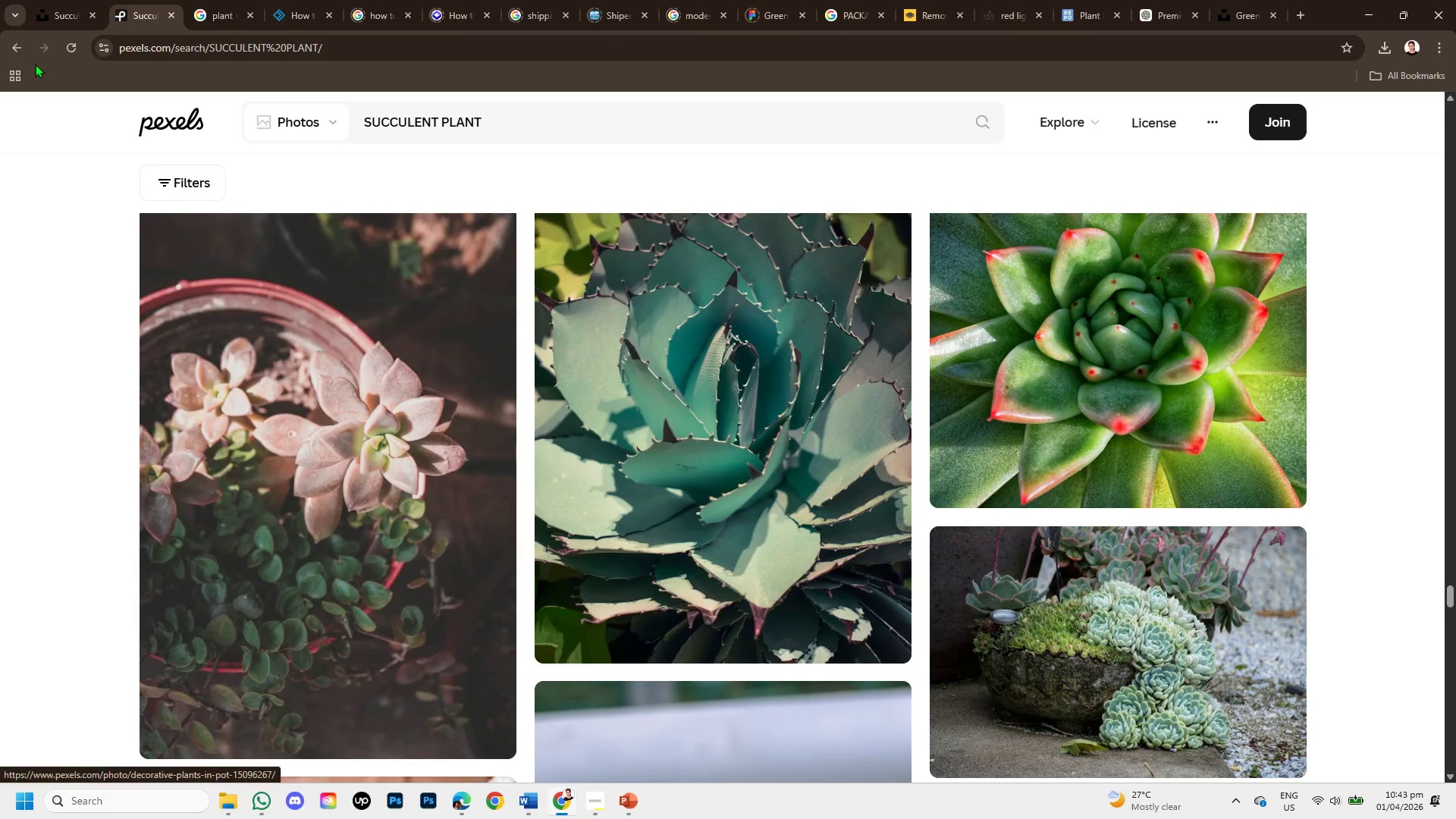 
left_click([20, 49])
 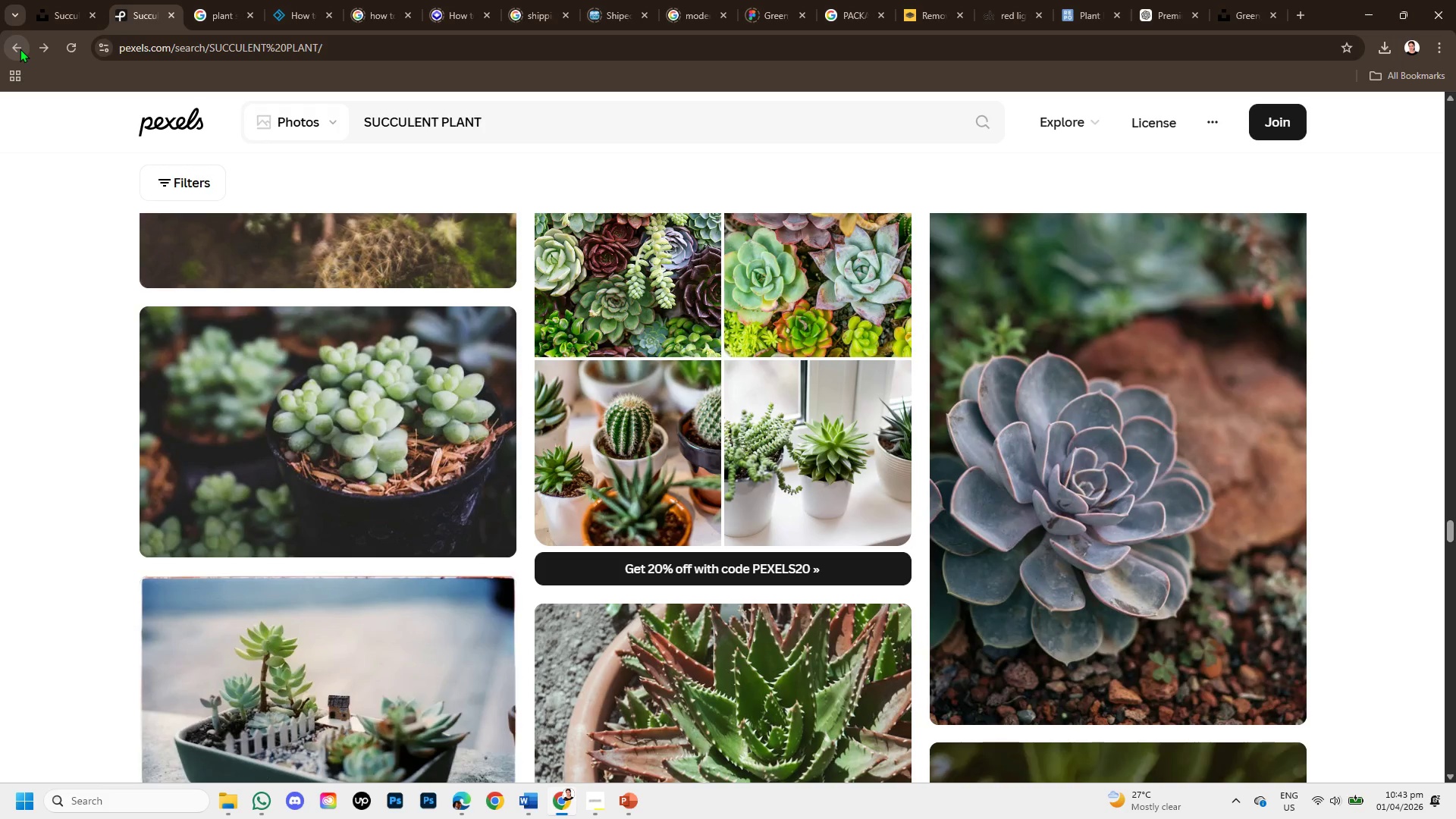 
left_click([20, 49])
 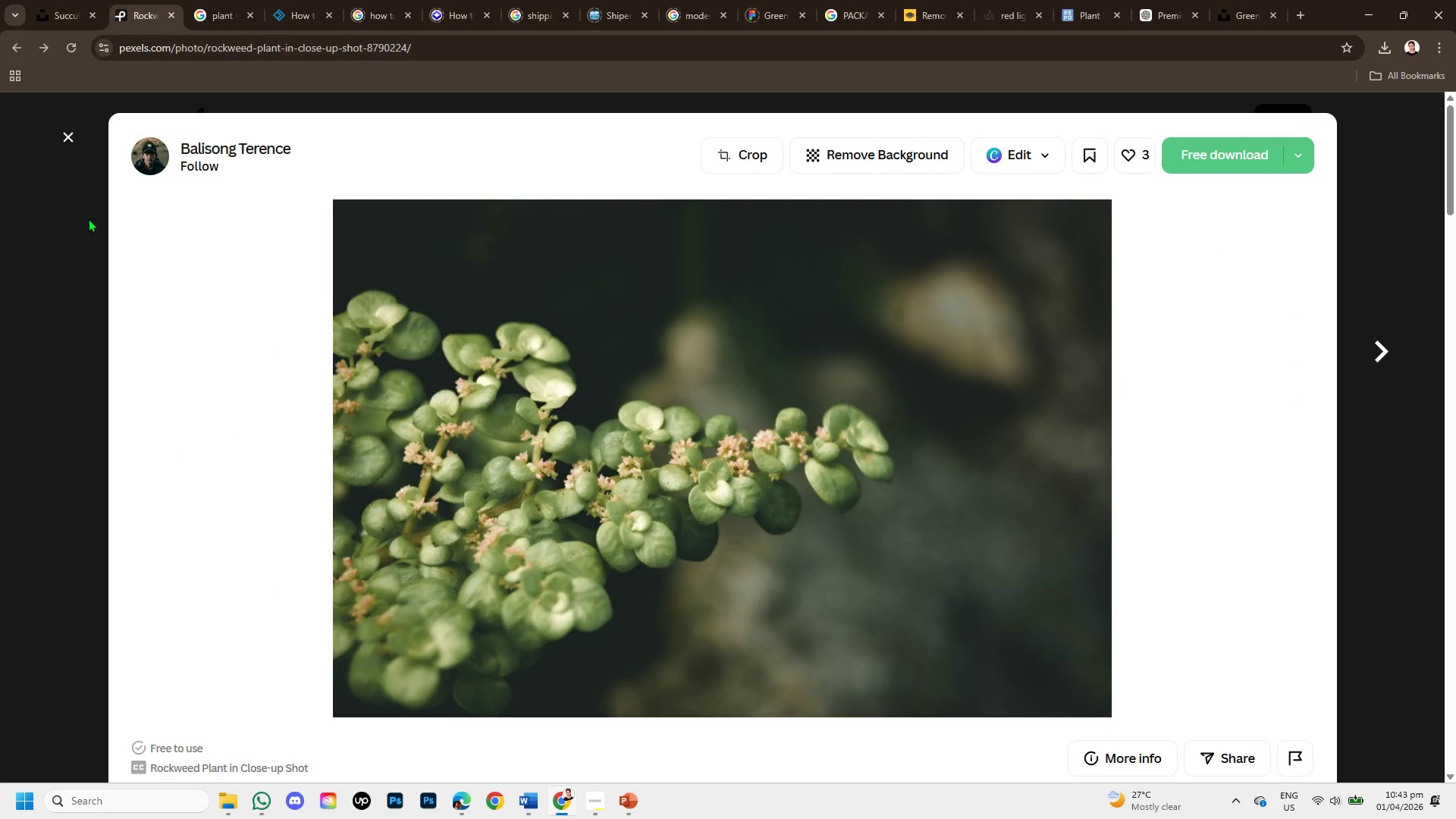 
left_click([67, 137])
 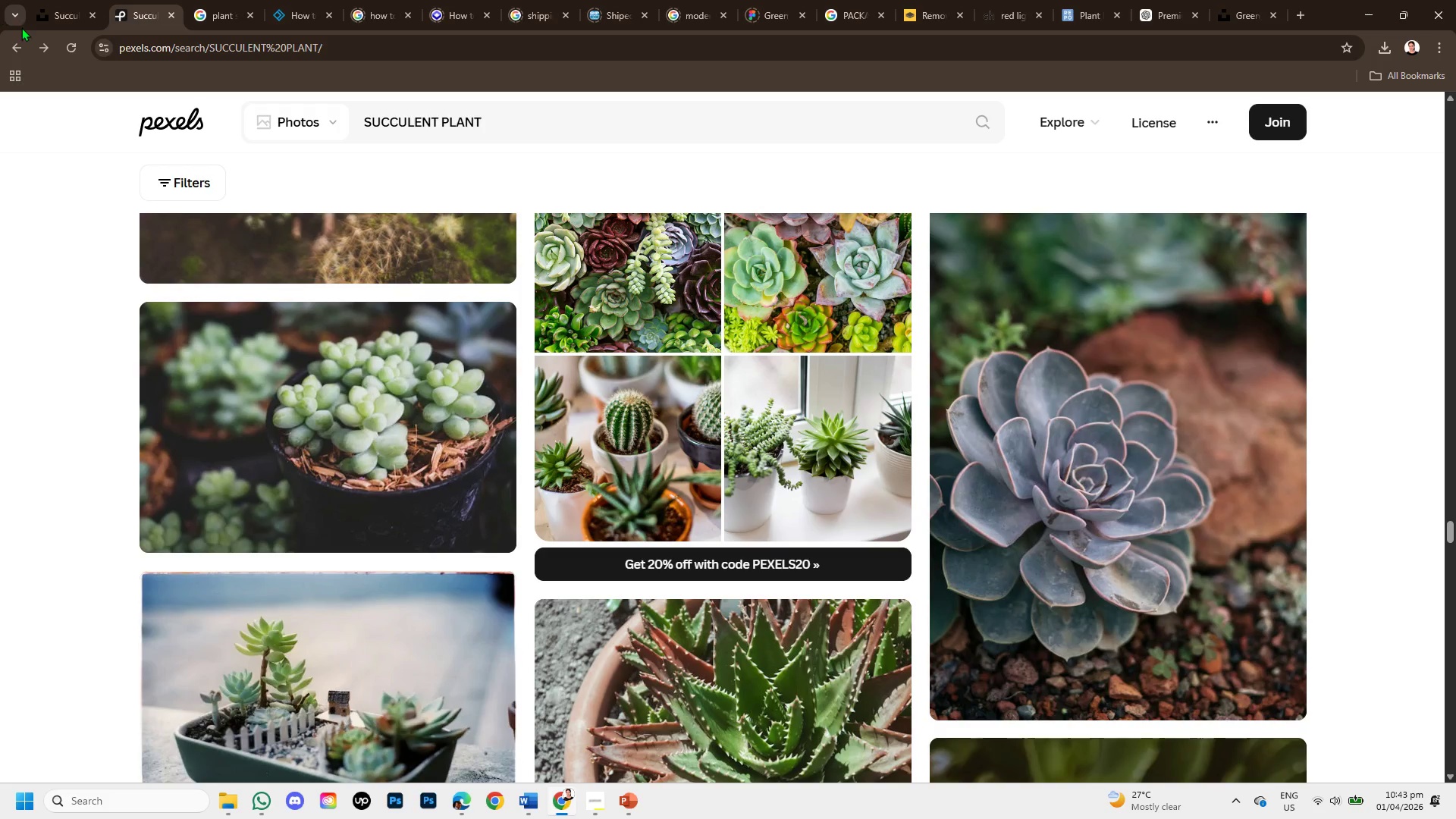 
left_click([17, 41])
 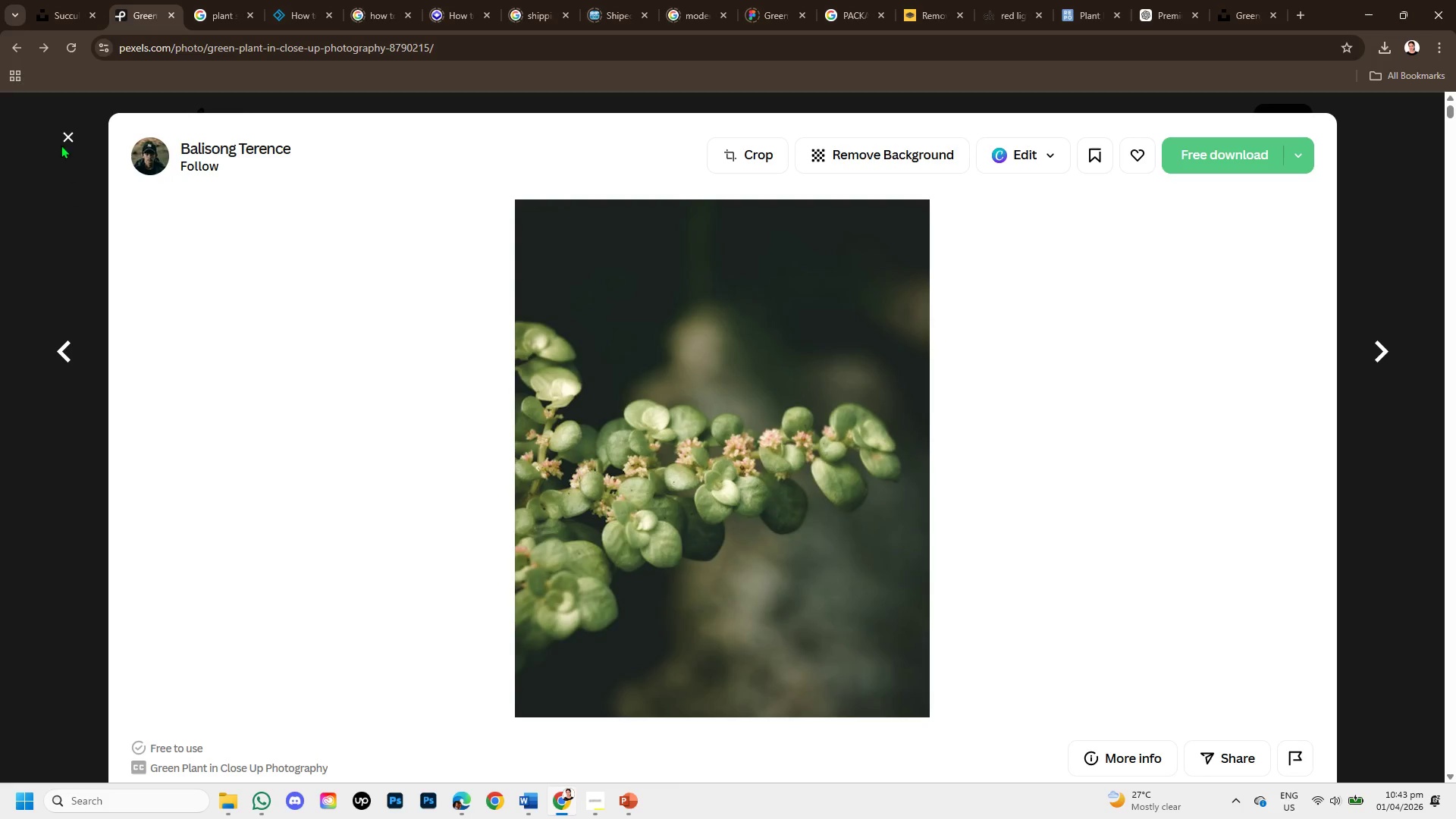 
left_click([63, 133])
 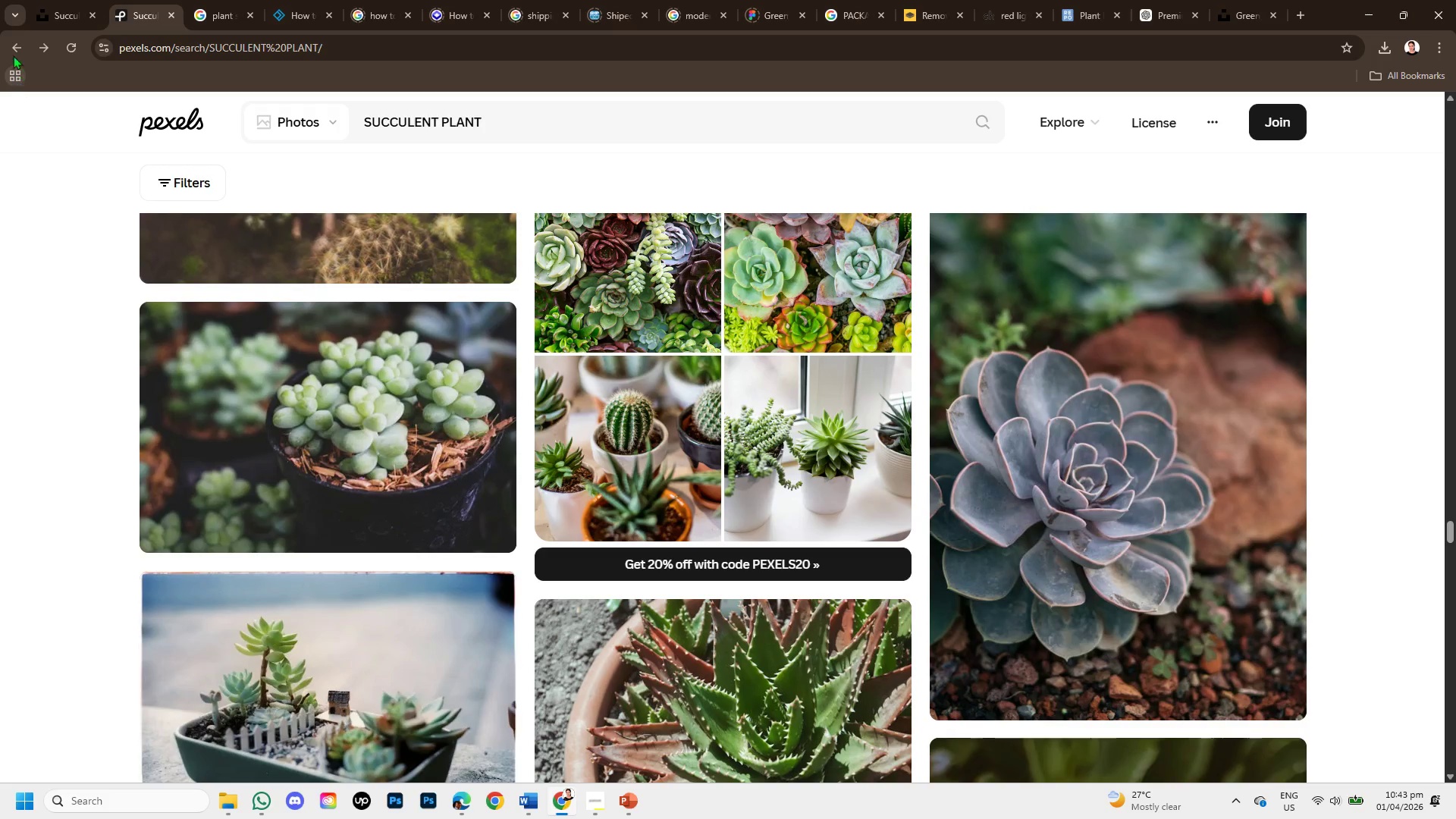 
left_click([11, 53])
 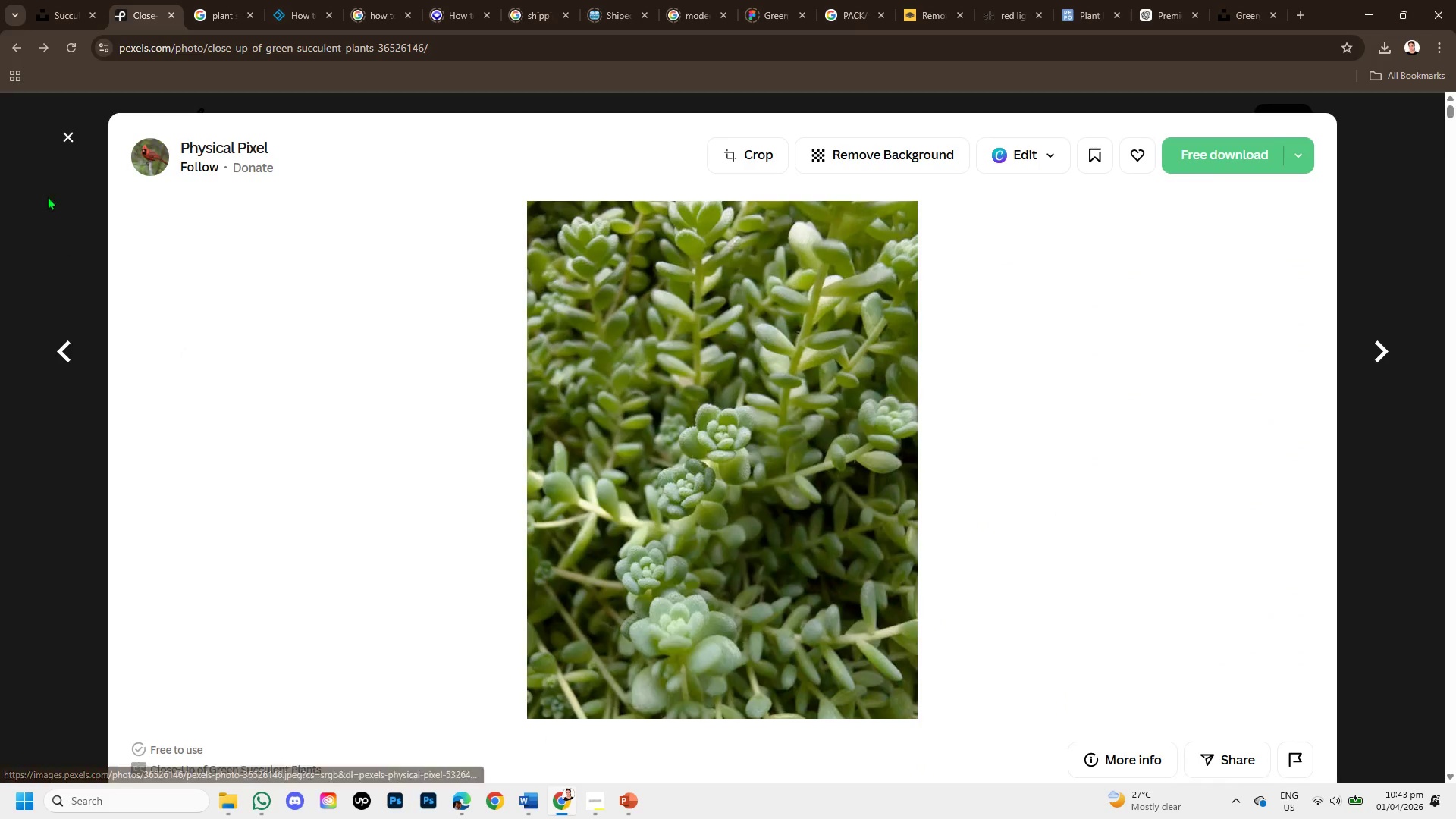 
left_click([74, 127])
 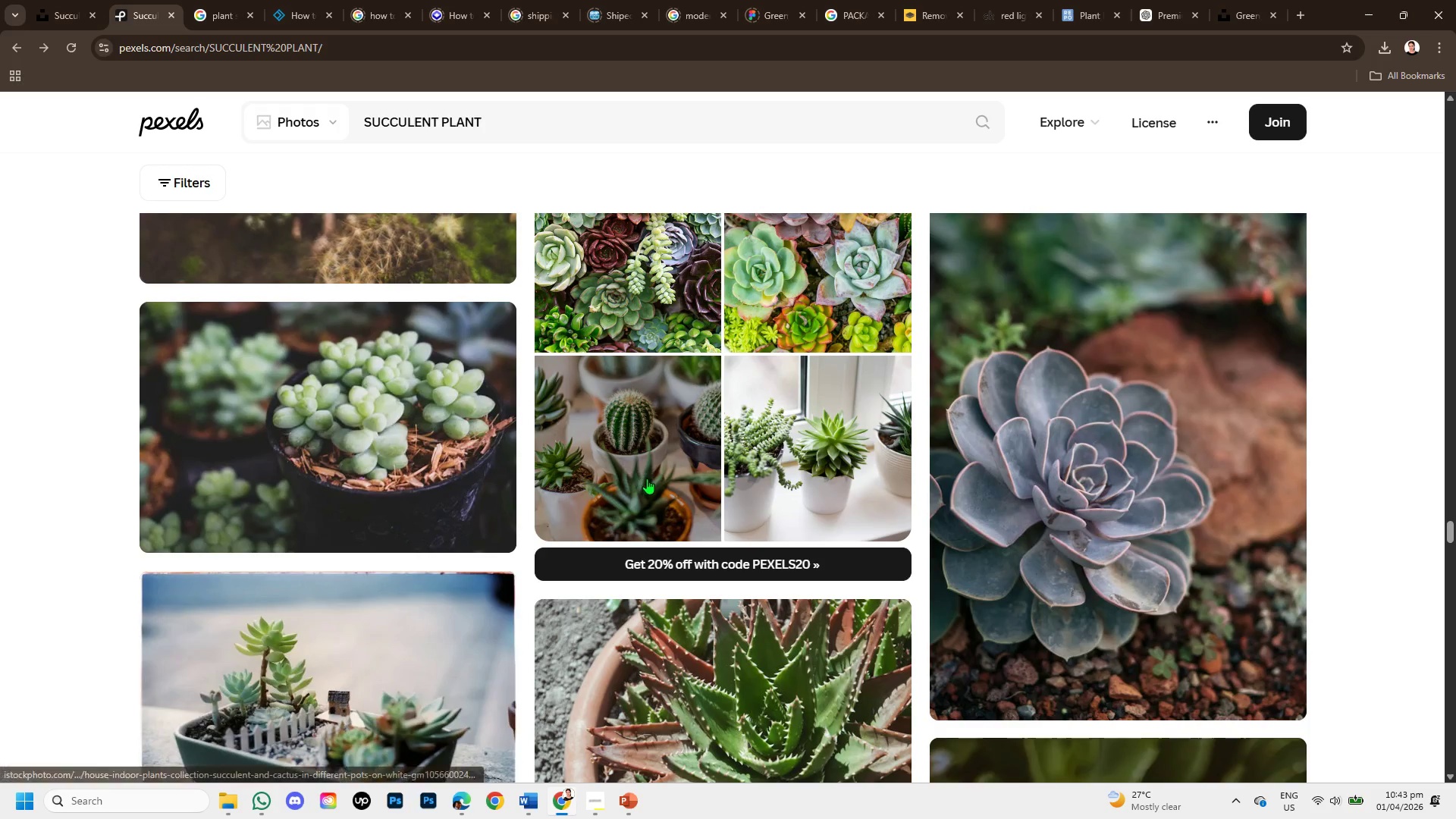 
scroll: coordinate [818, 579], scroll_direction: down, amount: 16.0
 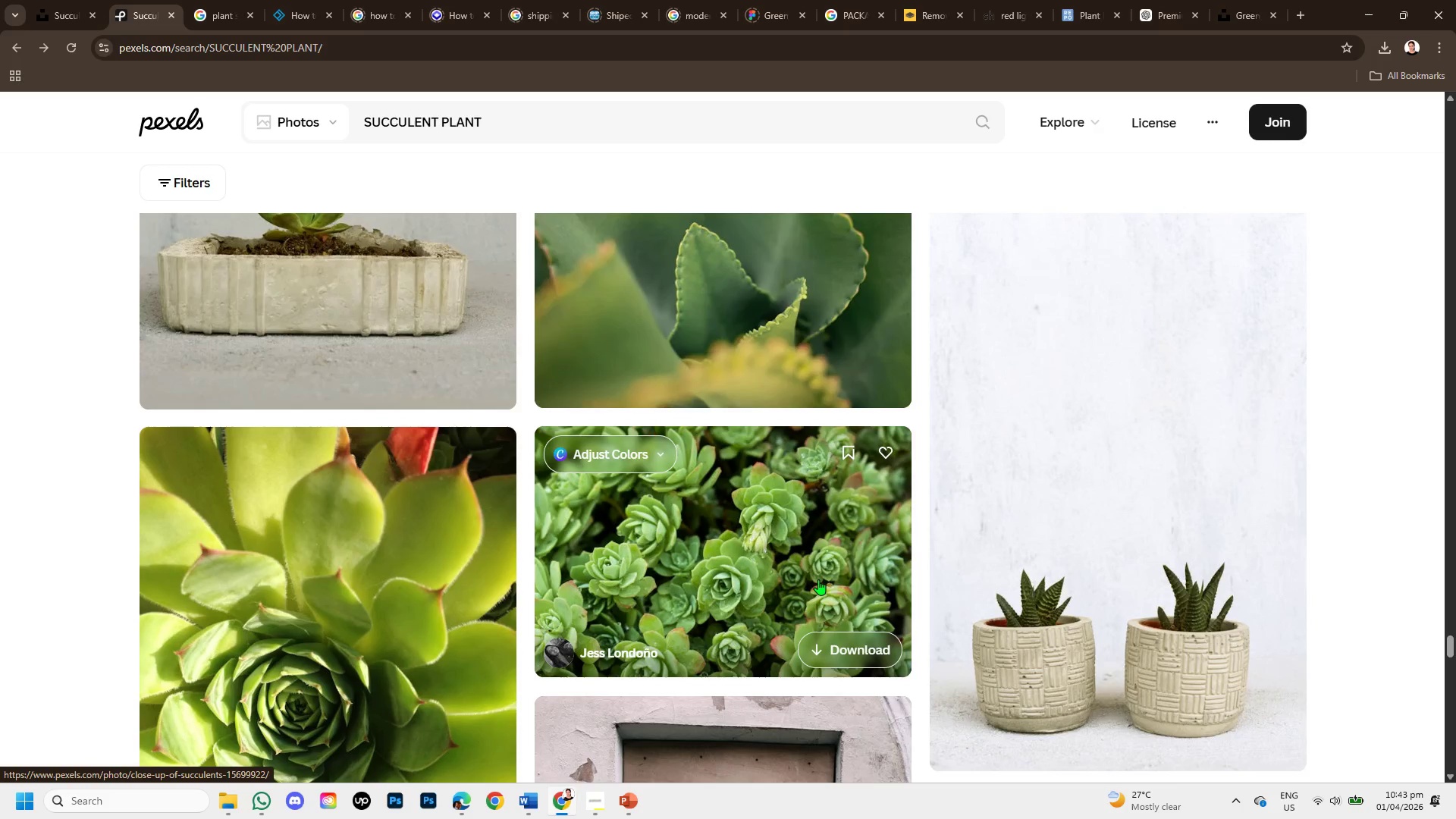 
scroll: coordinate [943, 618], scroll_direction: down, amount: 7.0
 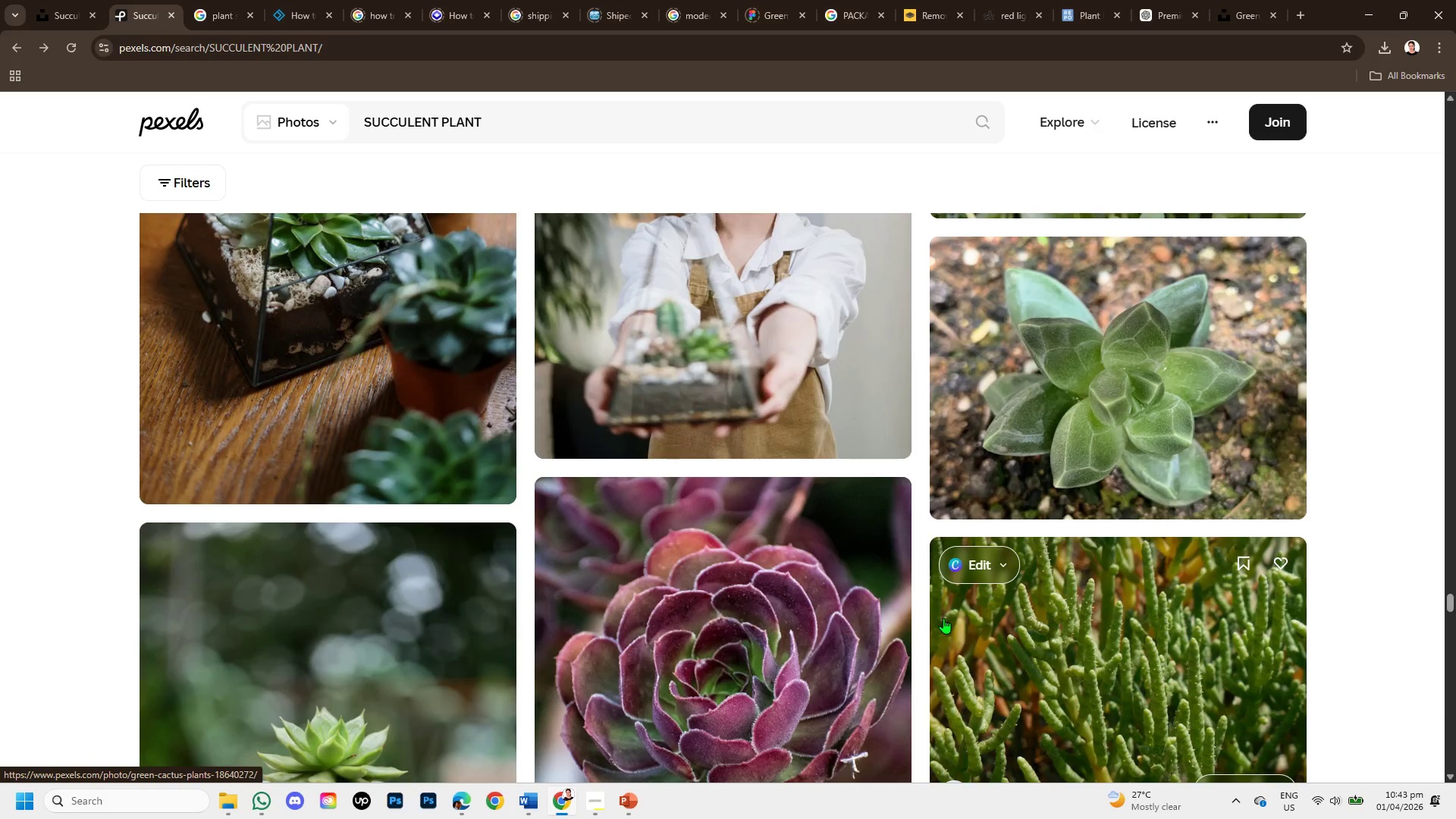 
left_click([1078, 496])
 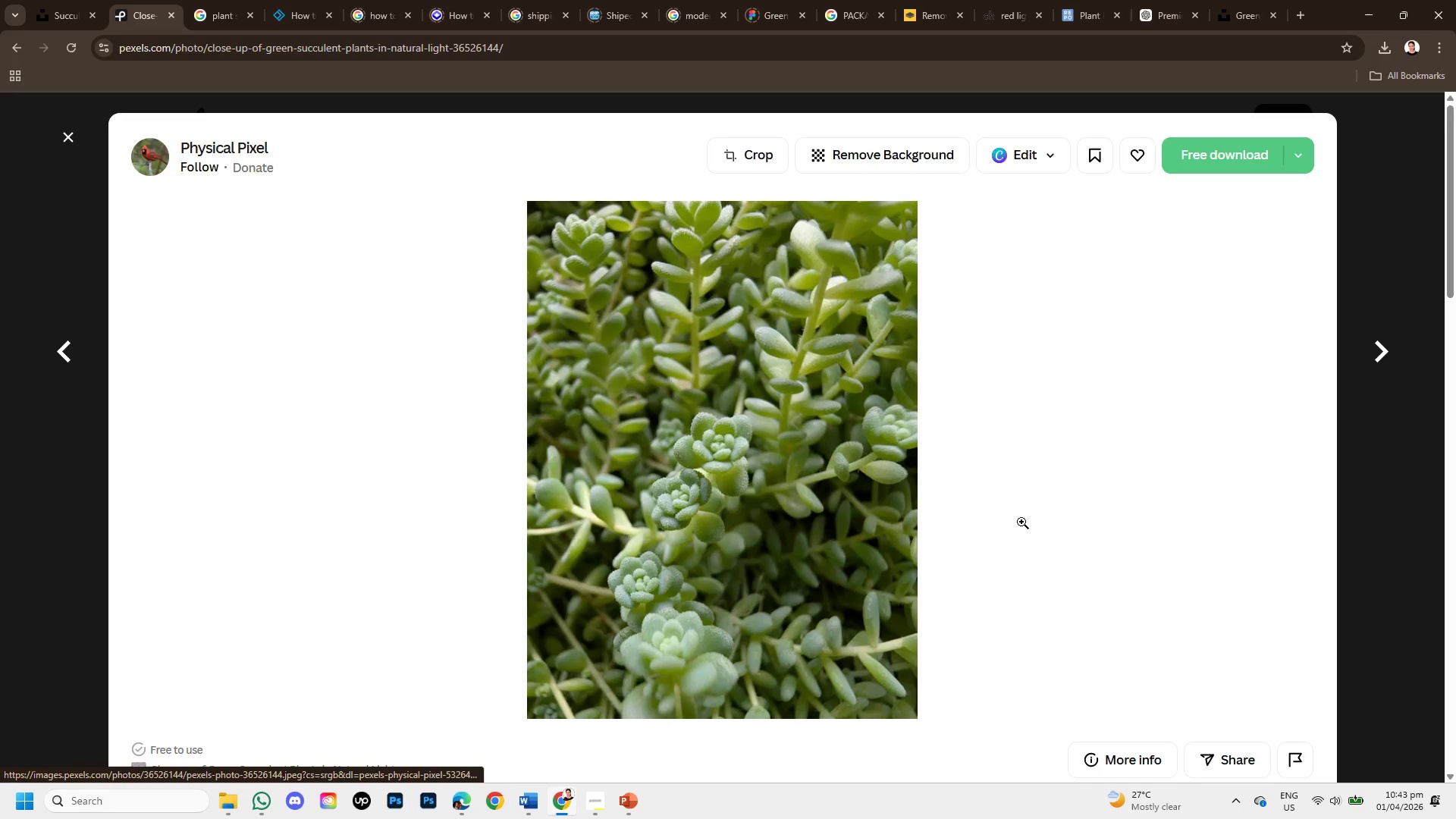 
scroll: coordinate [948, 617], scroll_direction: up, amount: 2.0
 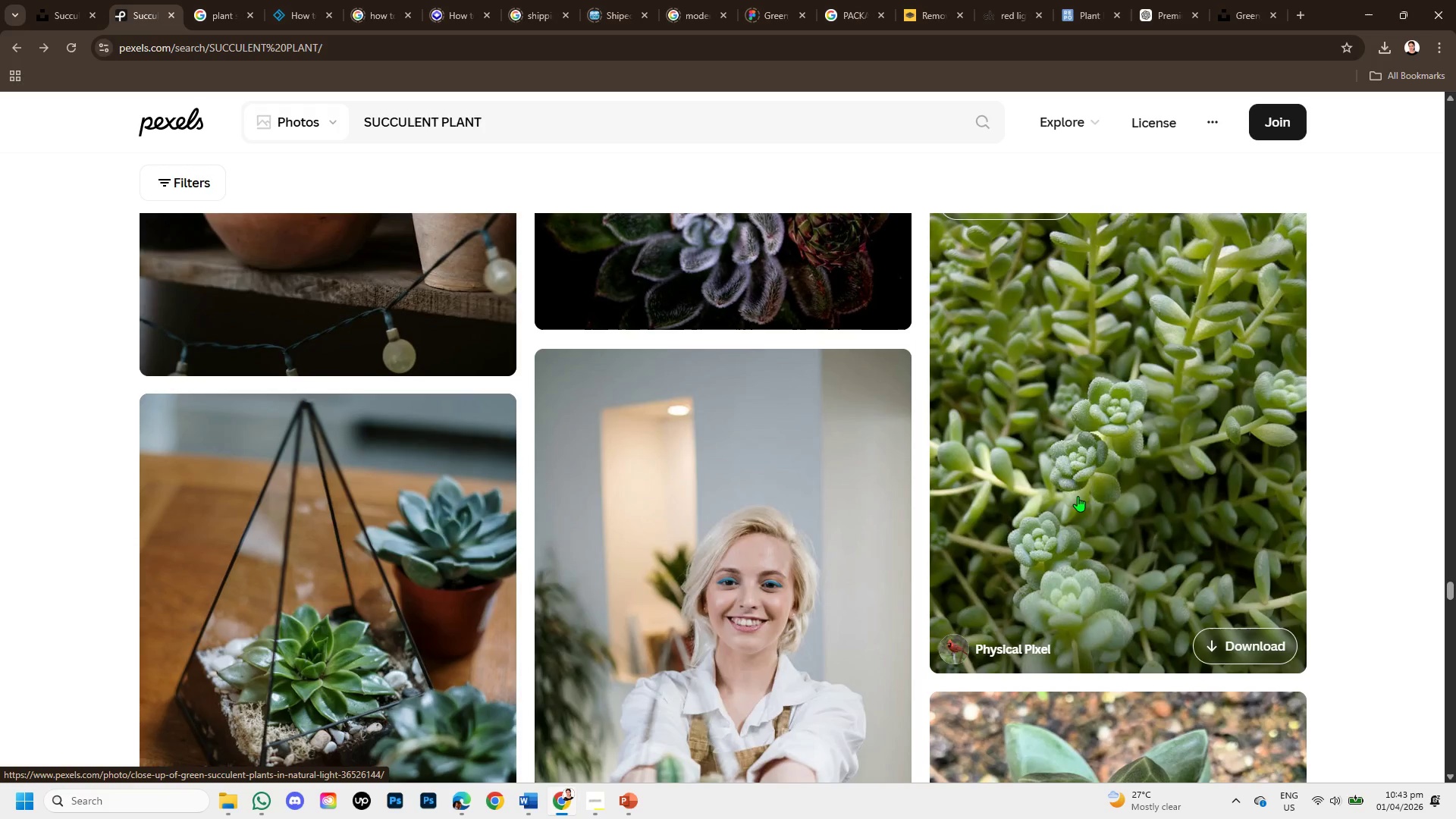 
scroll: coordinate [886, 547], scroll_direction: down, amount: 3.0
 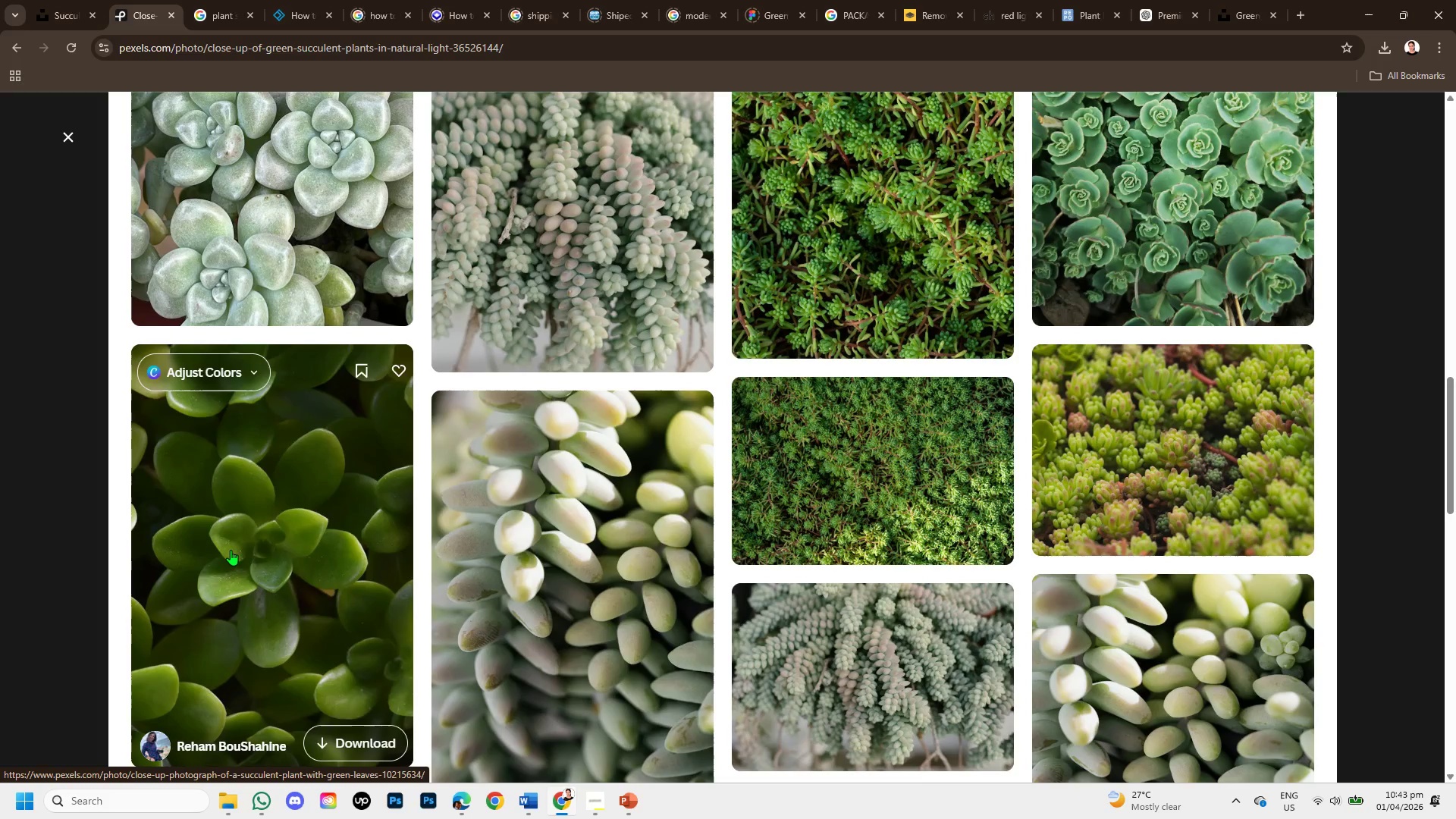 
scroll: coordinate [364, 542], scroll_direction: up, amount: 1.0
 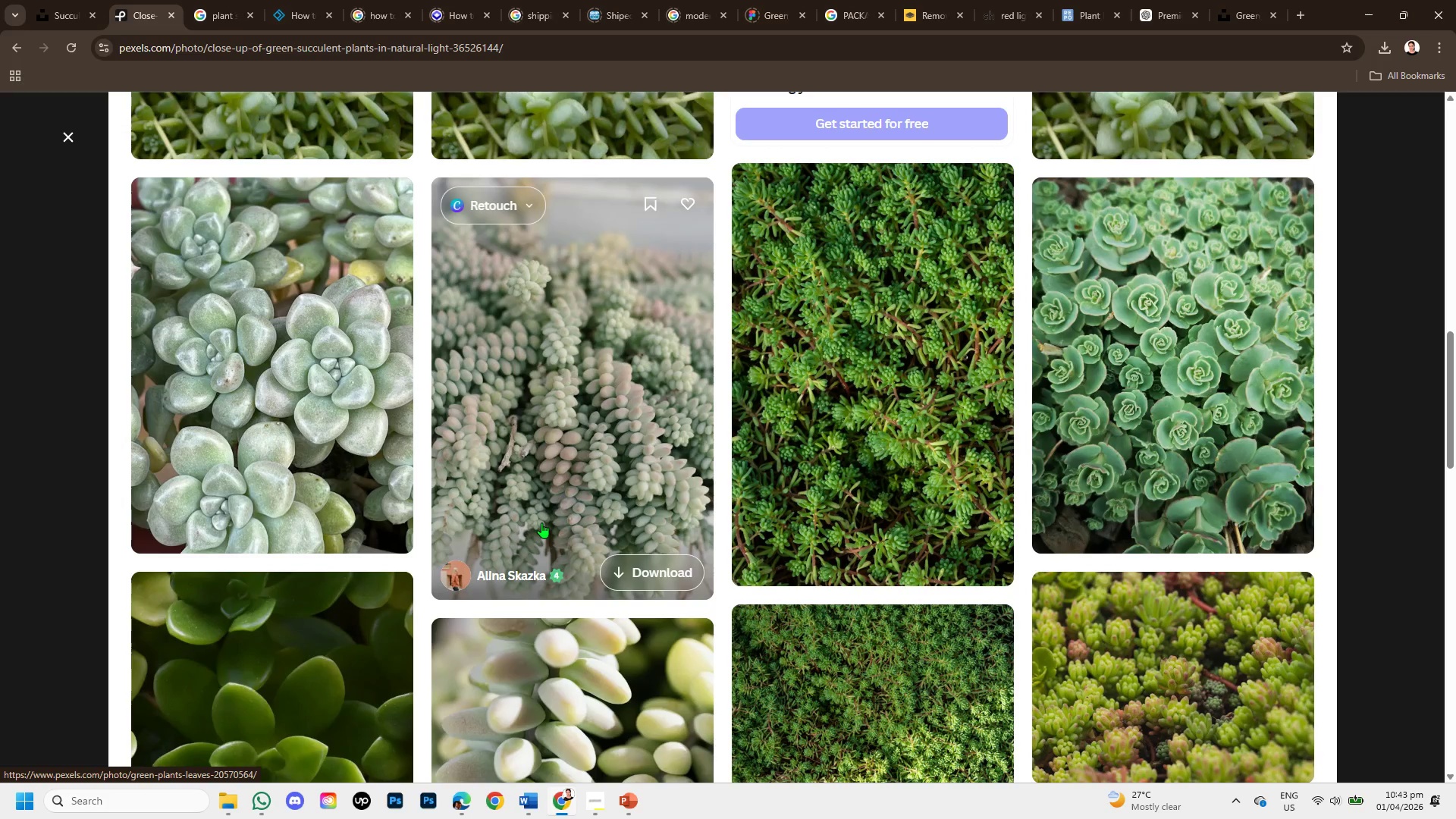 
scroll: coordinate [403, 532], scroll_direction: down, amount: 9.0
 